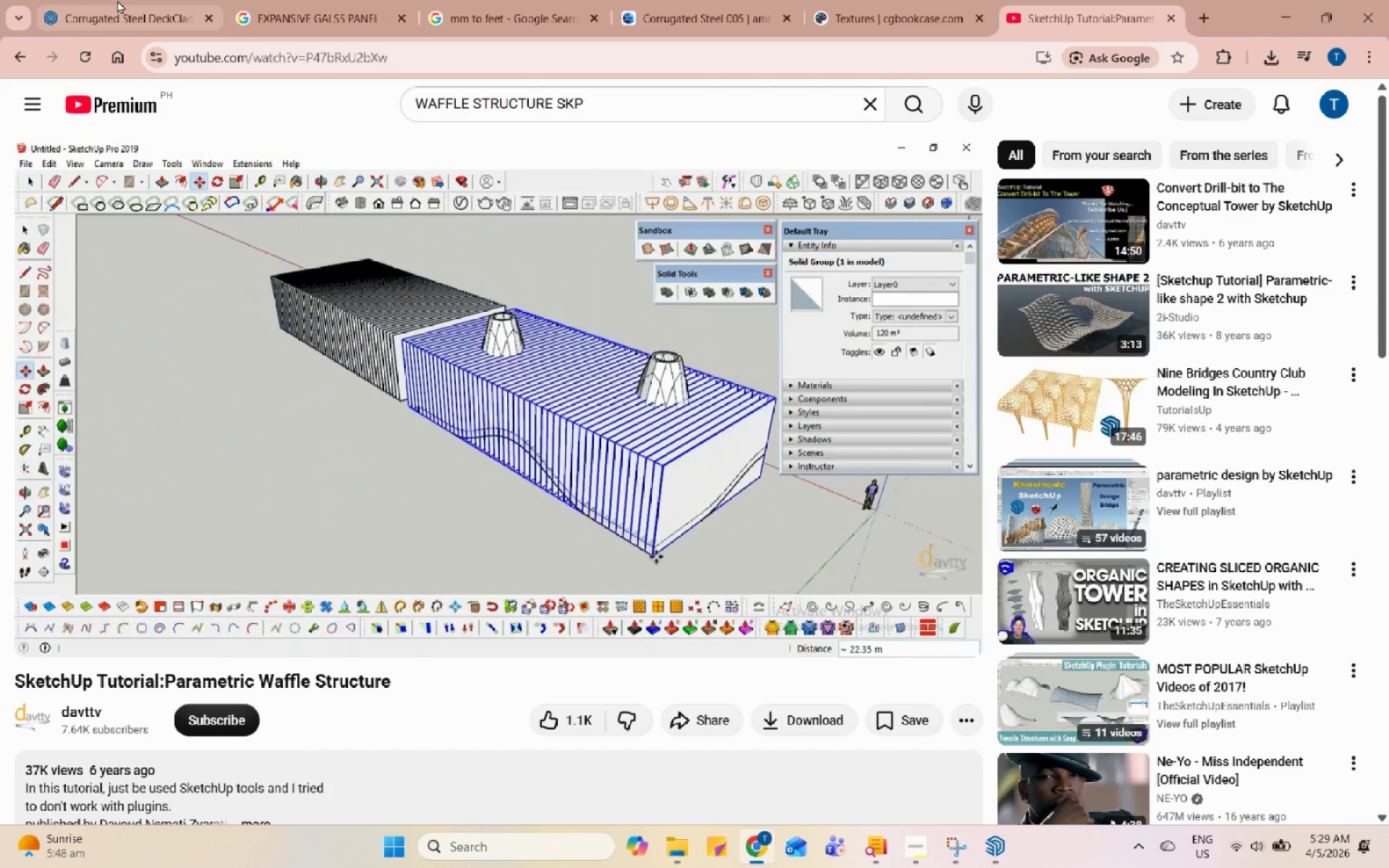 
left_click([458, 0])
 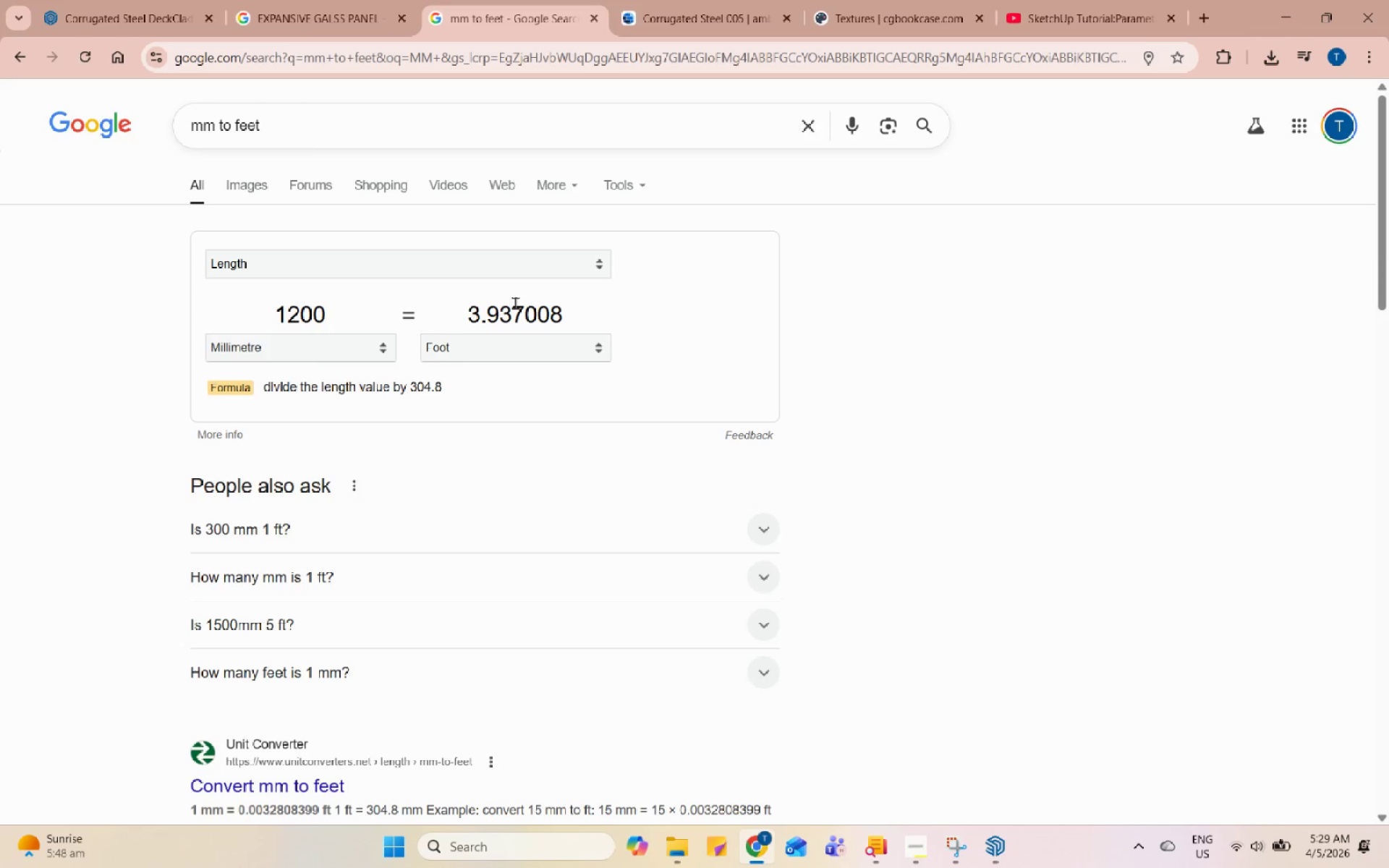 
double_click([515, 302])
 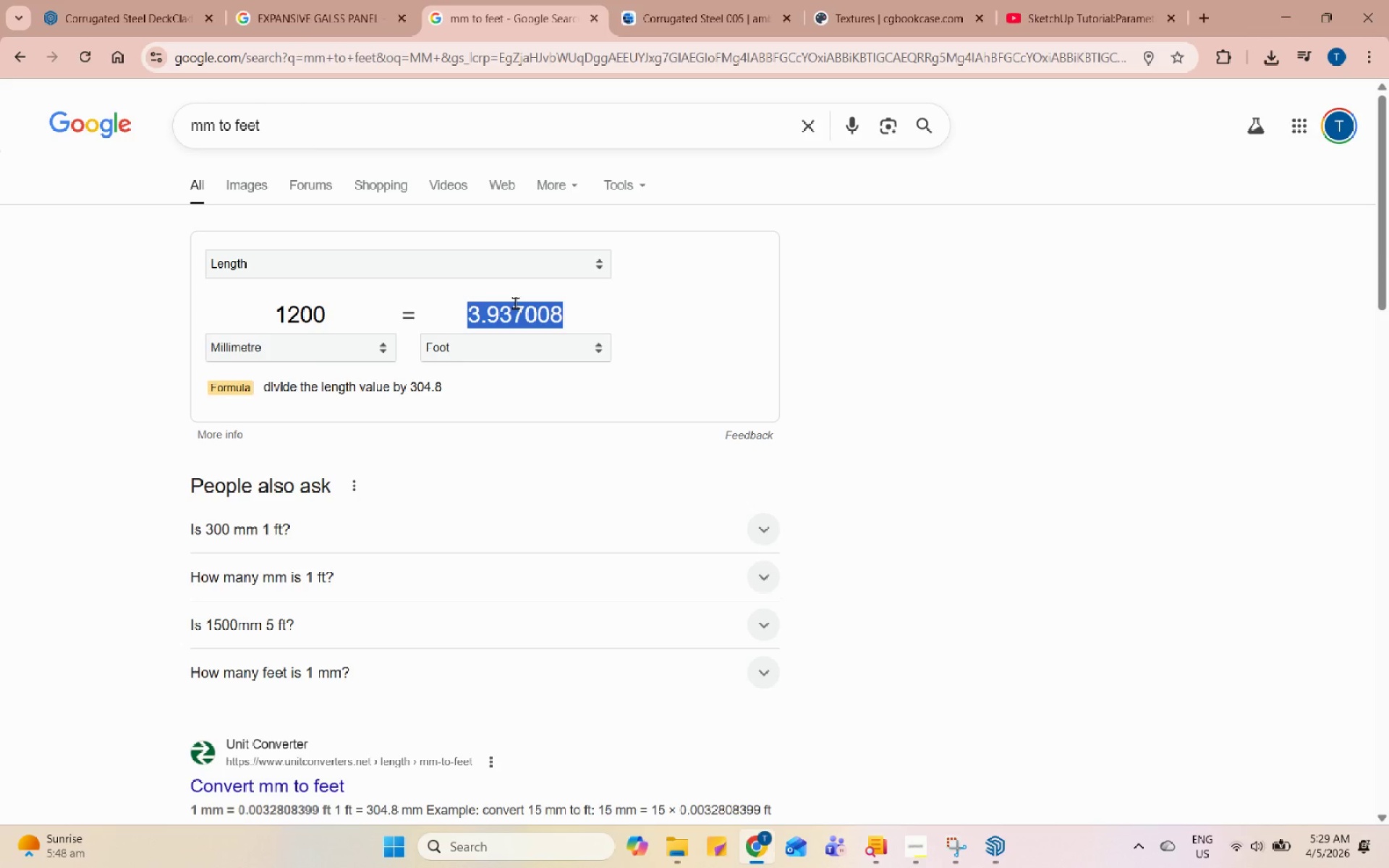 
key(Numpad2)
 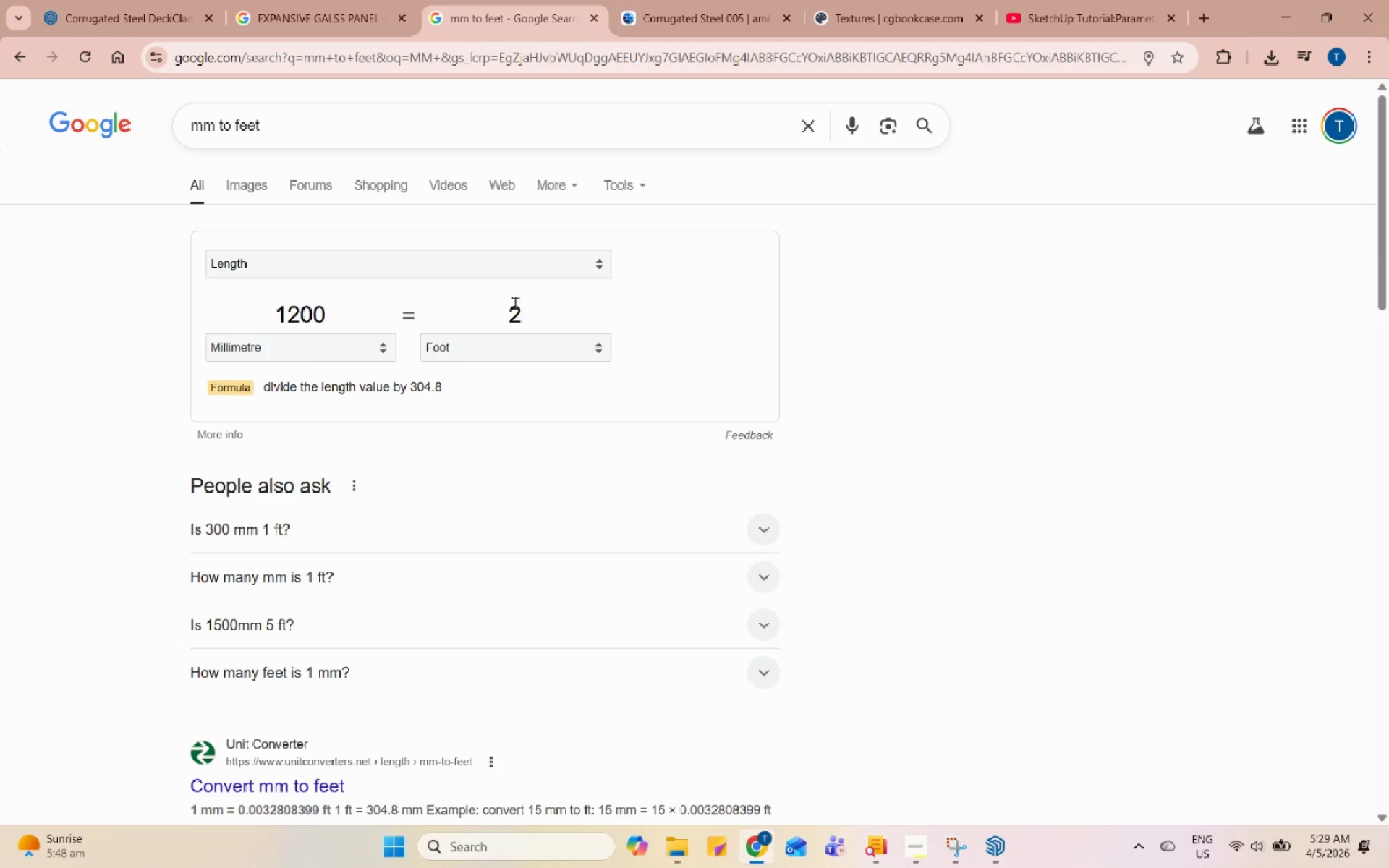 
key(NumpadDecimal)
 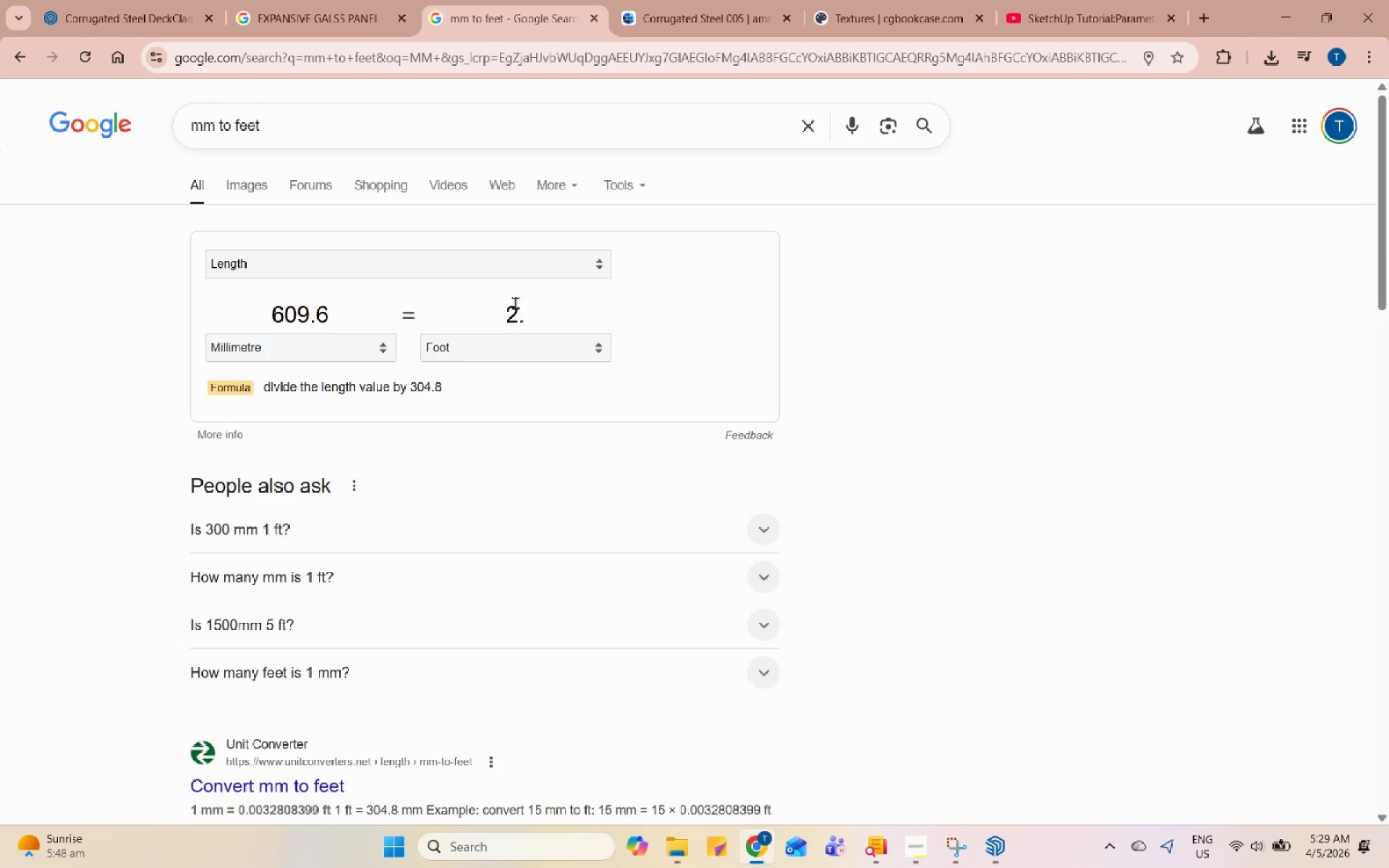 
key(Numpad7)
 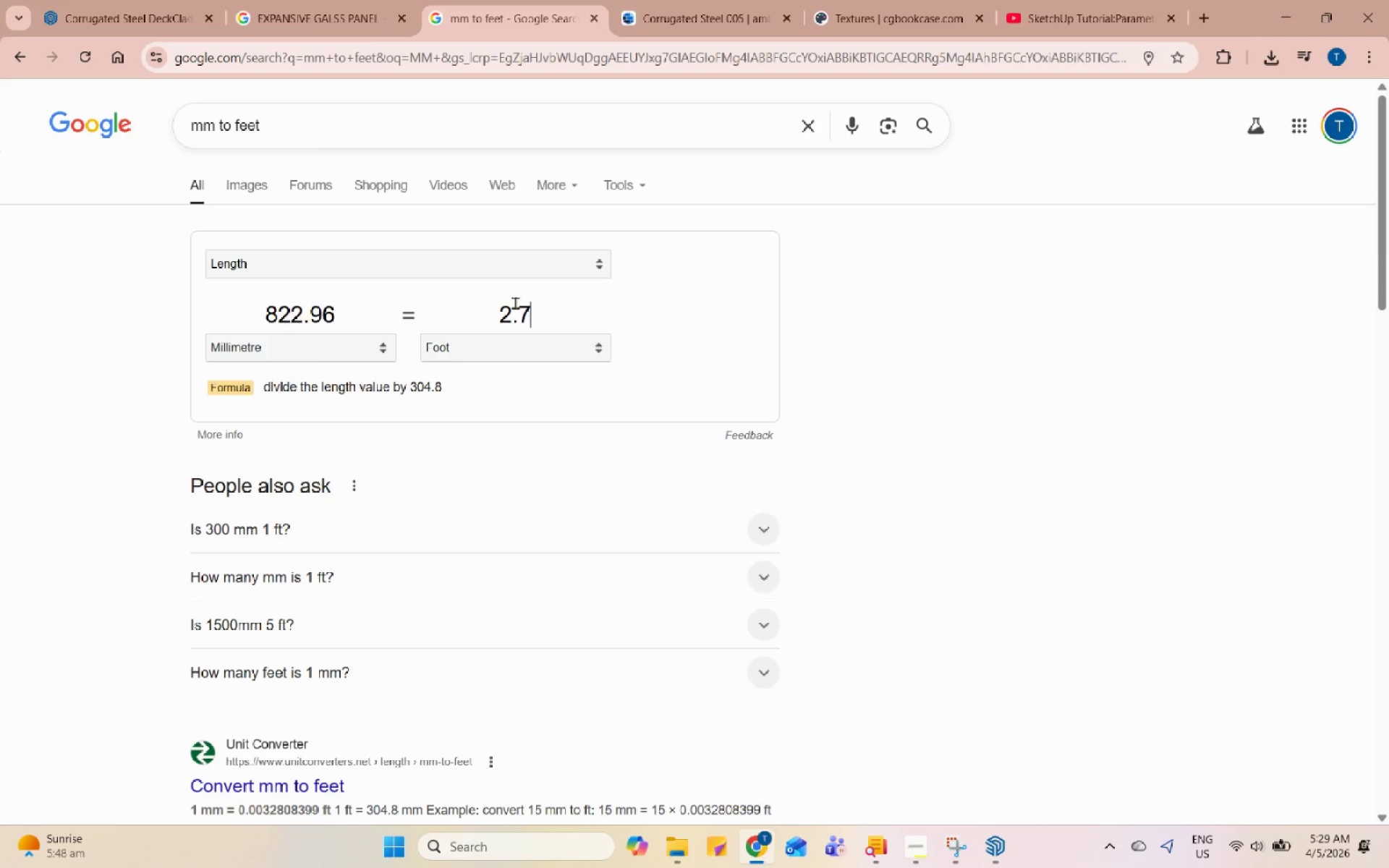 
key(Numpad7)
 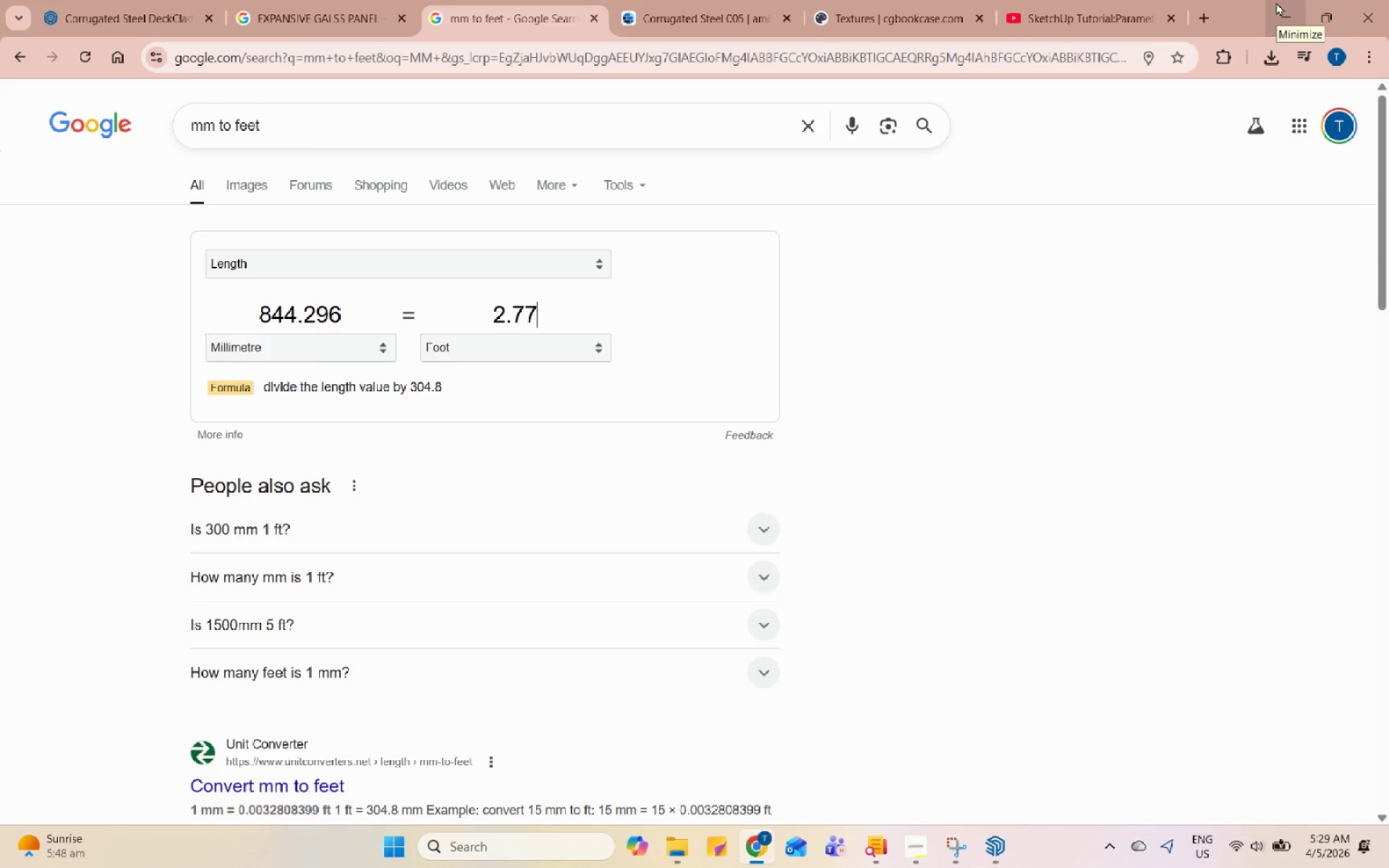 
left_click([1276, 4])
 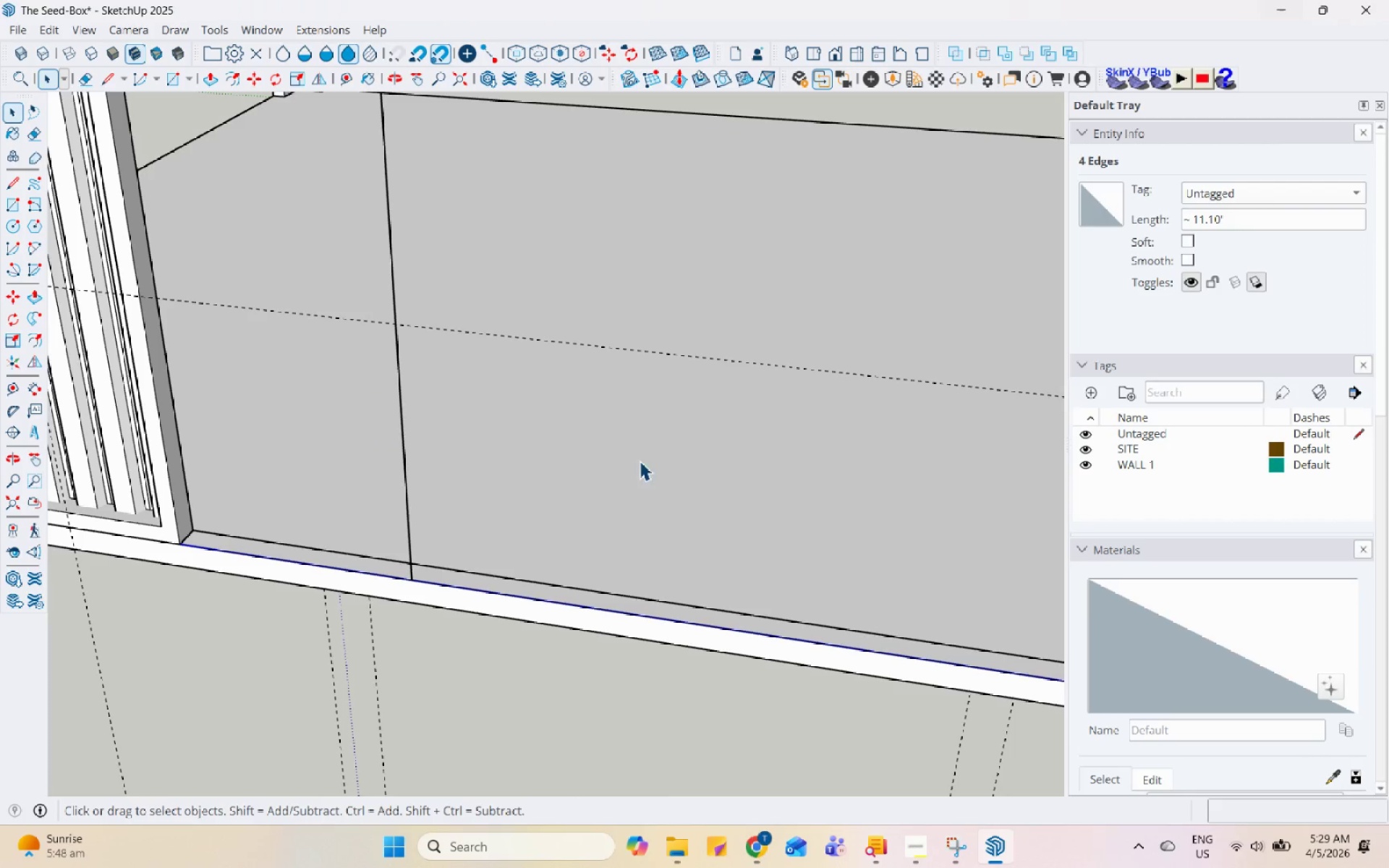 
scroll: coordinate [458, 604], scroll_direction: down, amount: 10.0
 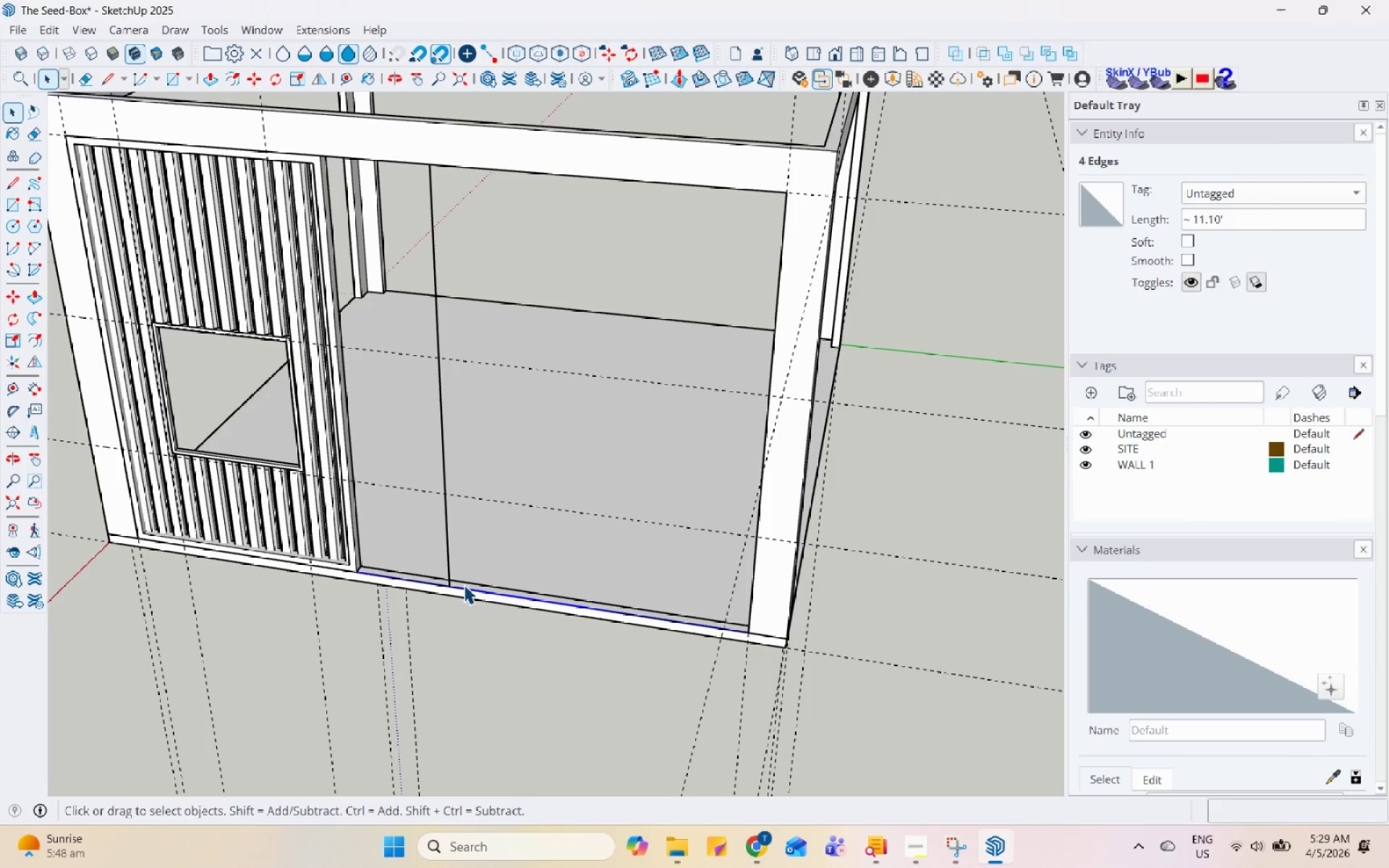 
scroll: coordinate [422, 389], scroll_direction: up, amount: 3.0
 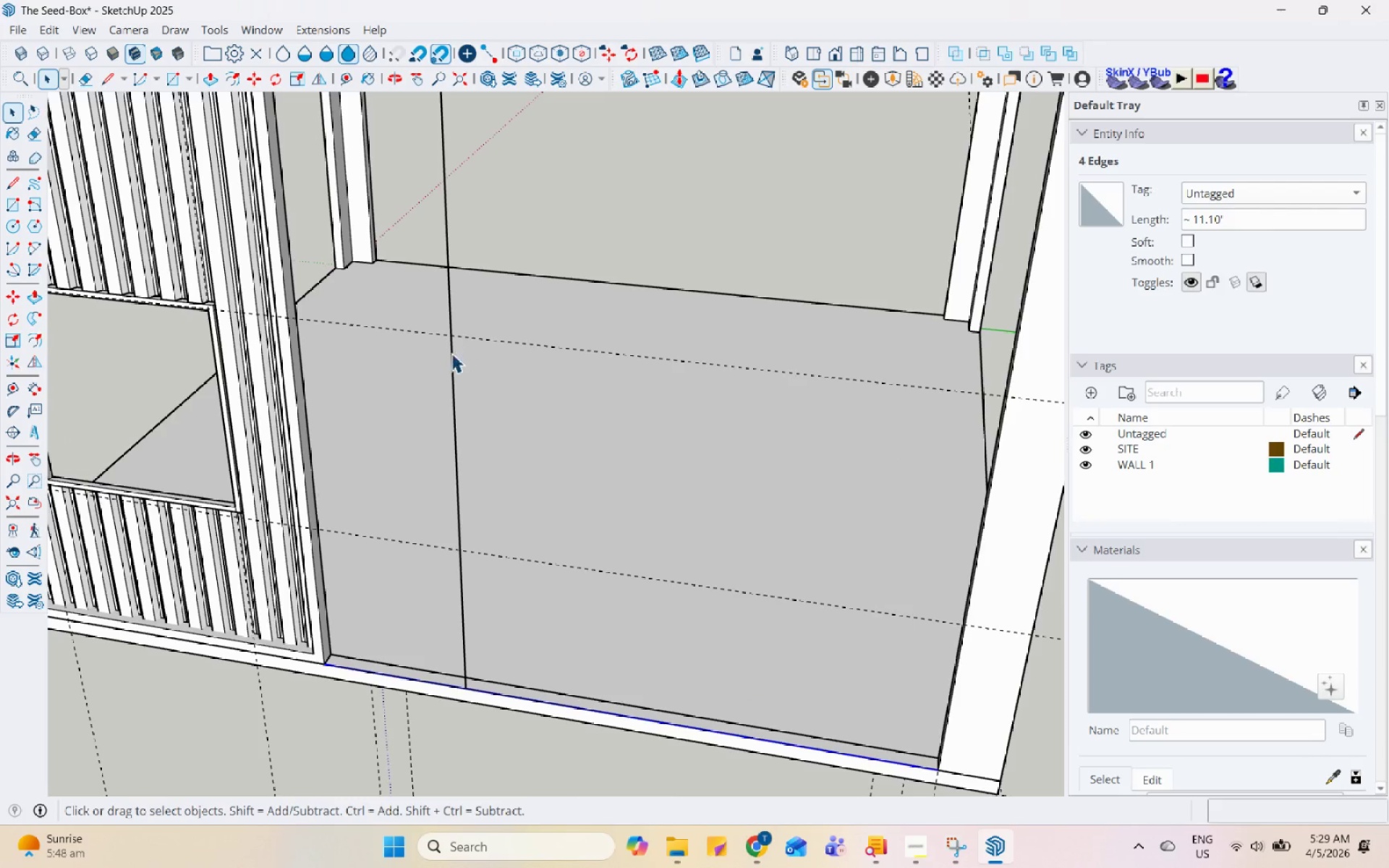 
left_click([448, 354])
 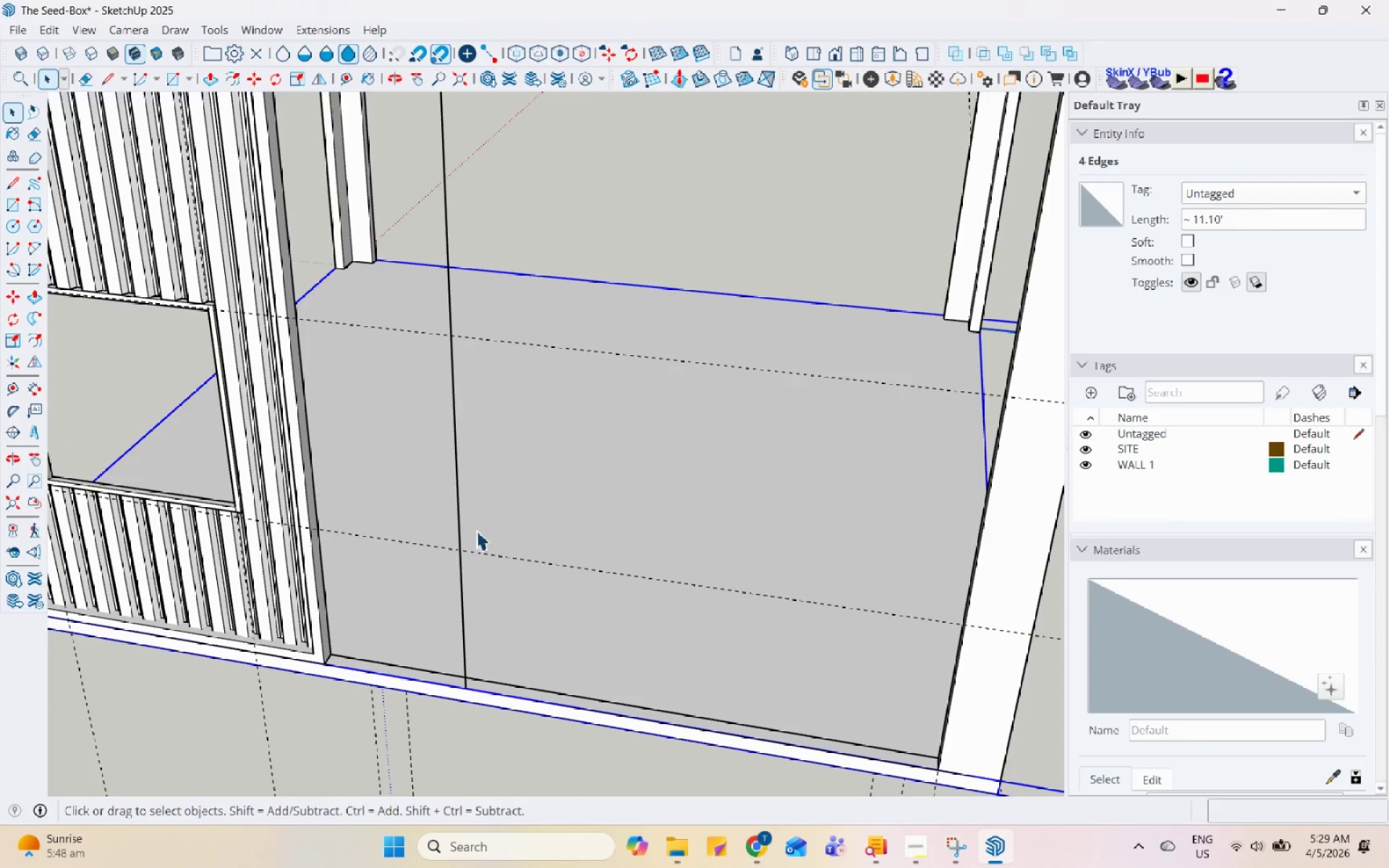 
scroll: coordinate [481, 562], scroll_direction: down, amount: 5.0
 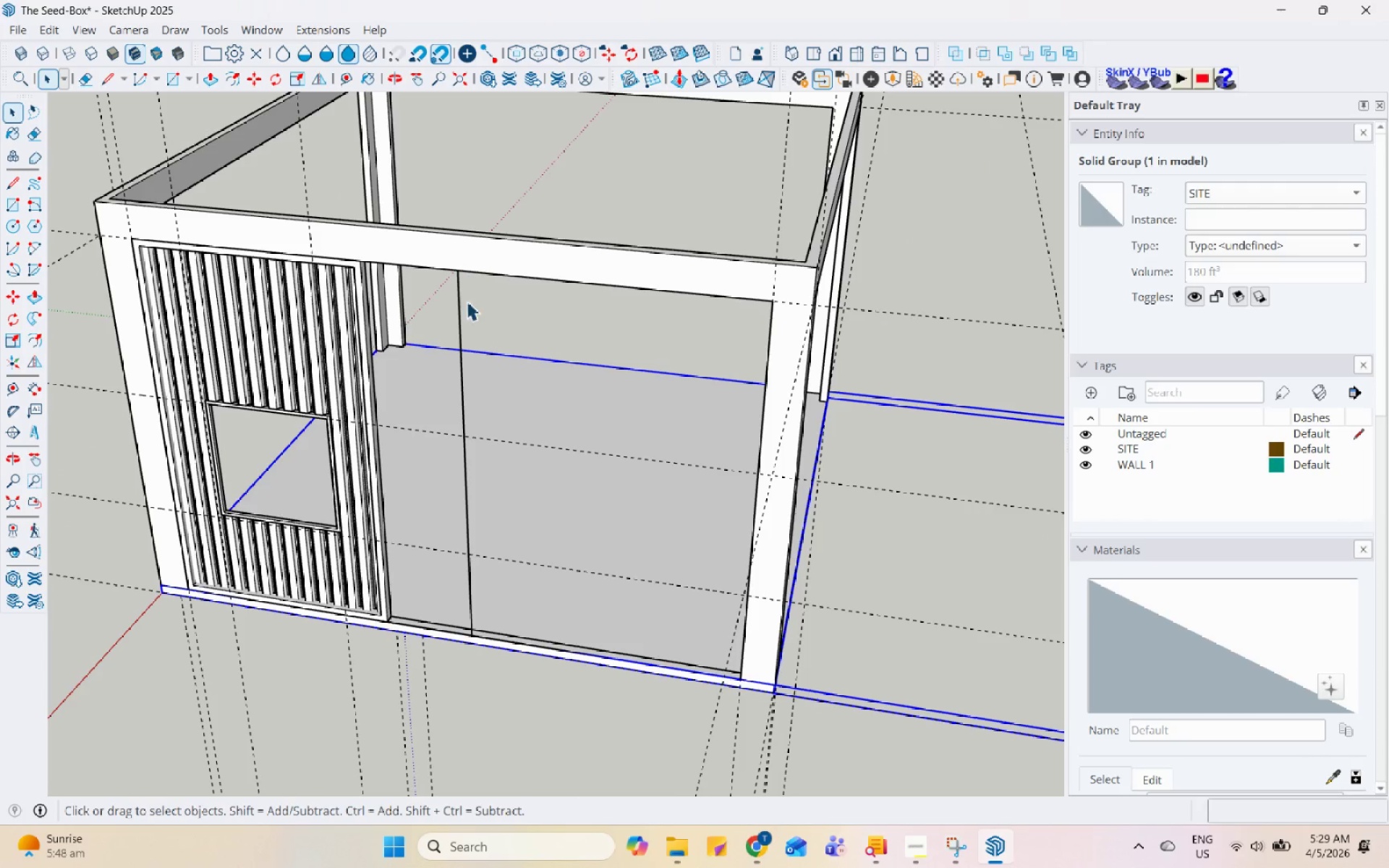 
left_click([456, 310])
 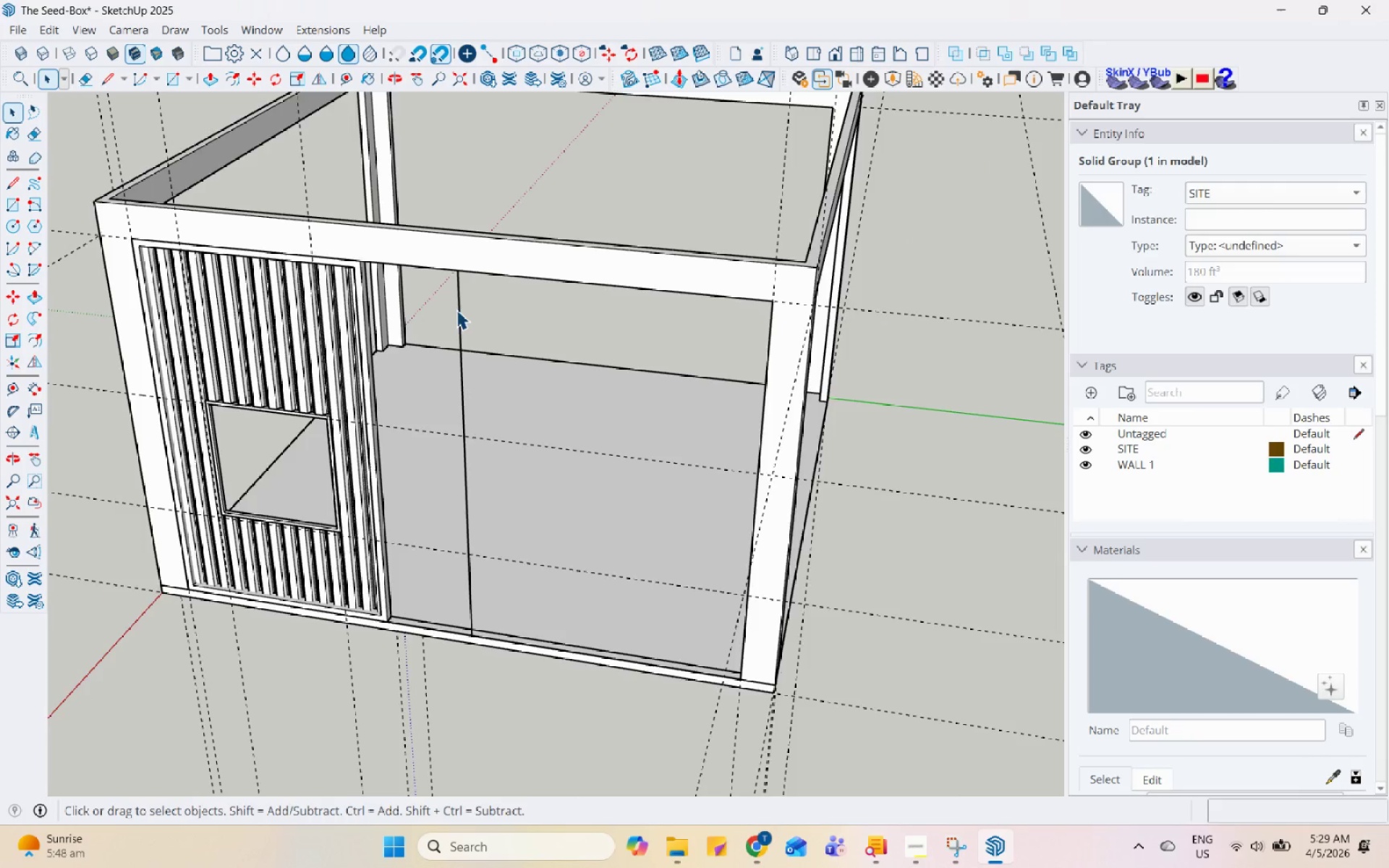 
left_click([464, 305])
 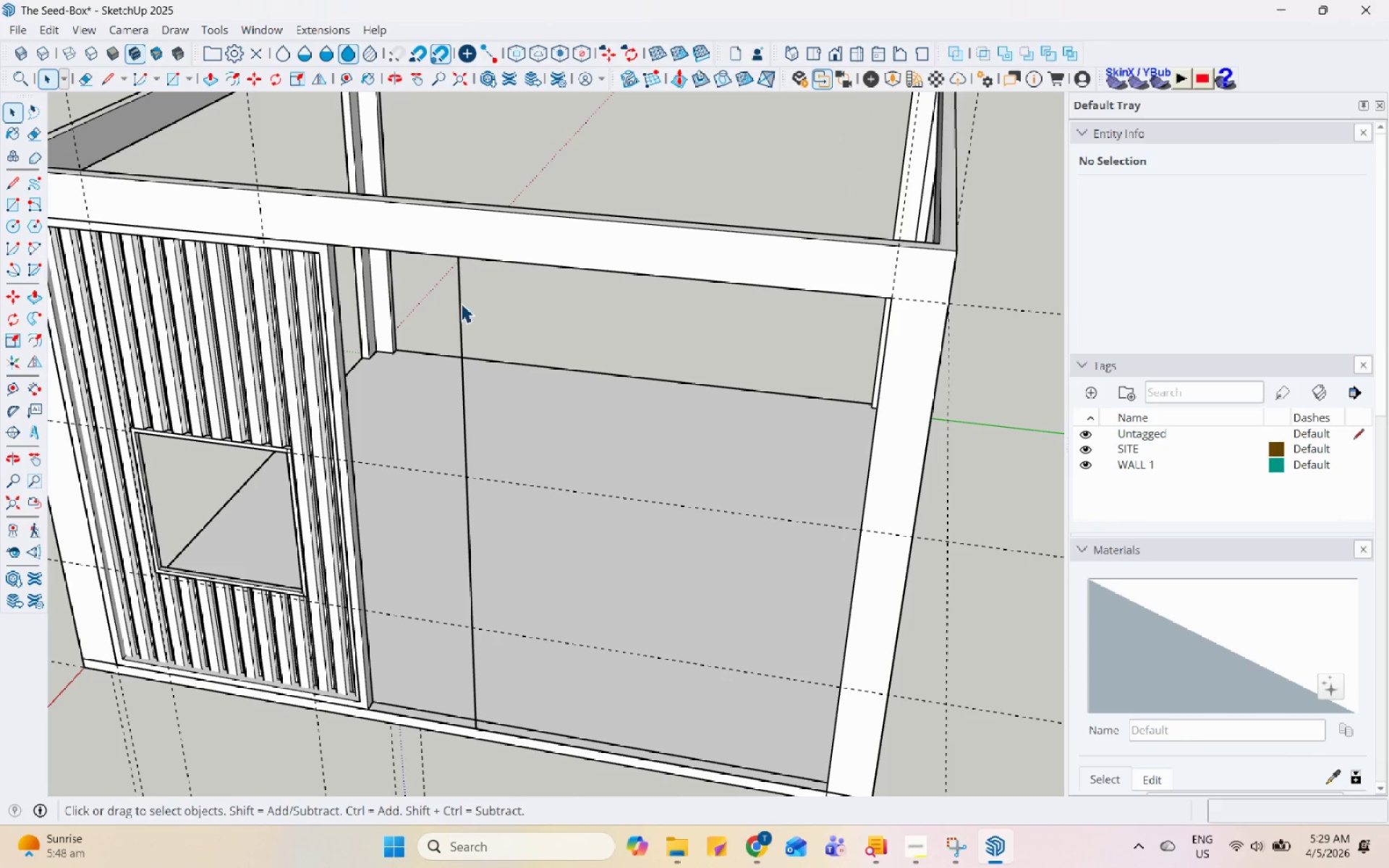 
scroll: coordinate [456, 310], scroll_direction: up, amount: 2.0
 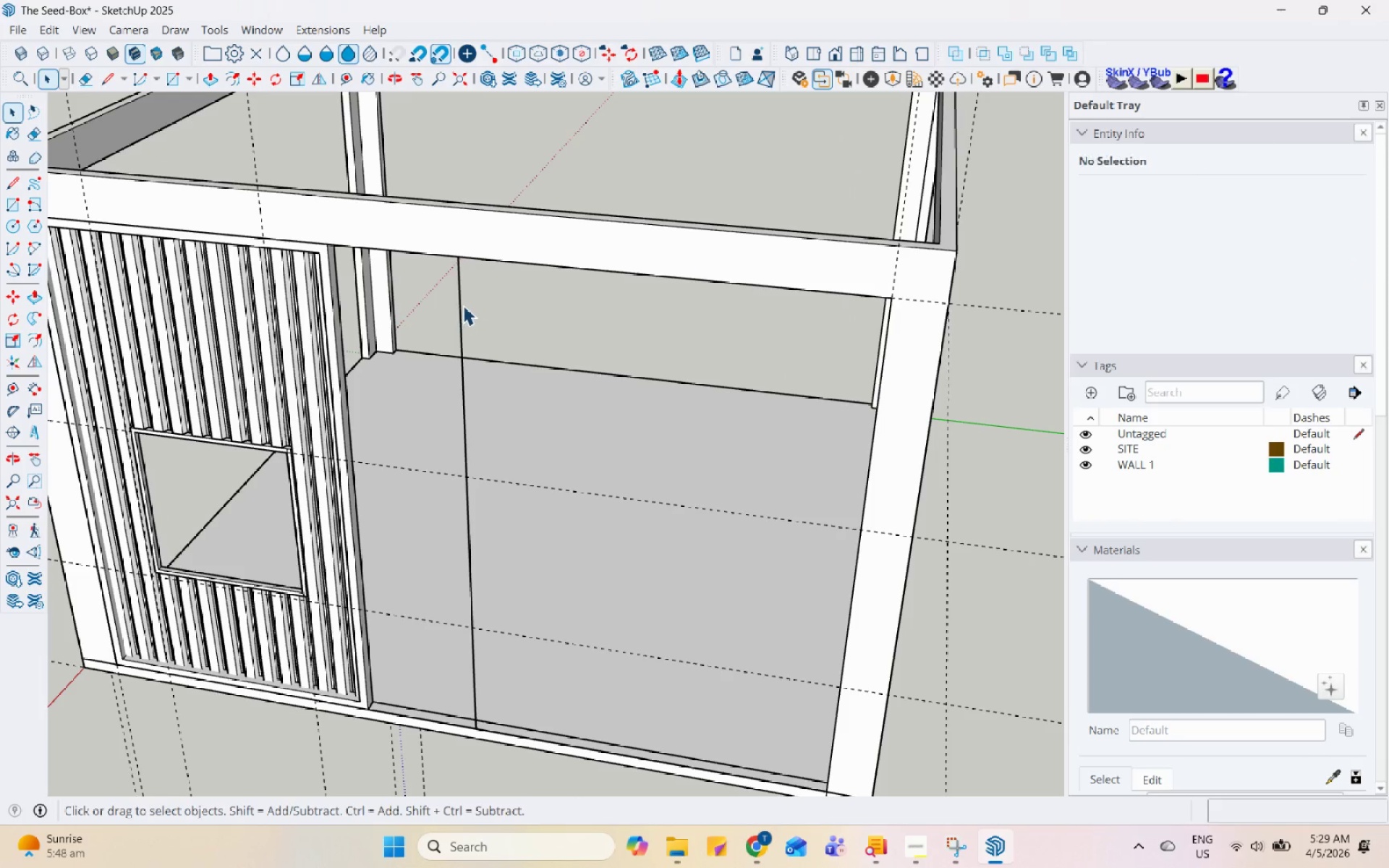 
double_click([459, 300])
 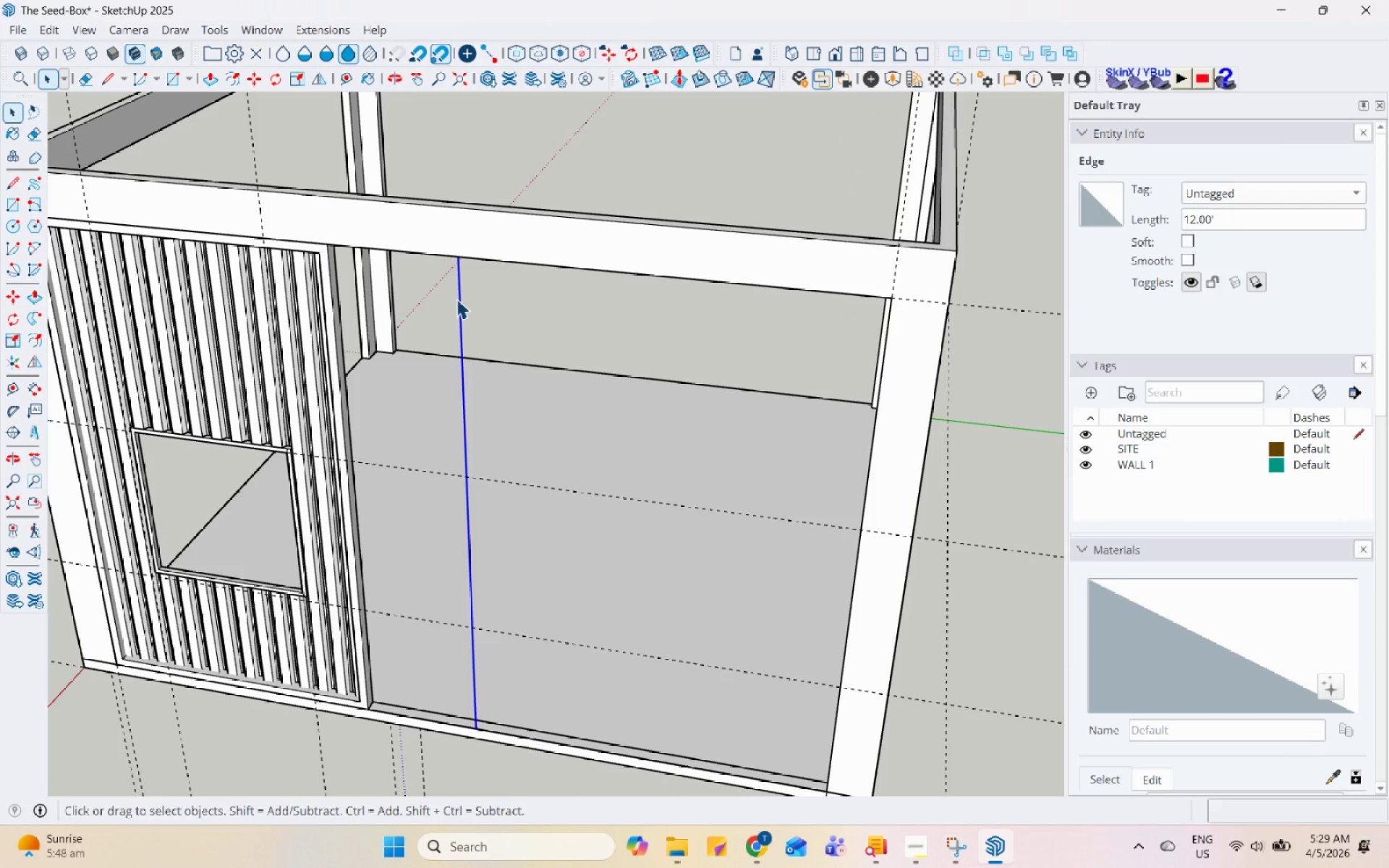 
key(L)
 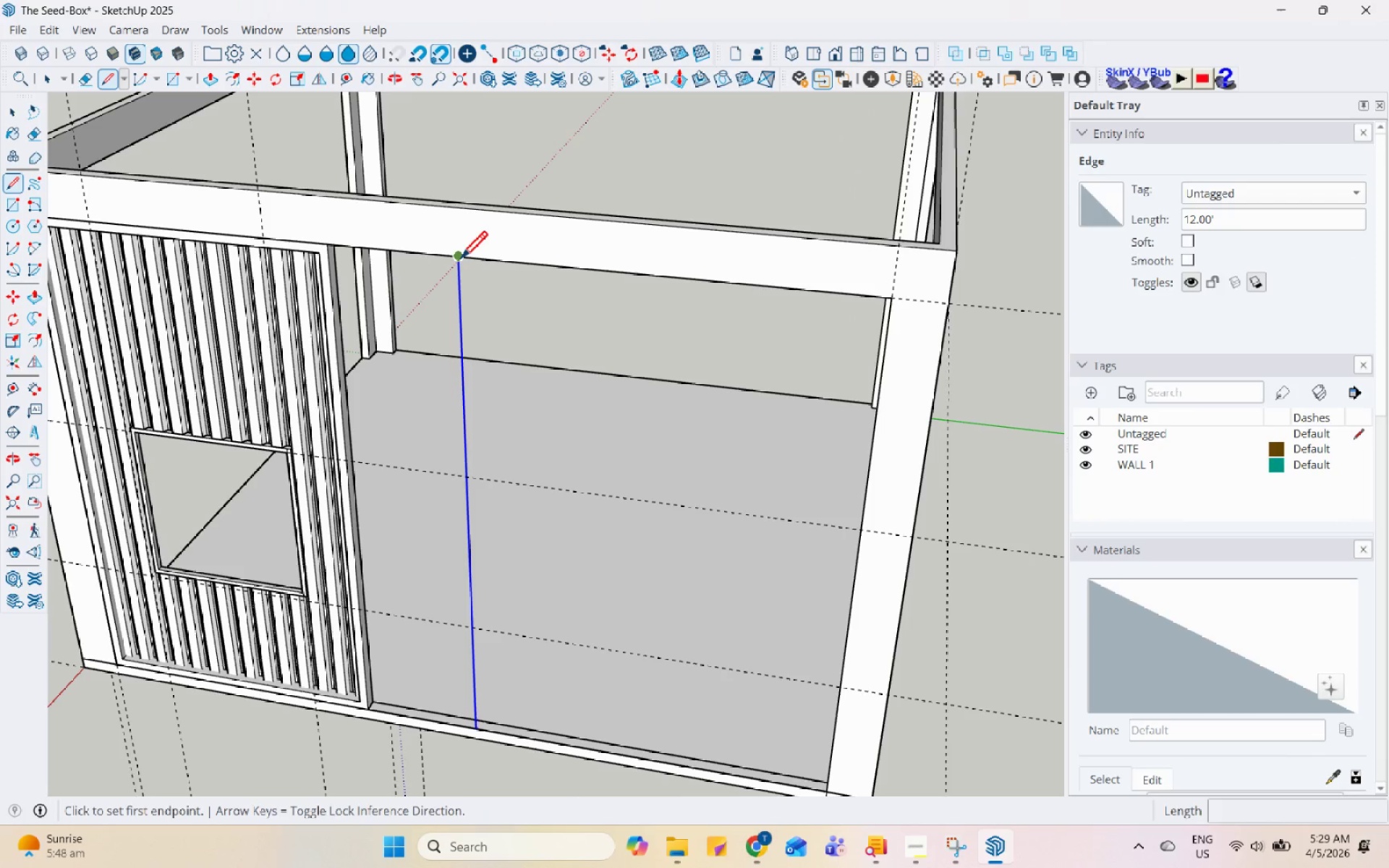 
left_click([459, 259])
 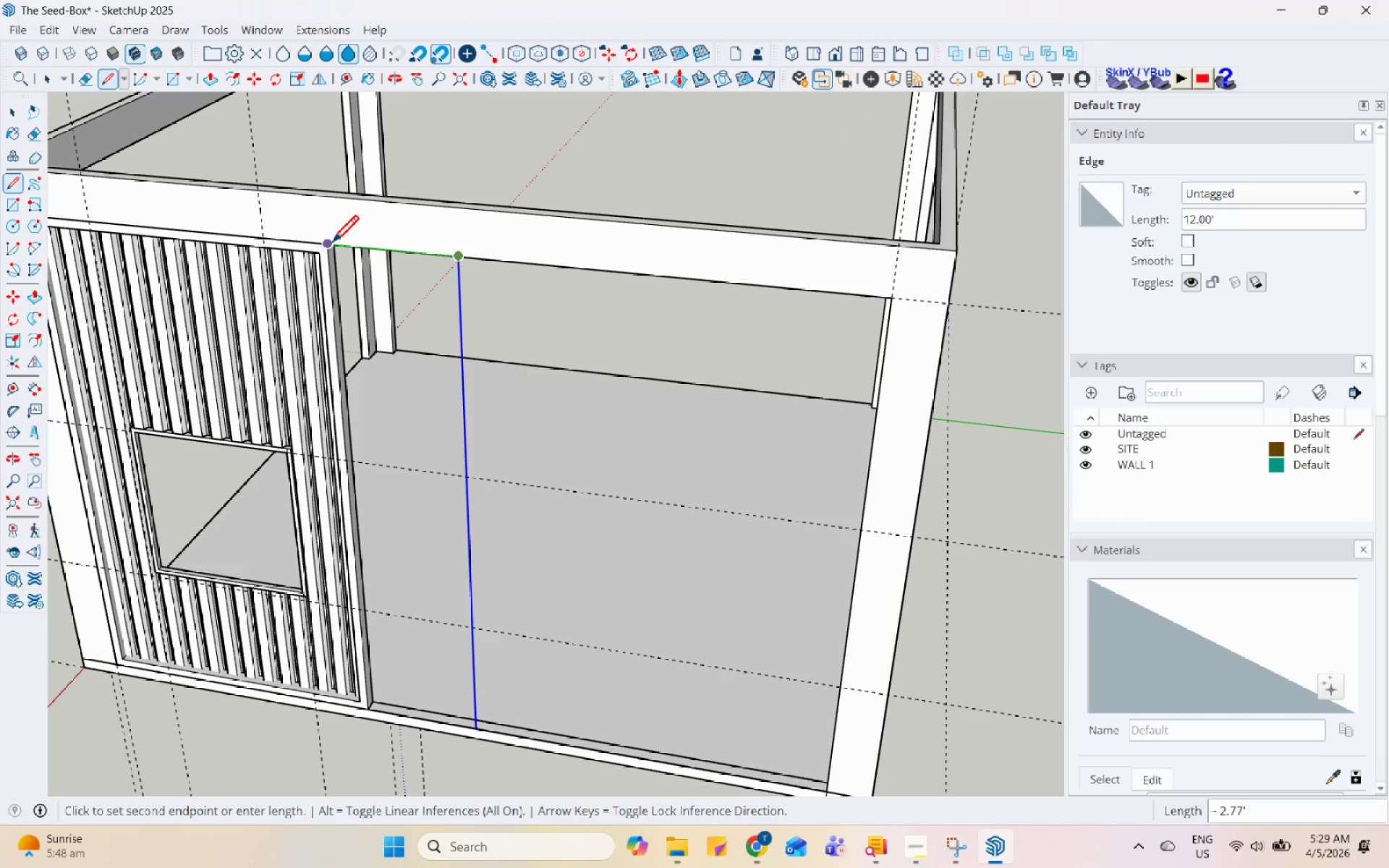 
left_click([331, 244])
 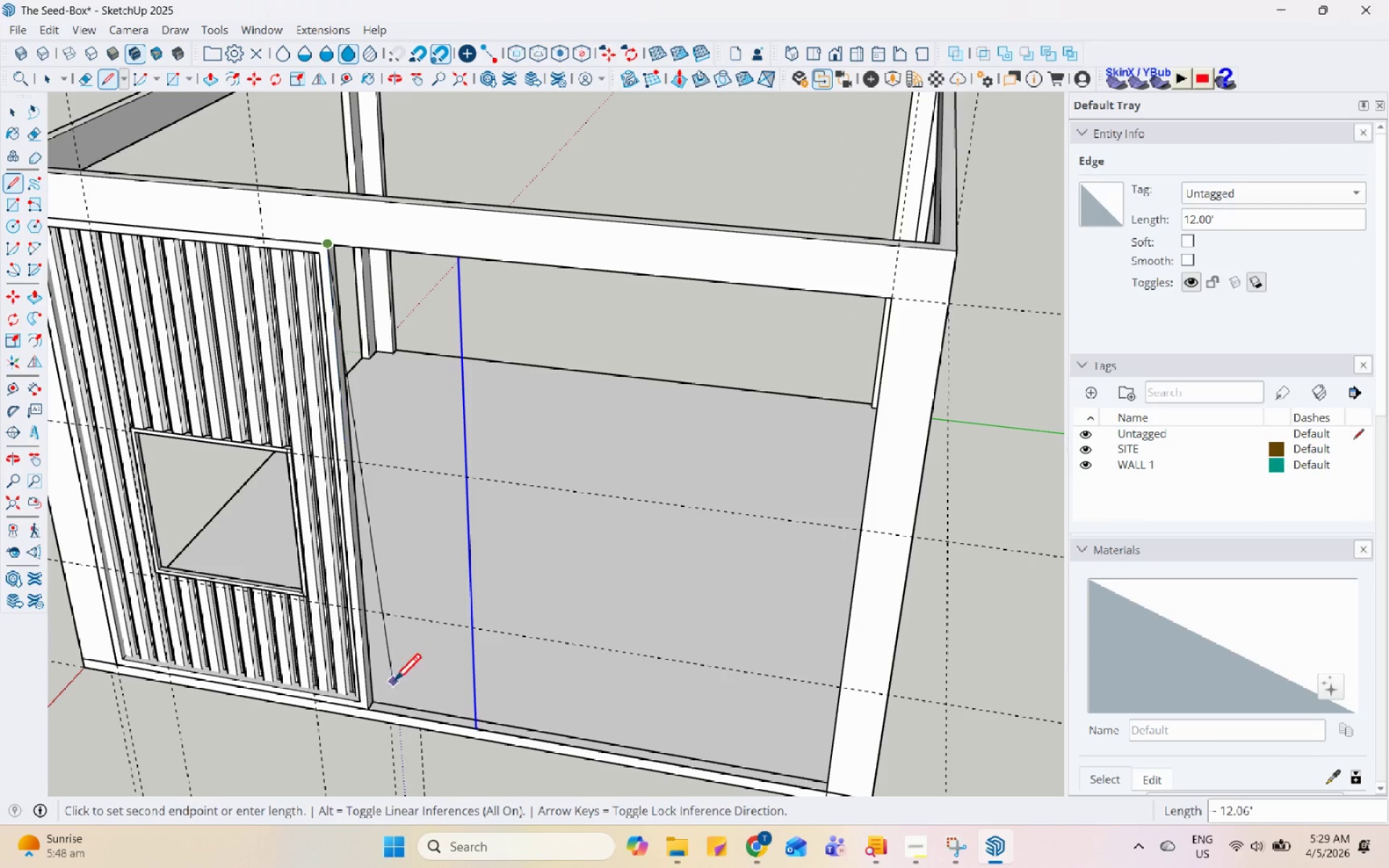 
scroll: coordinate [378, 715], scroll_direction: up, amount: 8.0
 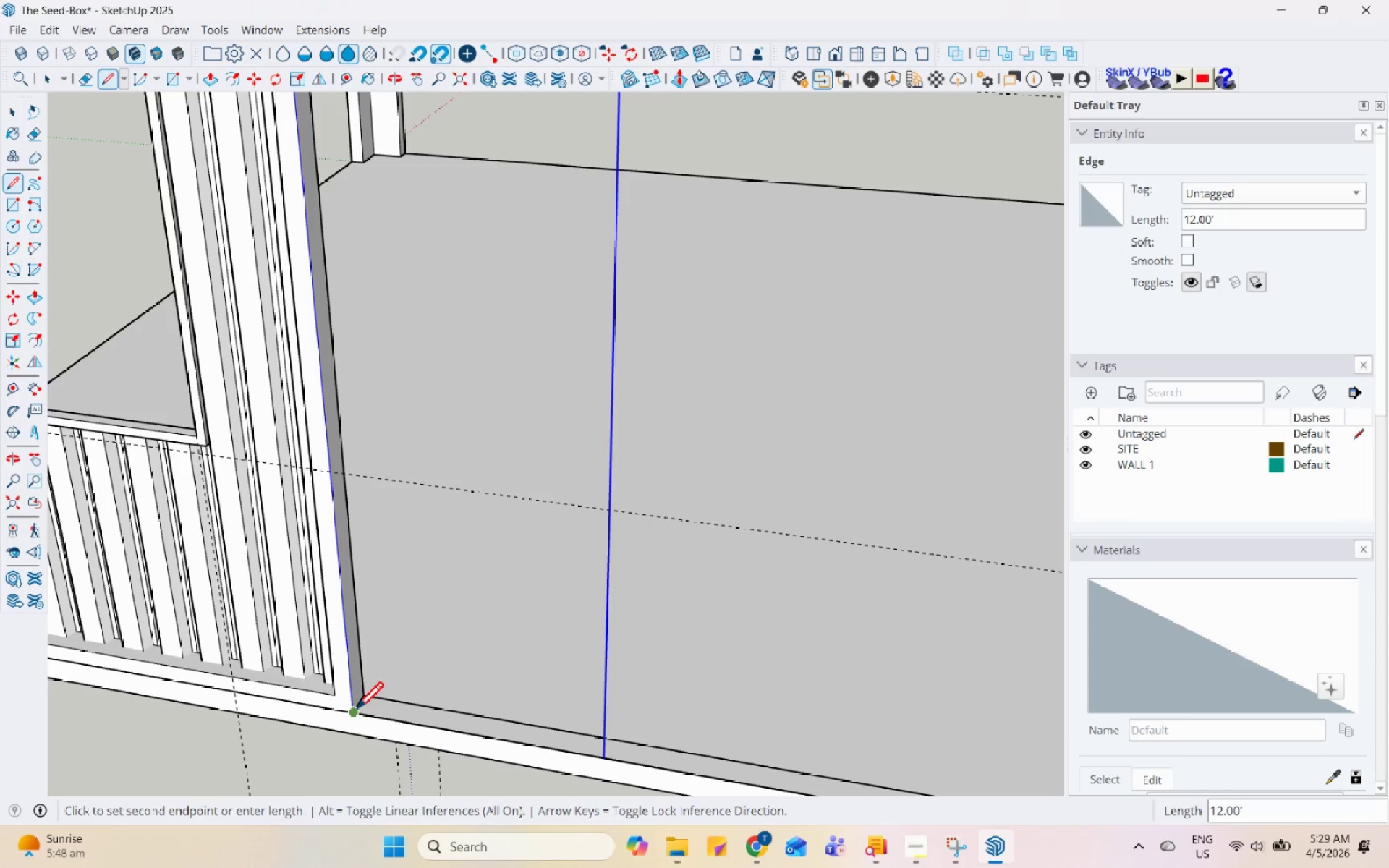 
left_click([356, 711])
 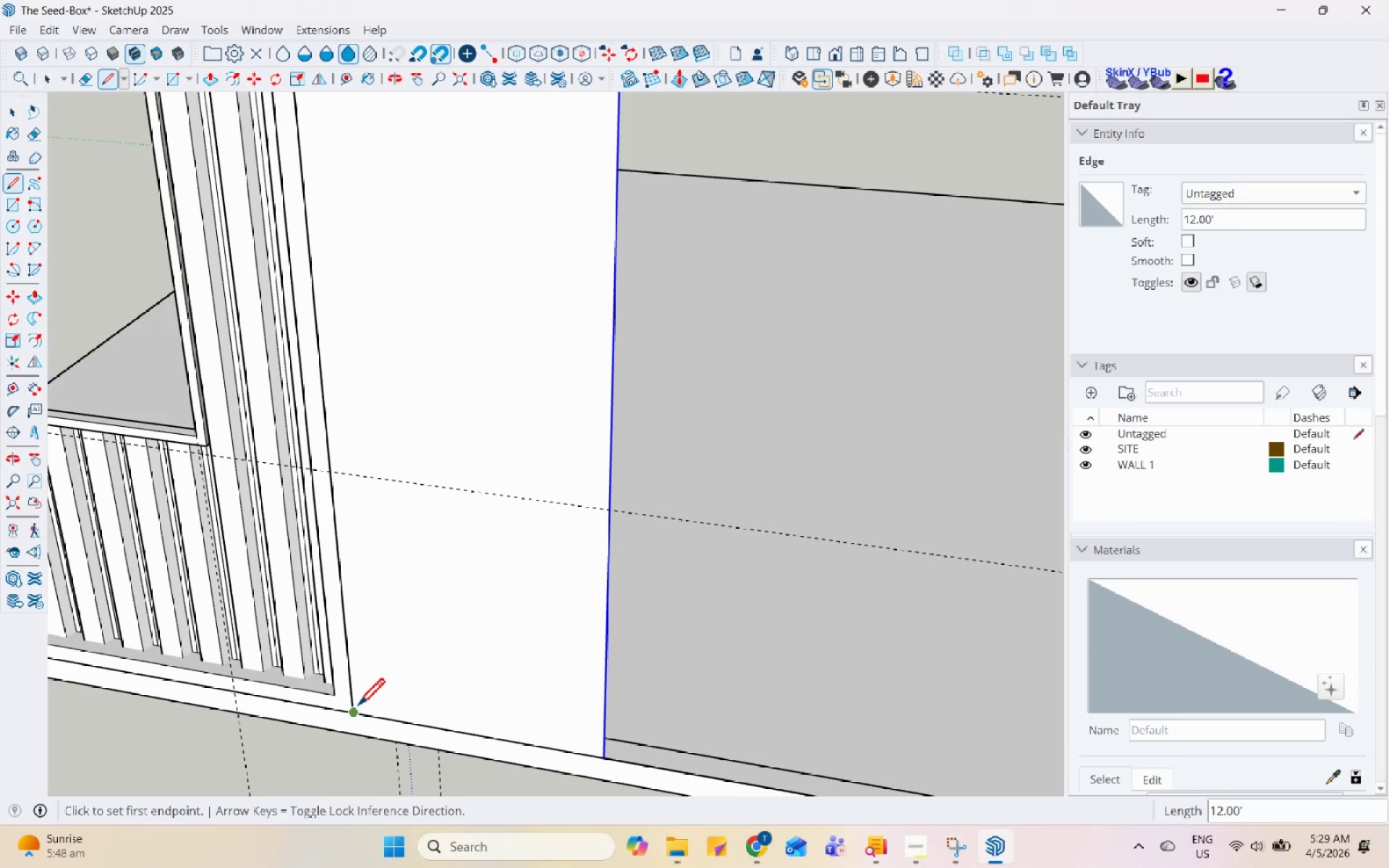 
key(Space)
 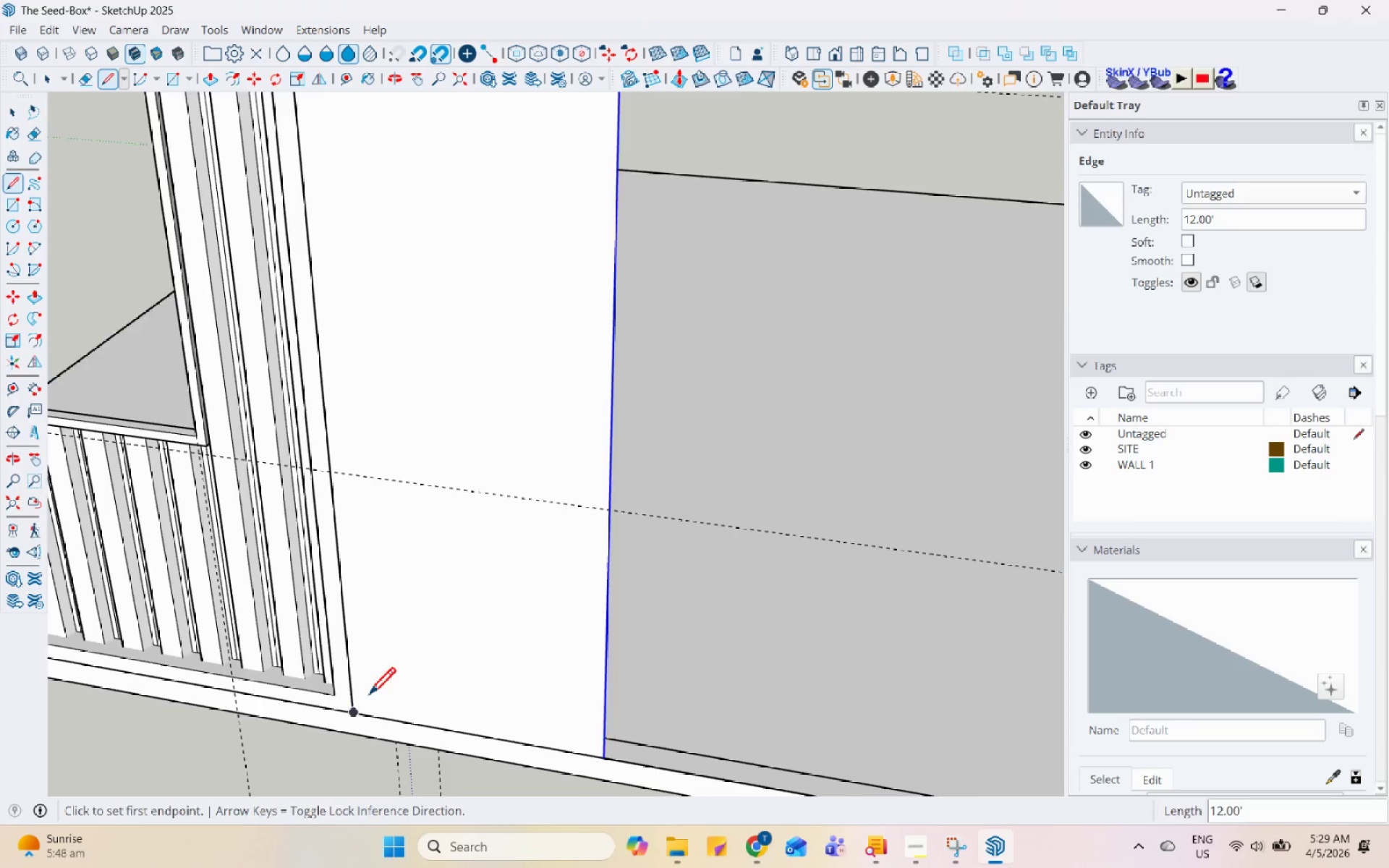 
left_click([467, 563])
 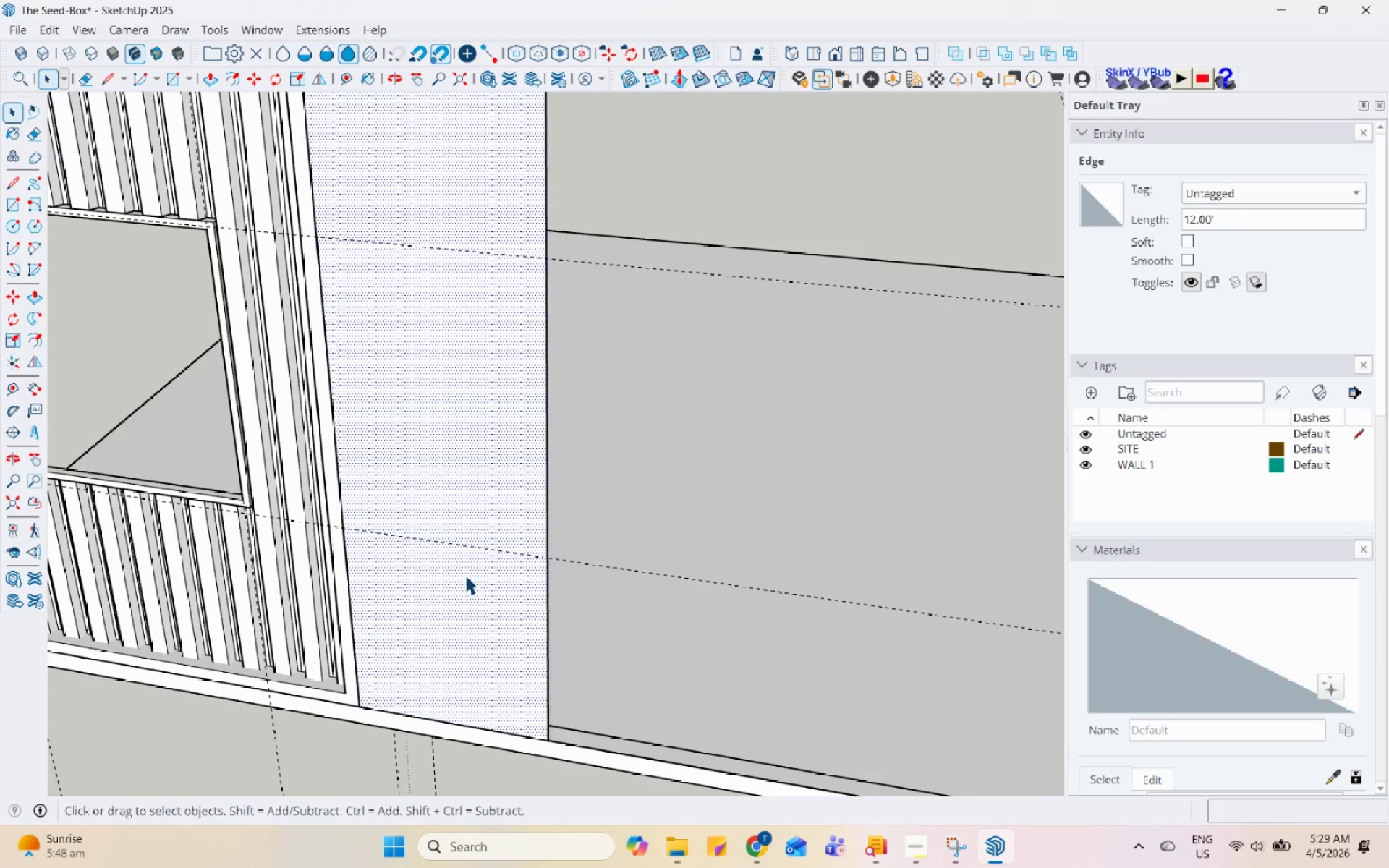 
scroll: coordinate [465, 614], scroll_direction: down, amount: 9.0
 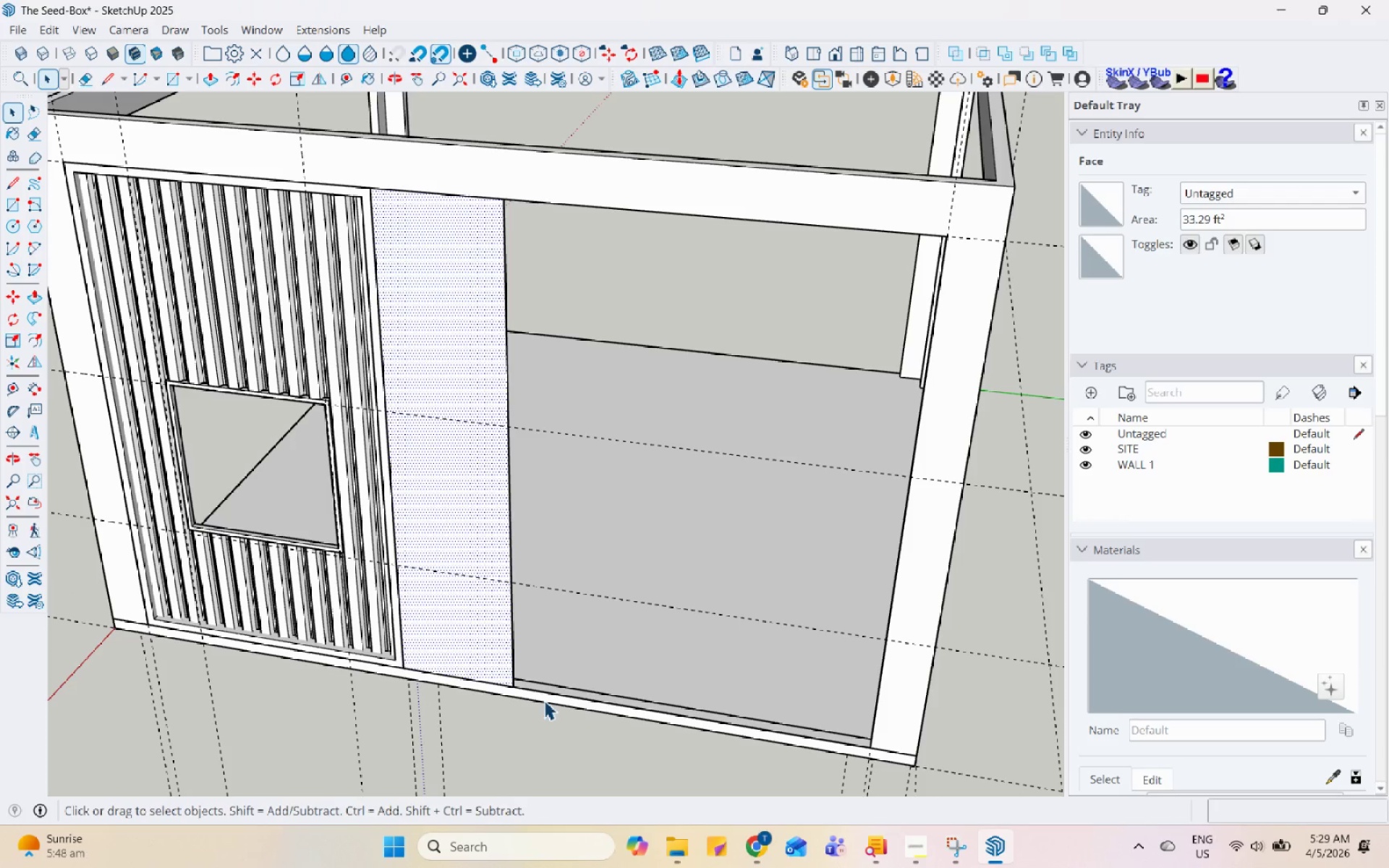 
left_click([546, 693])
 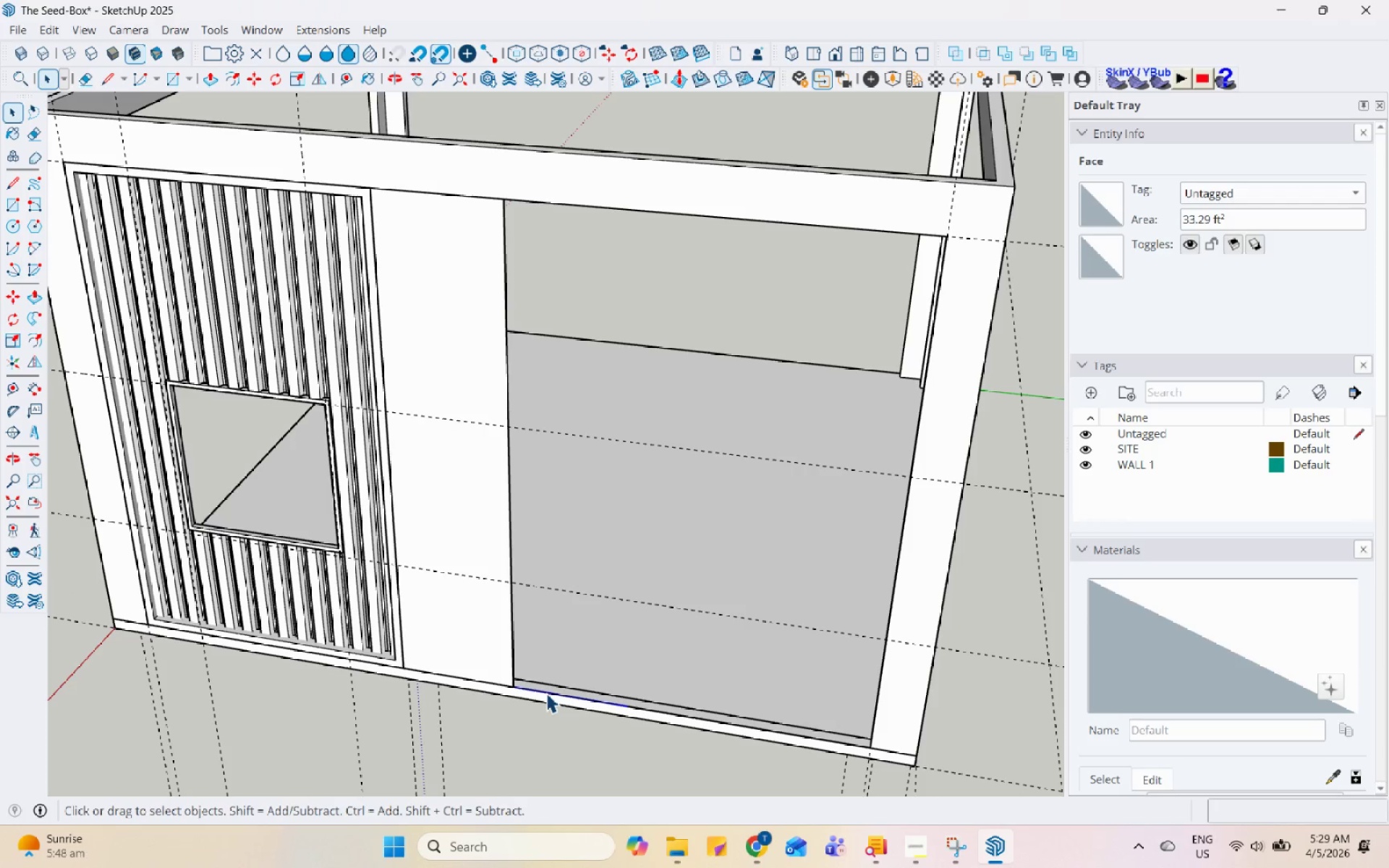 
right_click([546, 693])
 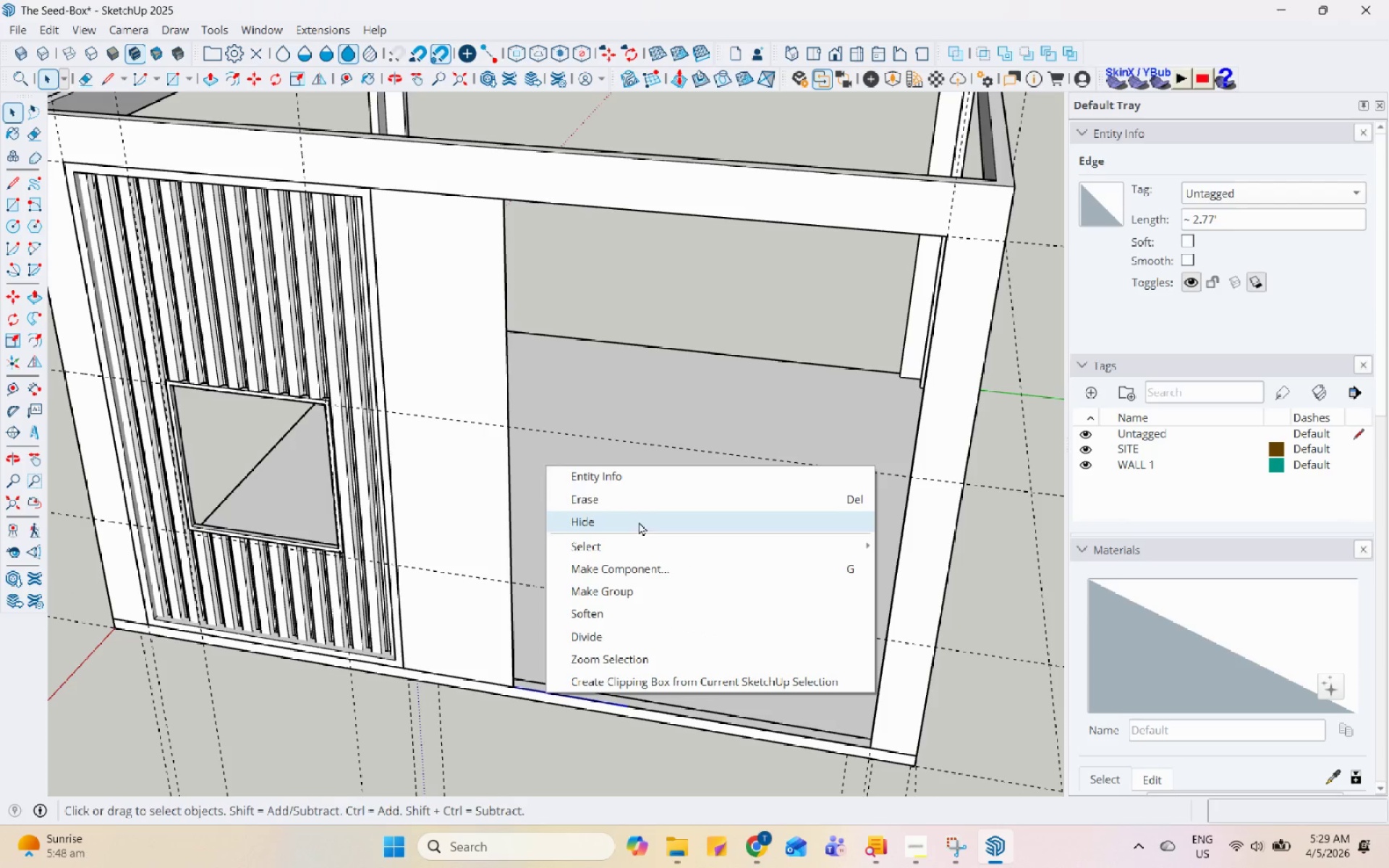 
left_click([654, 499])
 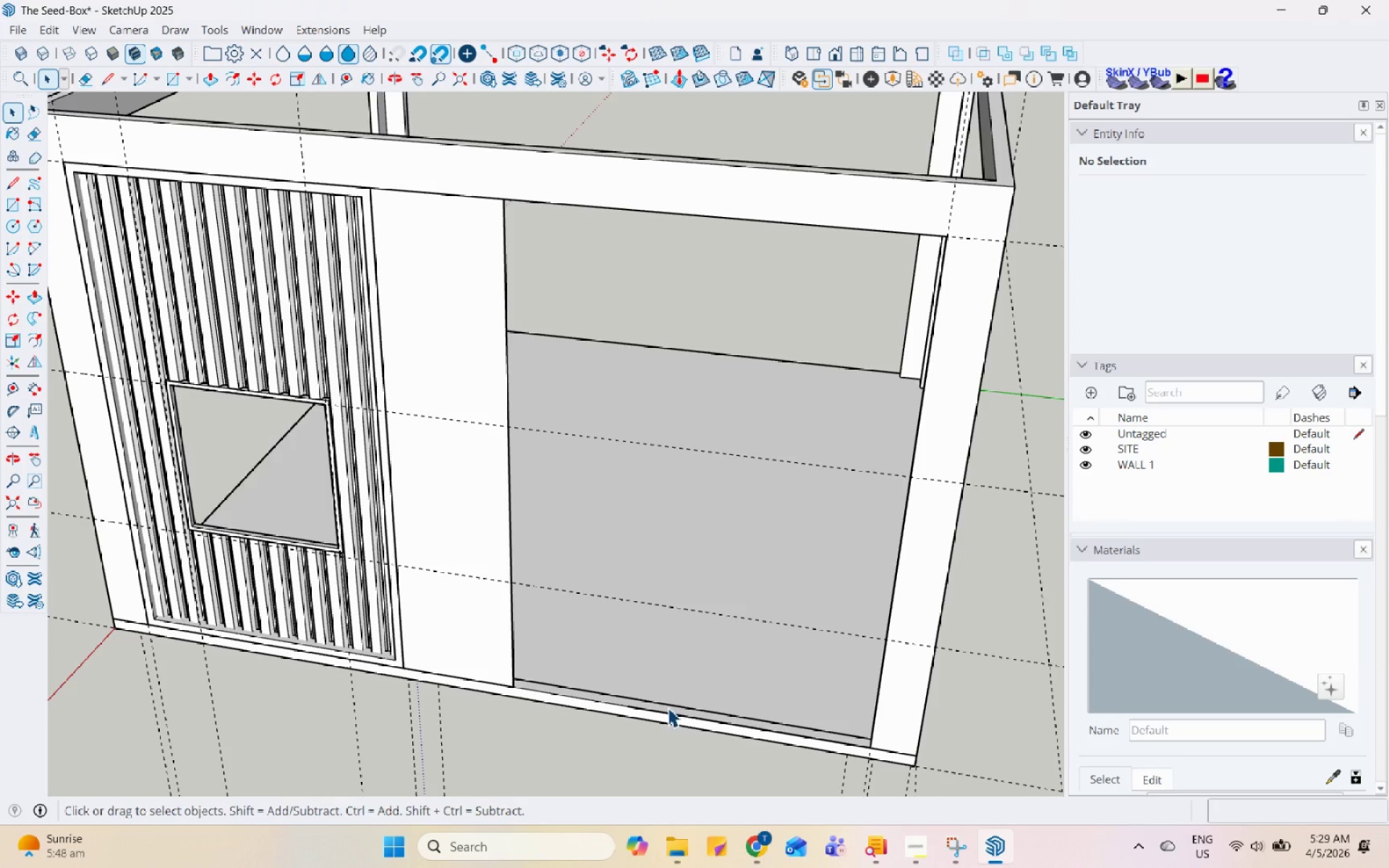 
double_click([677, 716])
 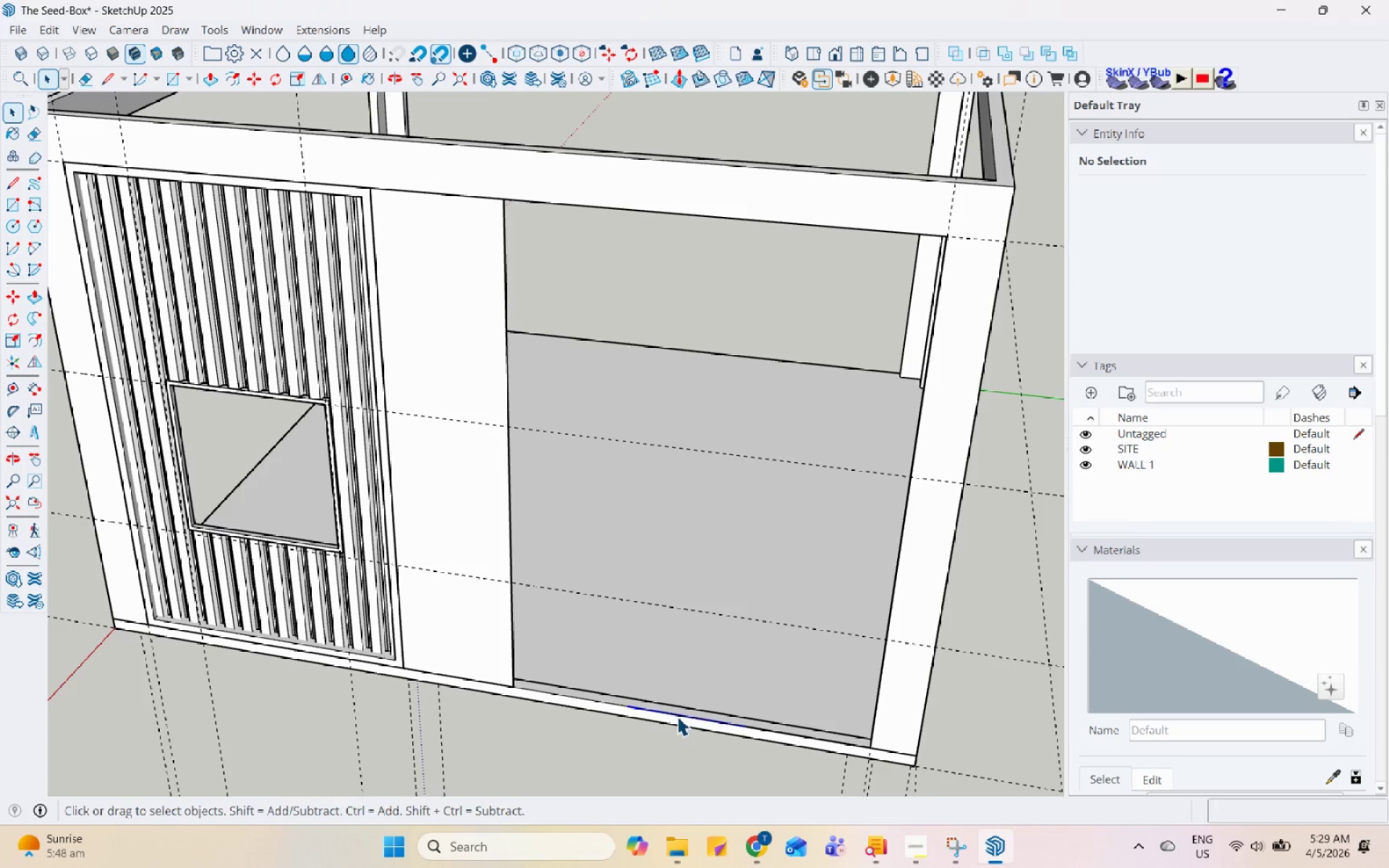 
right_click([677, 716])
 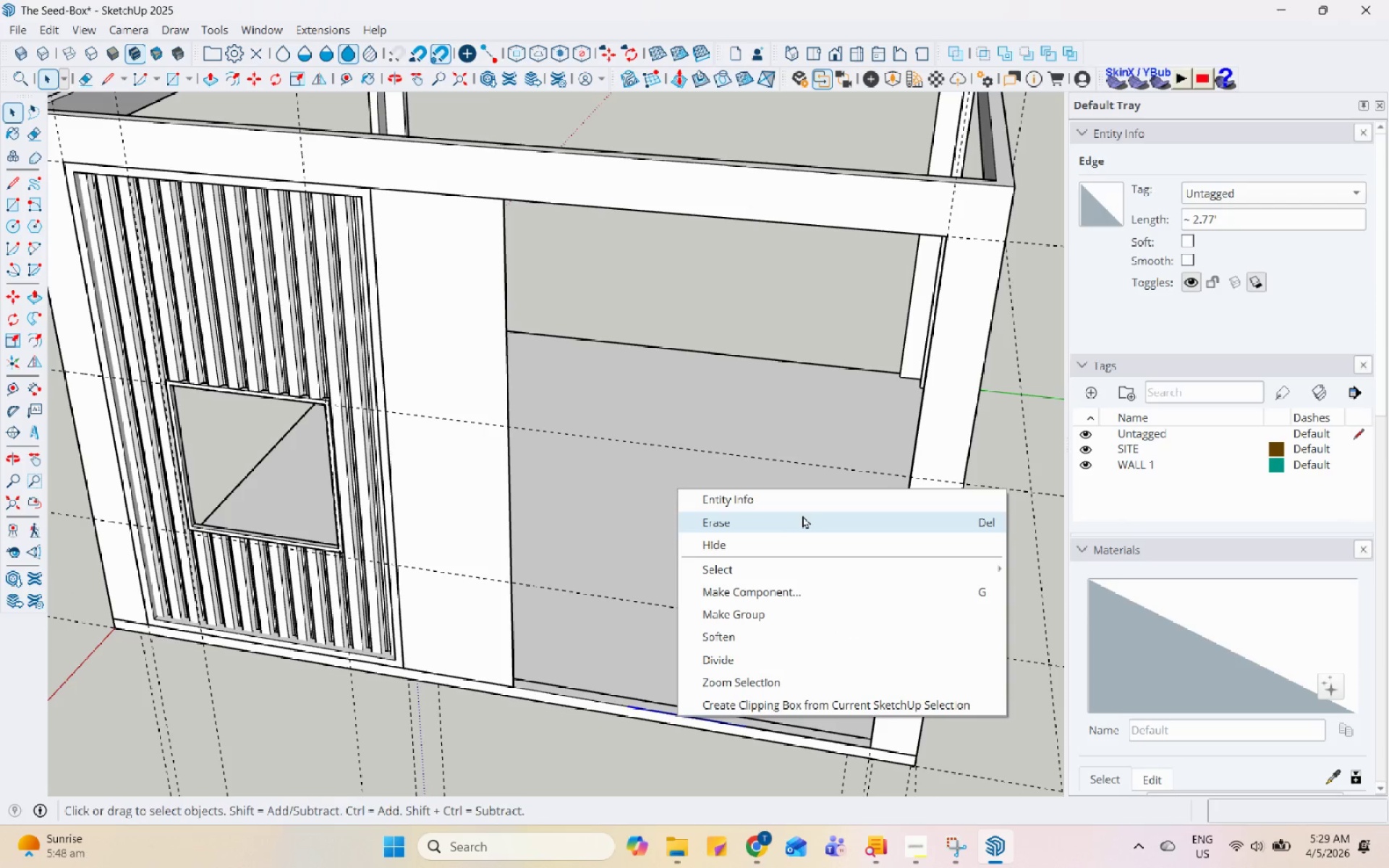 
left_click([804, 514])
 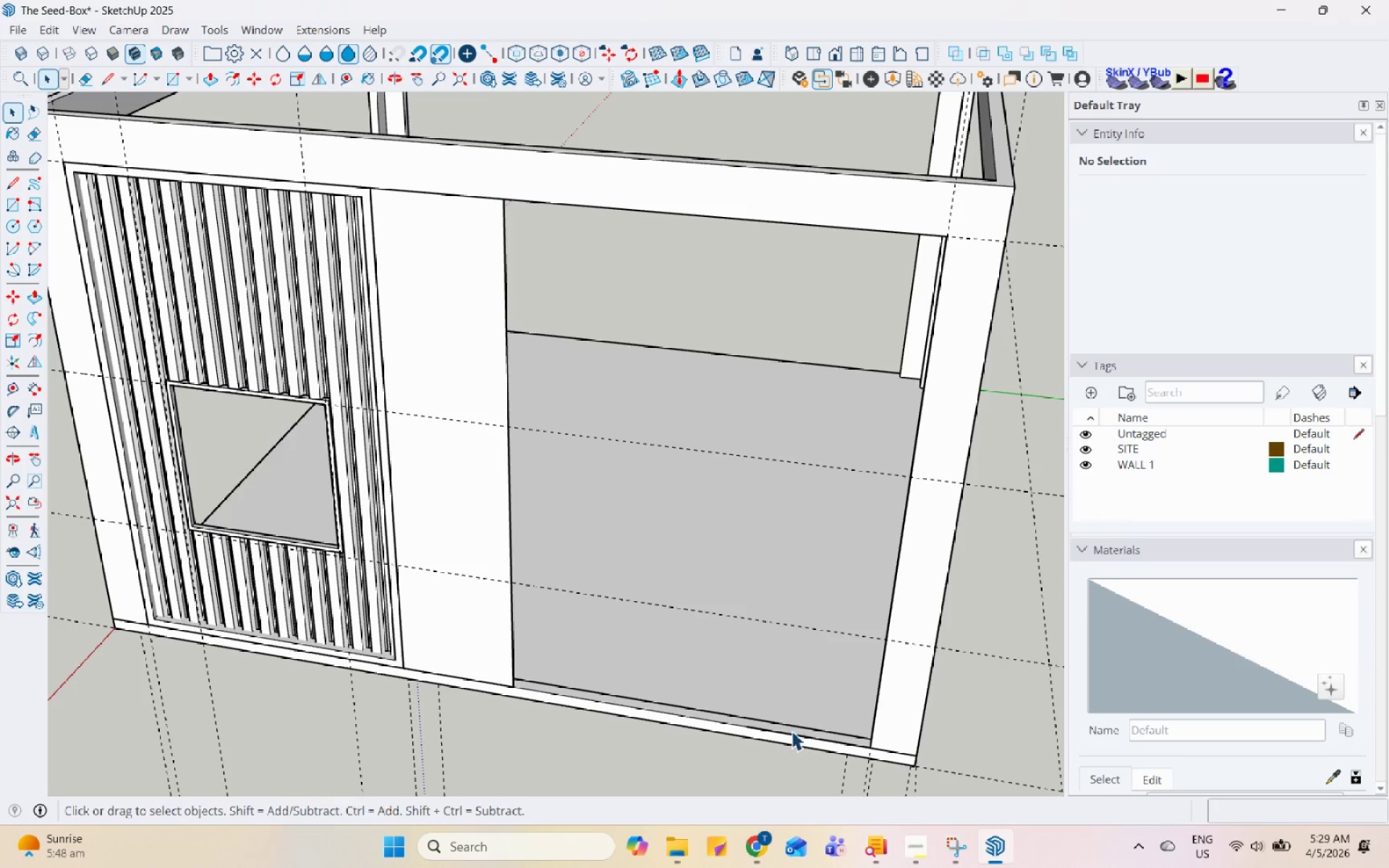 
double_click([791, 733])
 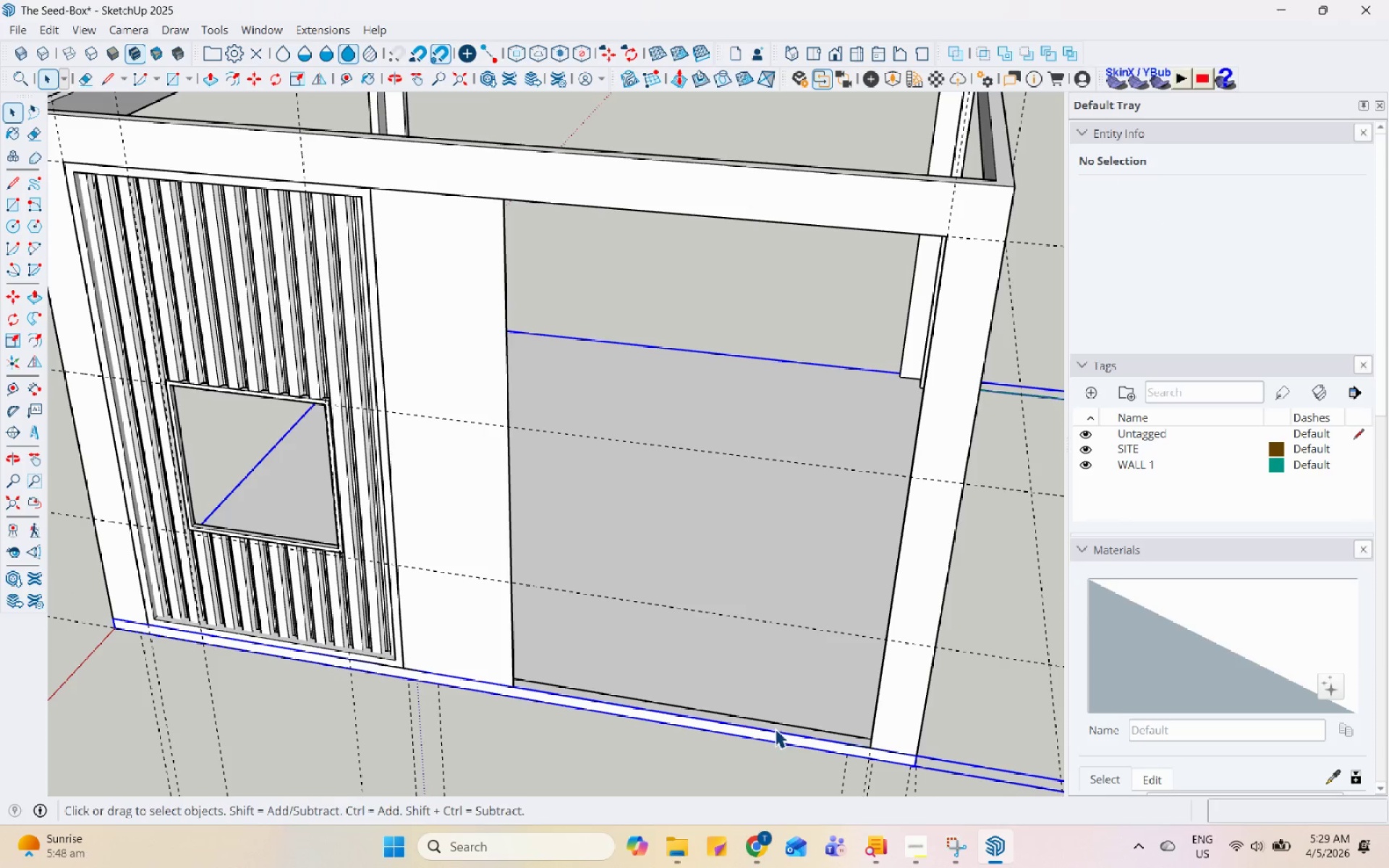 
triple_click([720, 764])
 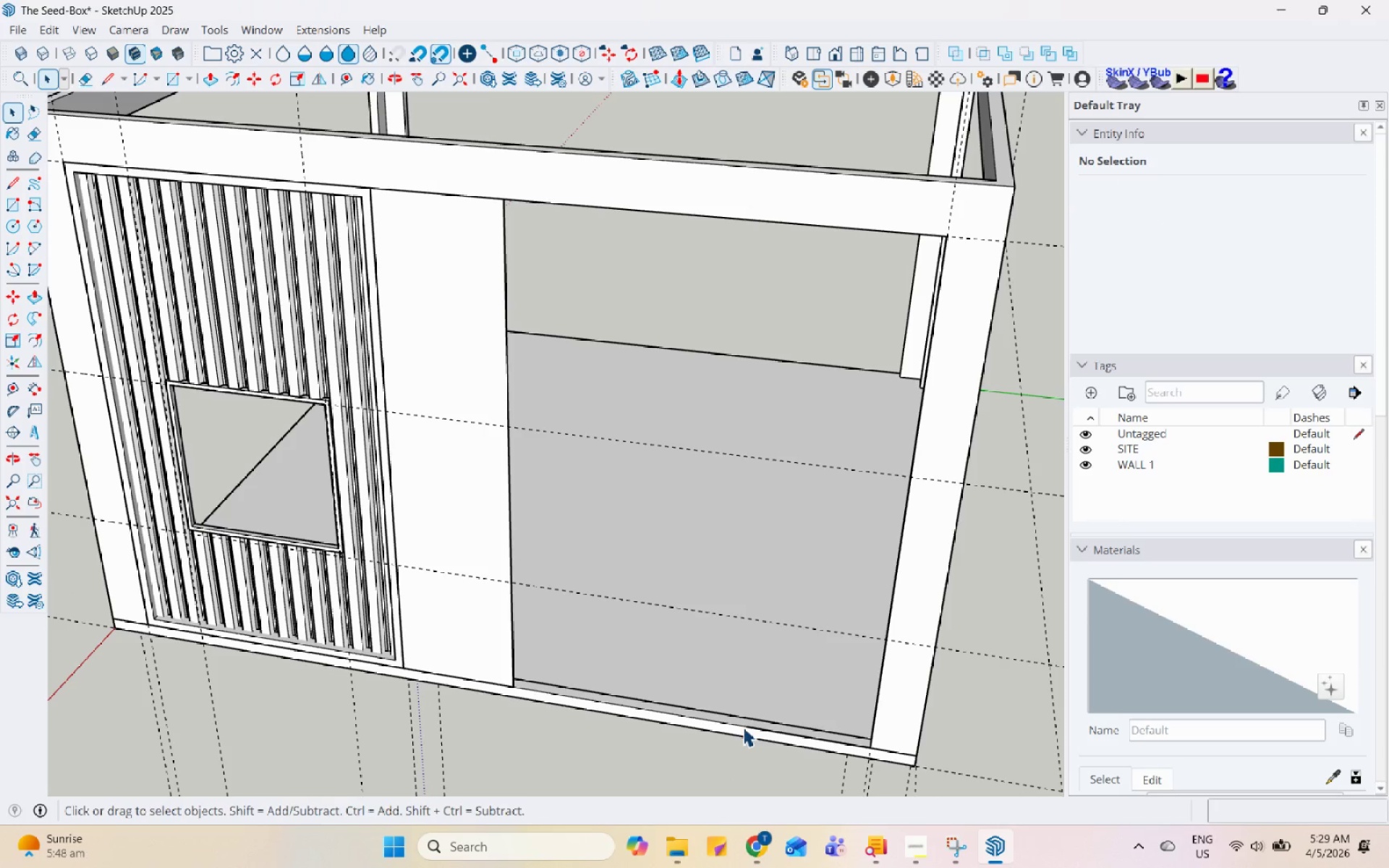 
left_click([753, 727])
 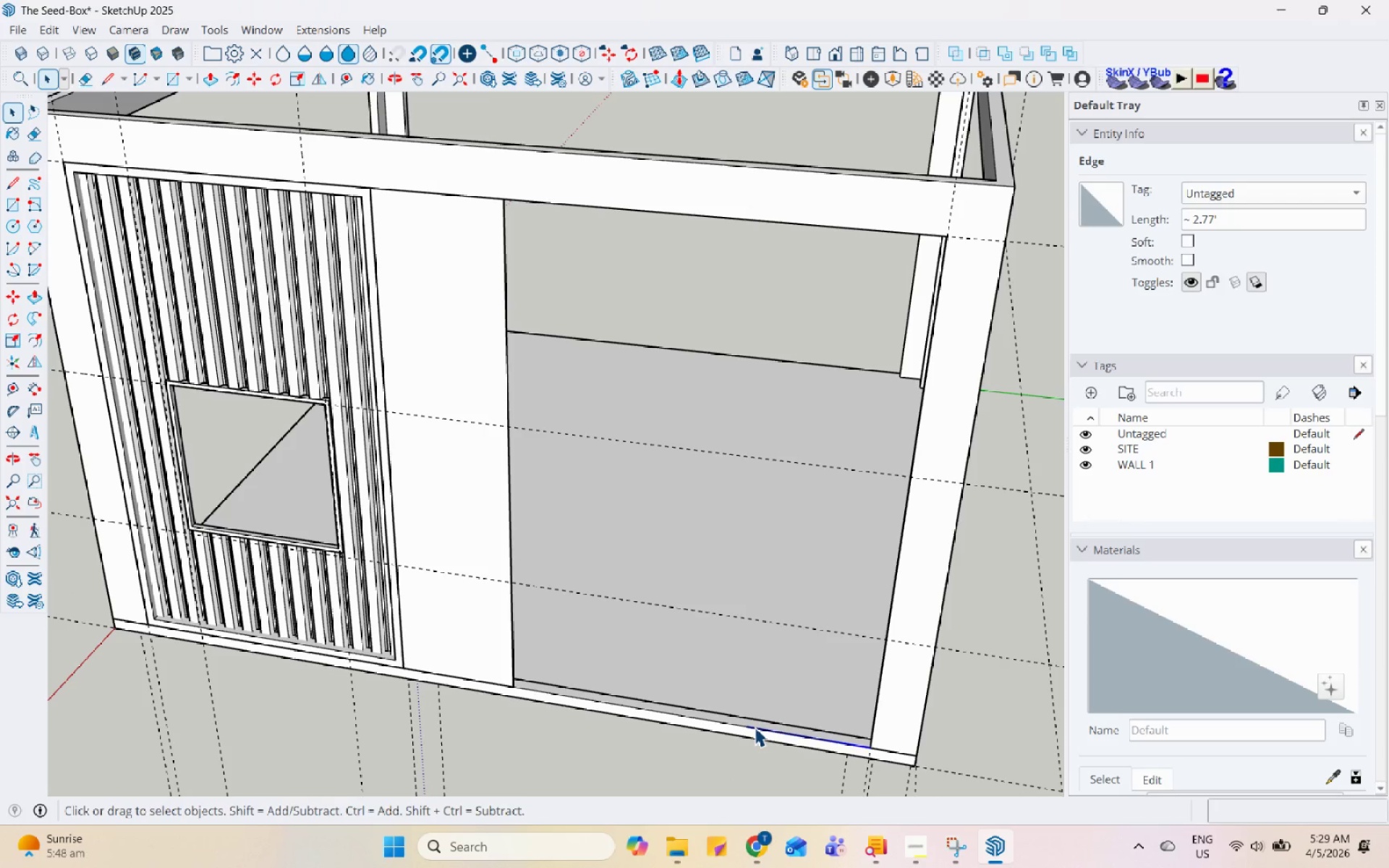 
type(ML)
 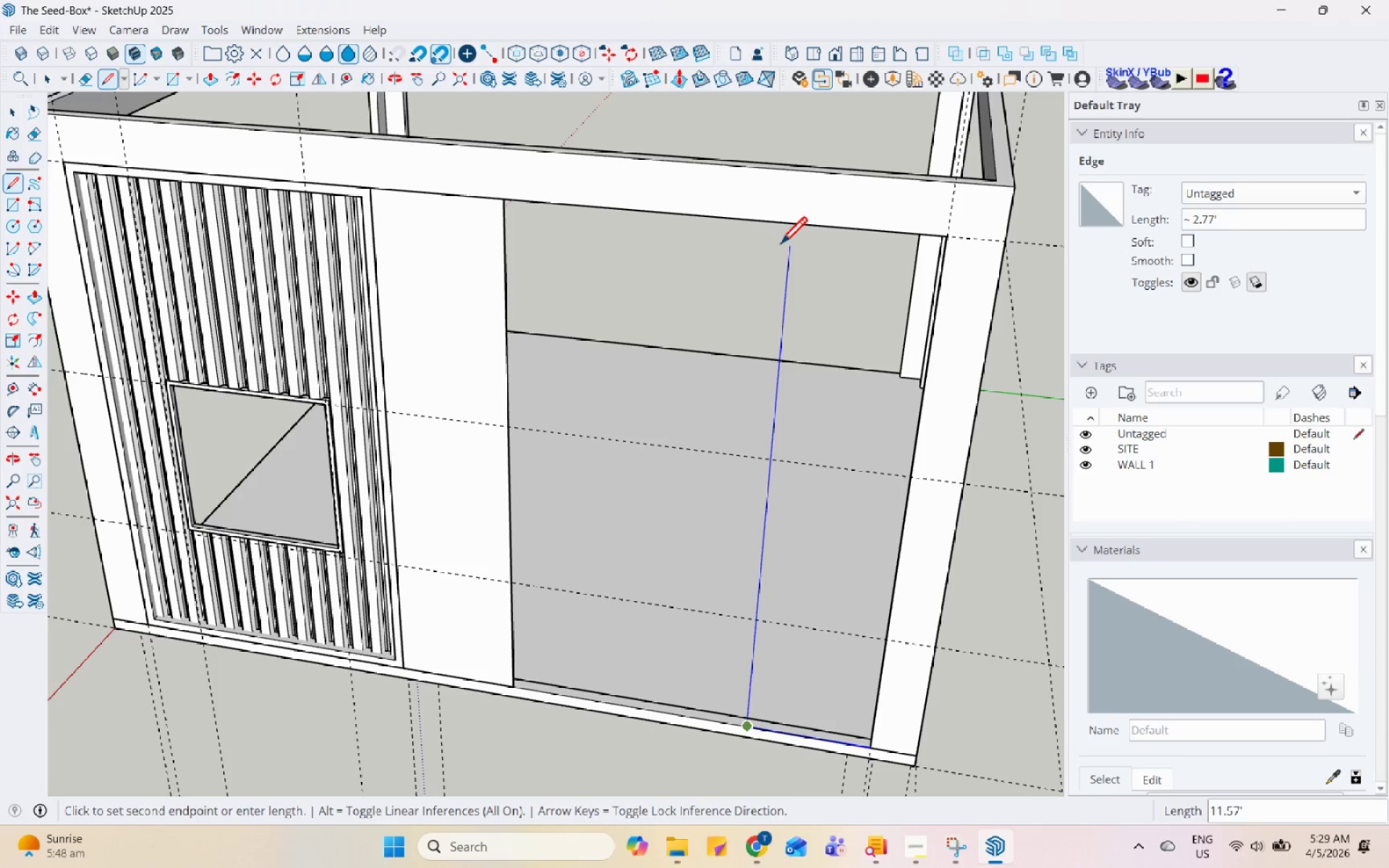 
left_click([788, 227])
 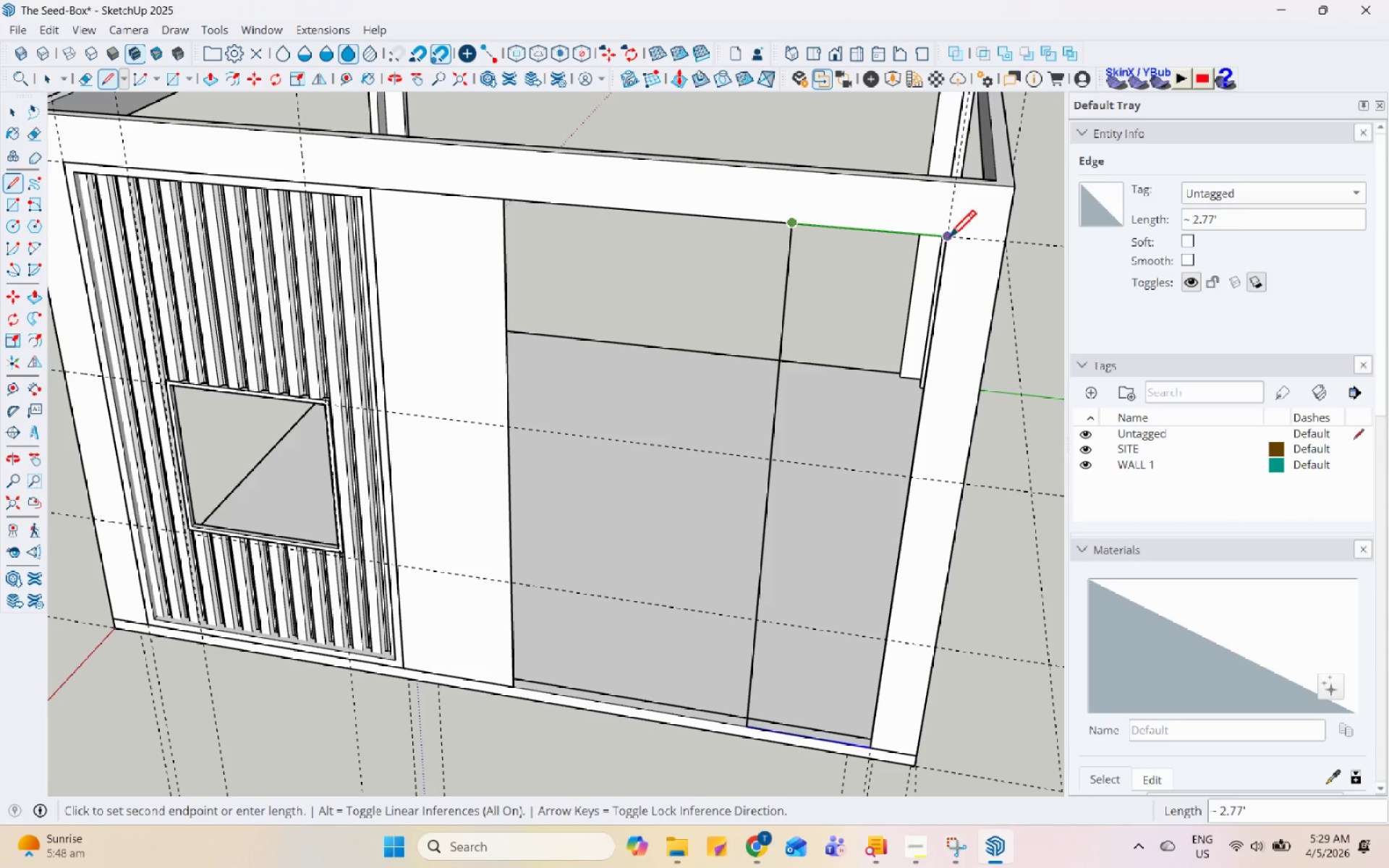 
left_click([948, 239])
 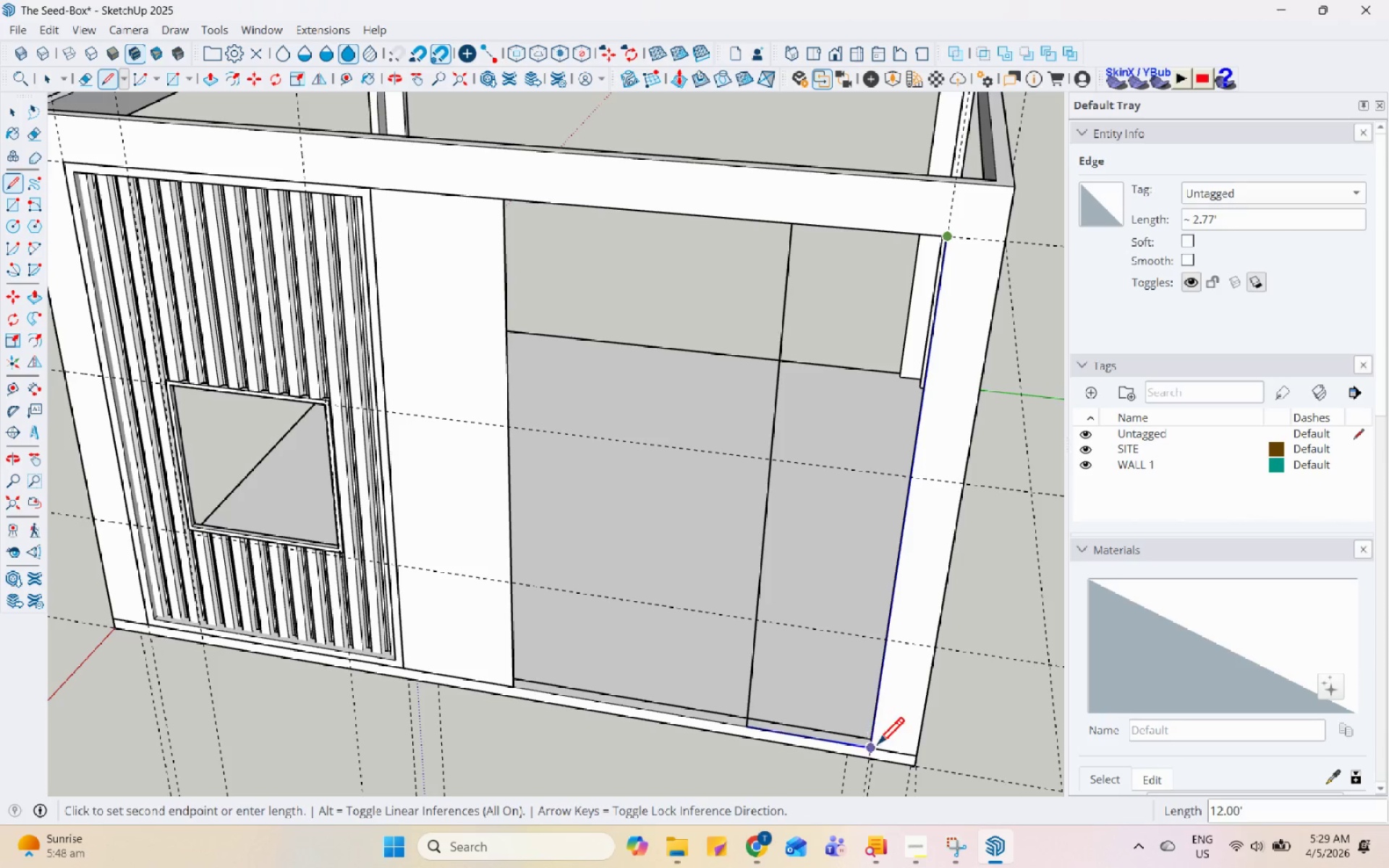 
left_click([871, 755])
 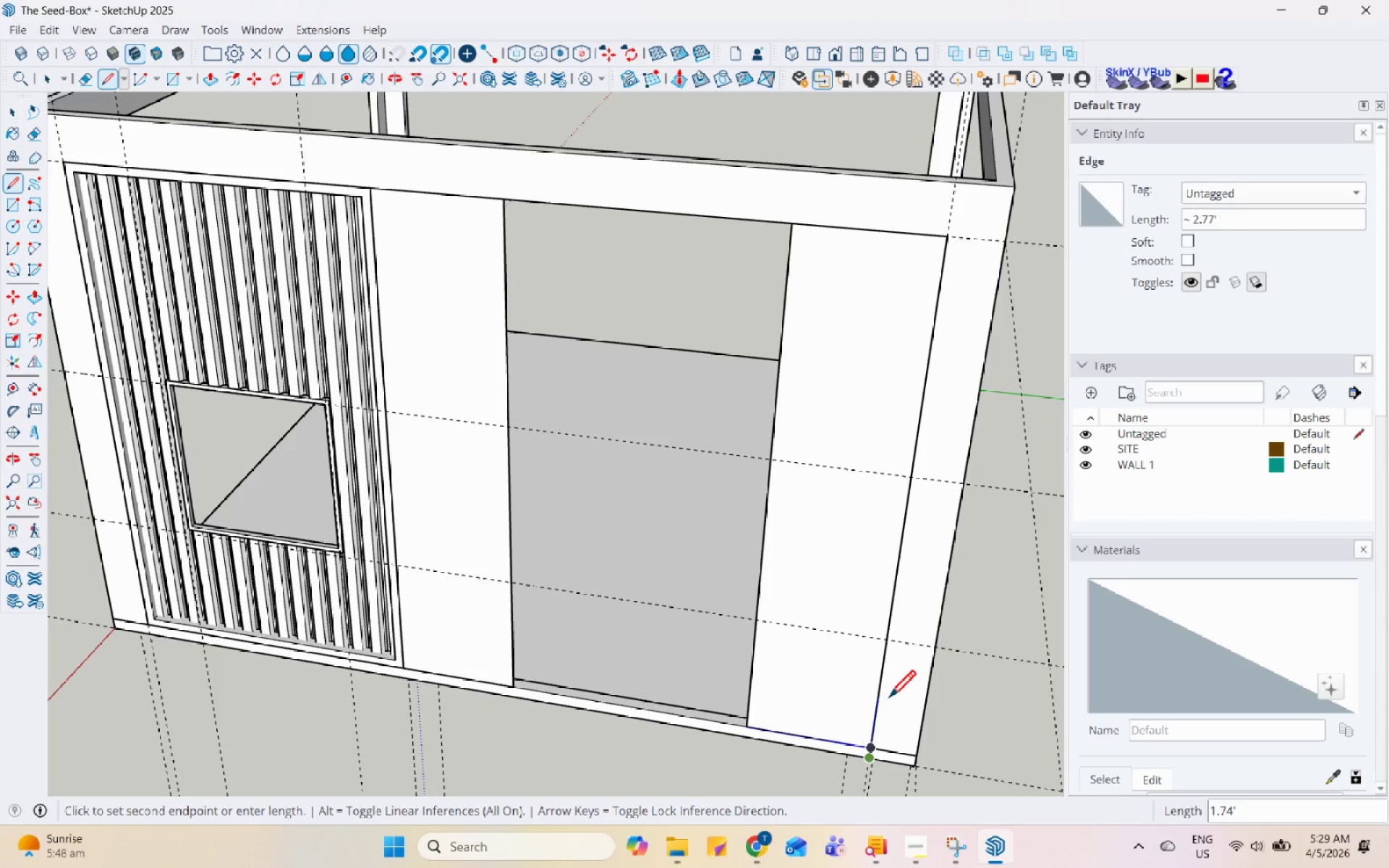 
key(Space)
 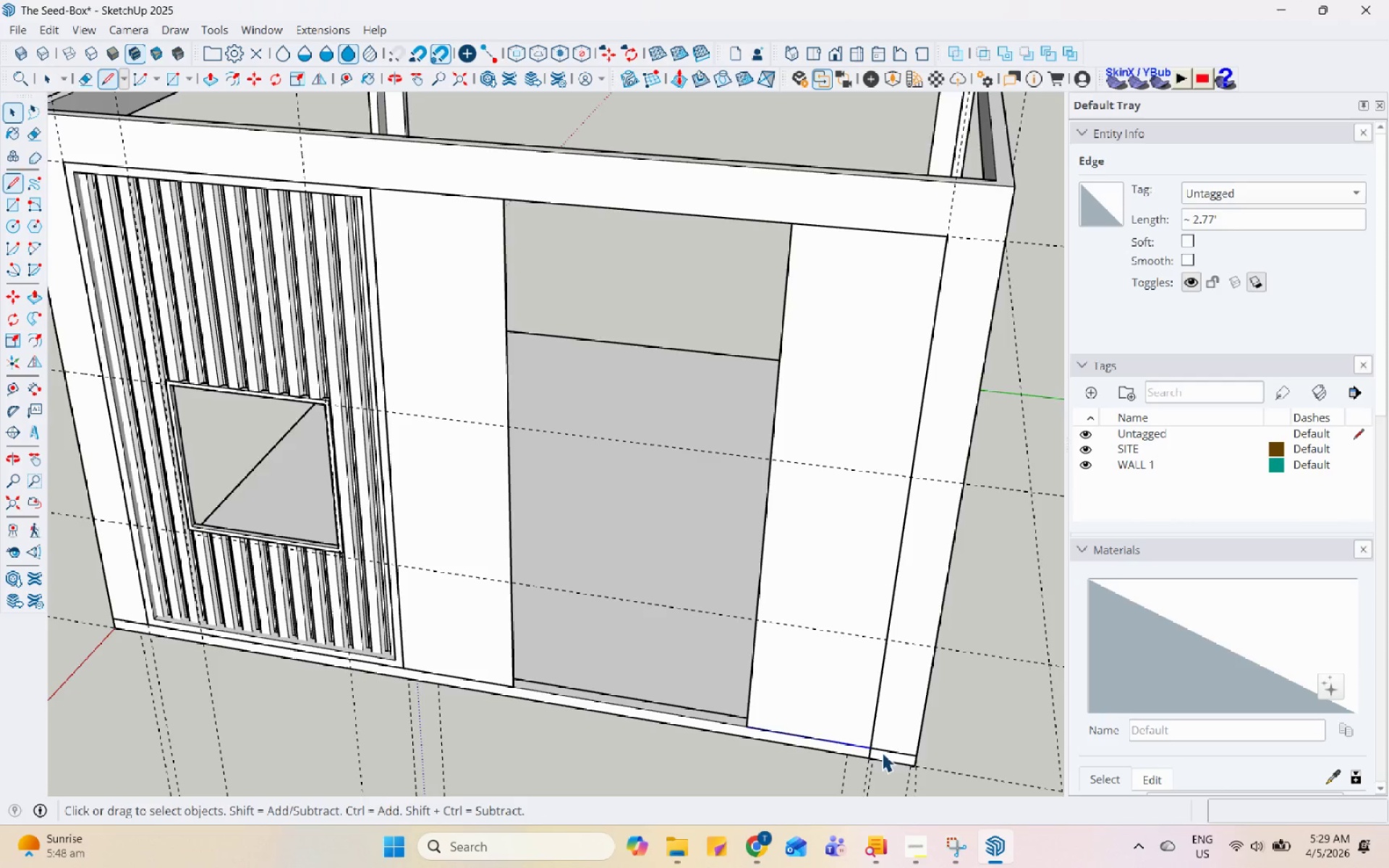 
left_click([870, 757])
 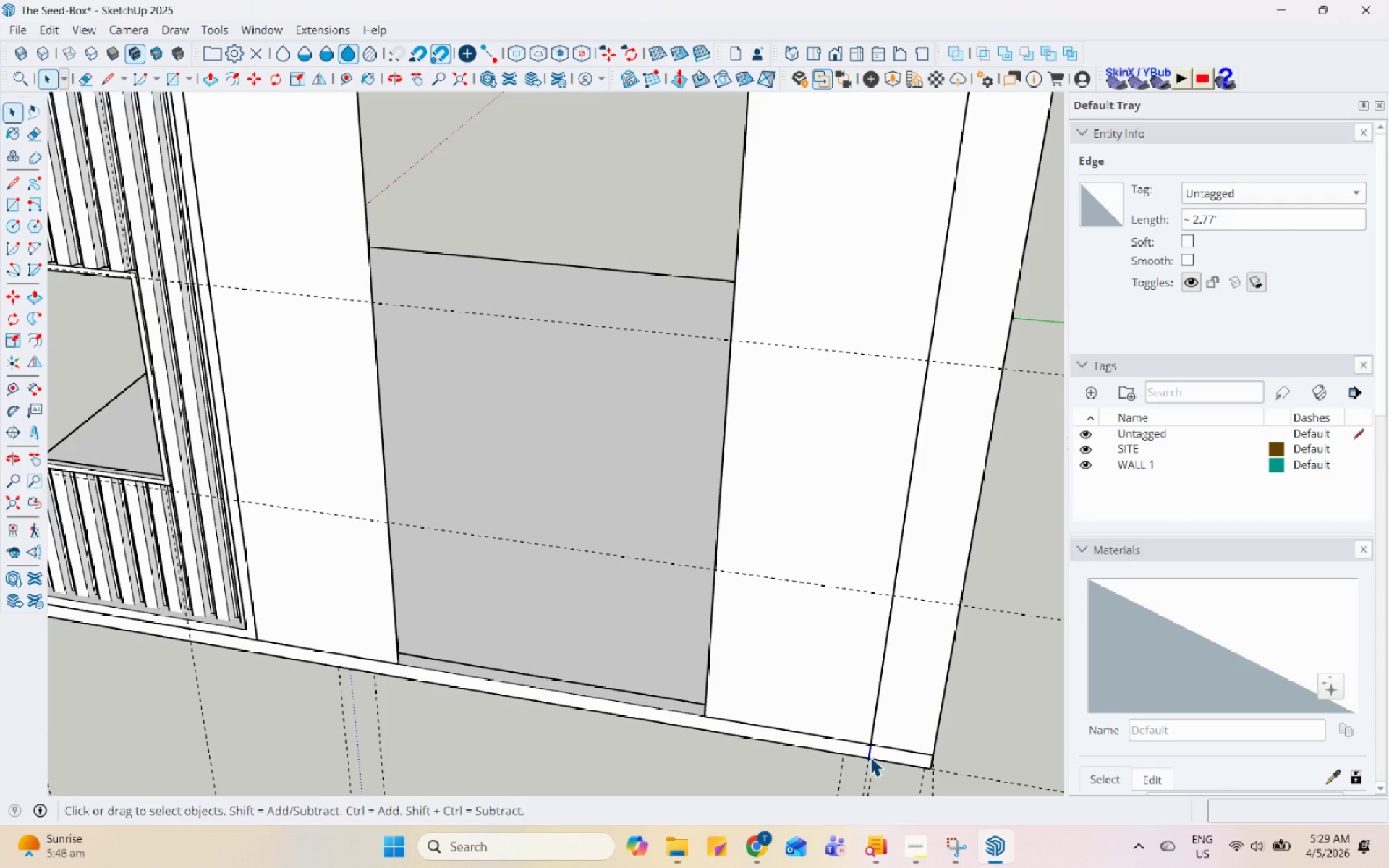 
scroll: coordinate [868, 759], scroll_direction: up, amount: 3.0
 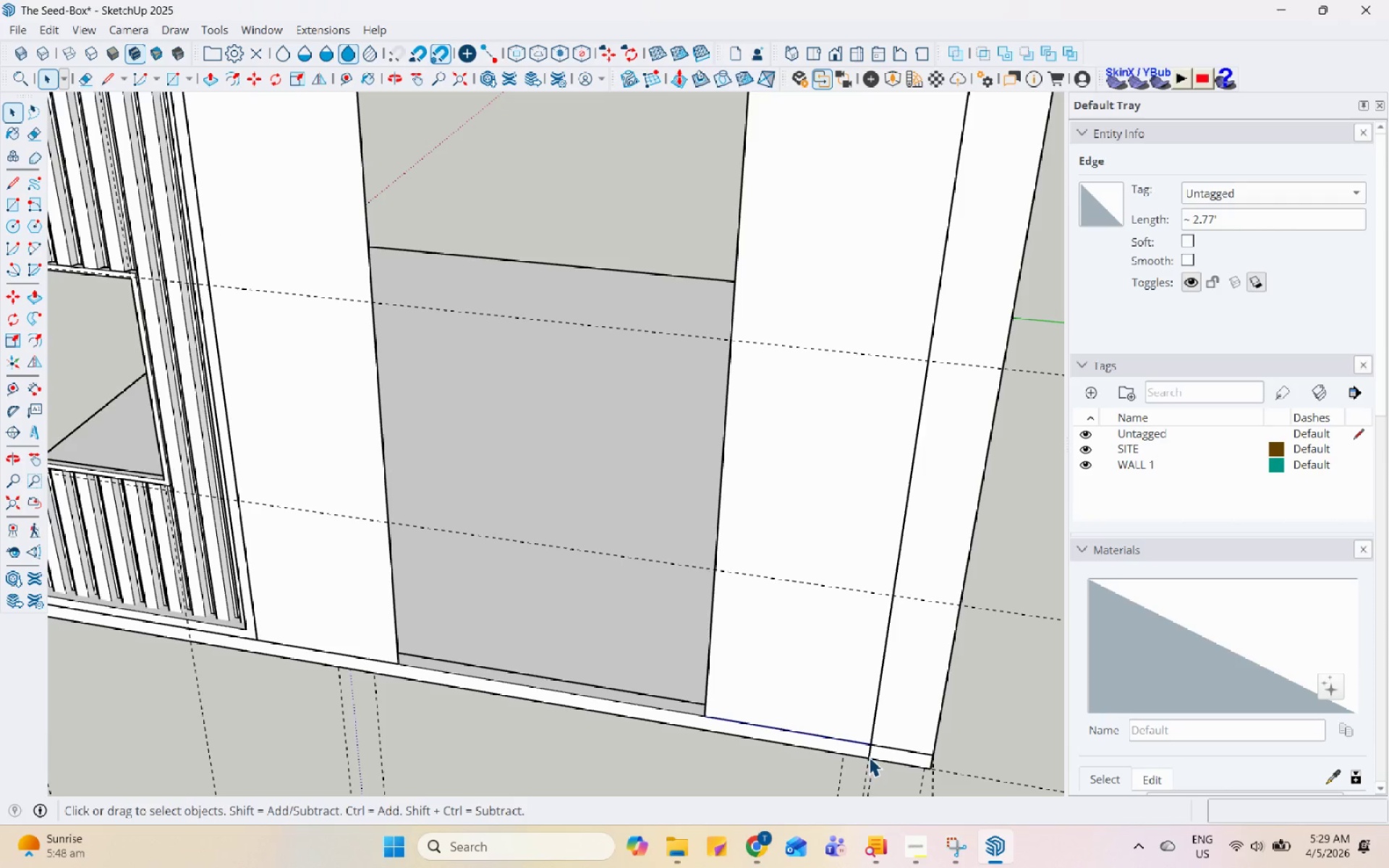 
right_click([870, 757])
 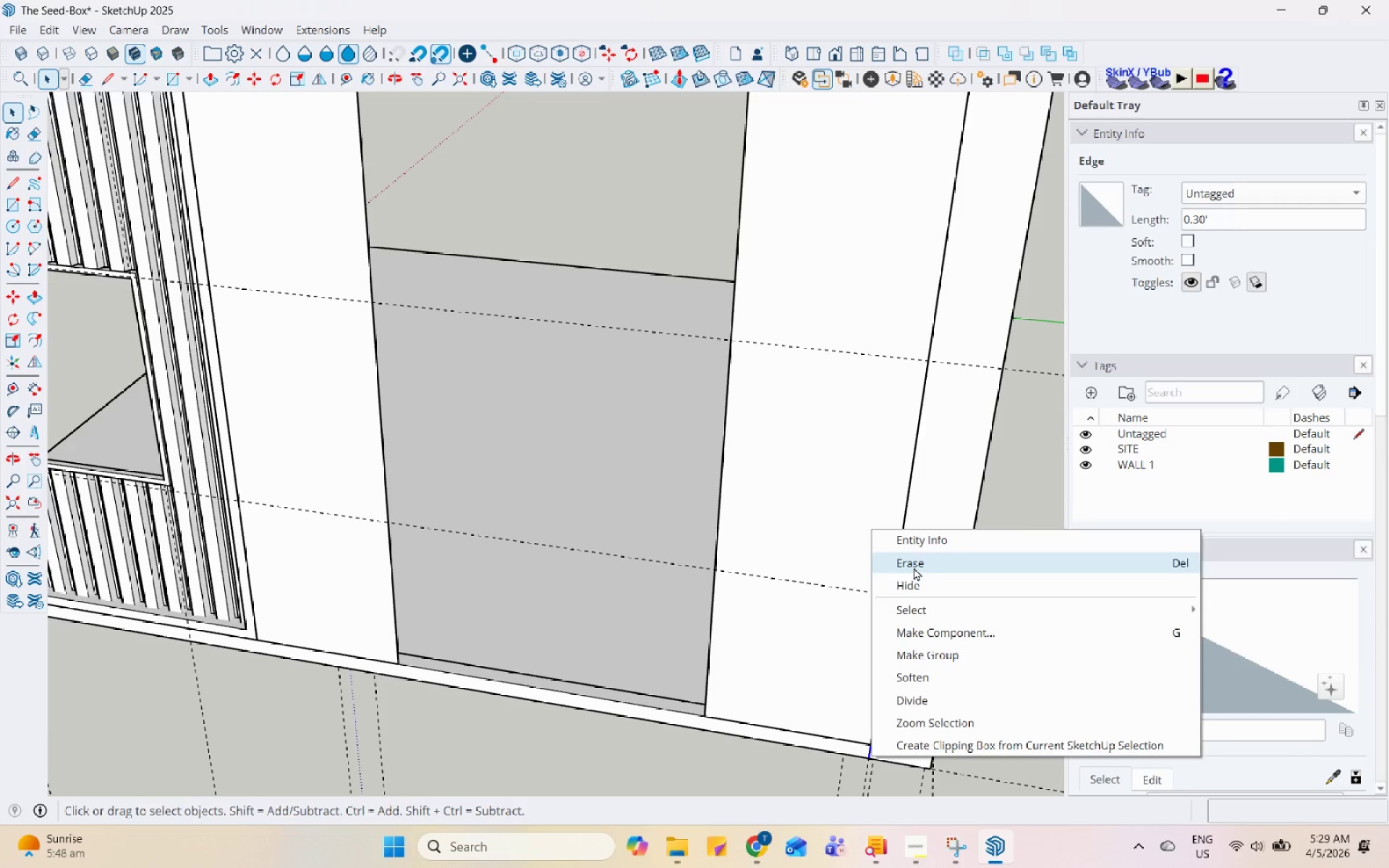 
double_click([838, 593])
 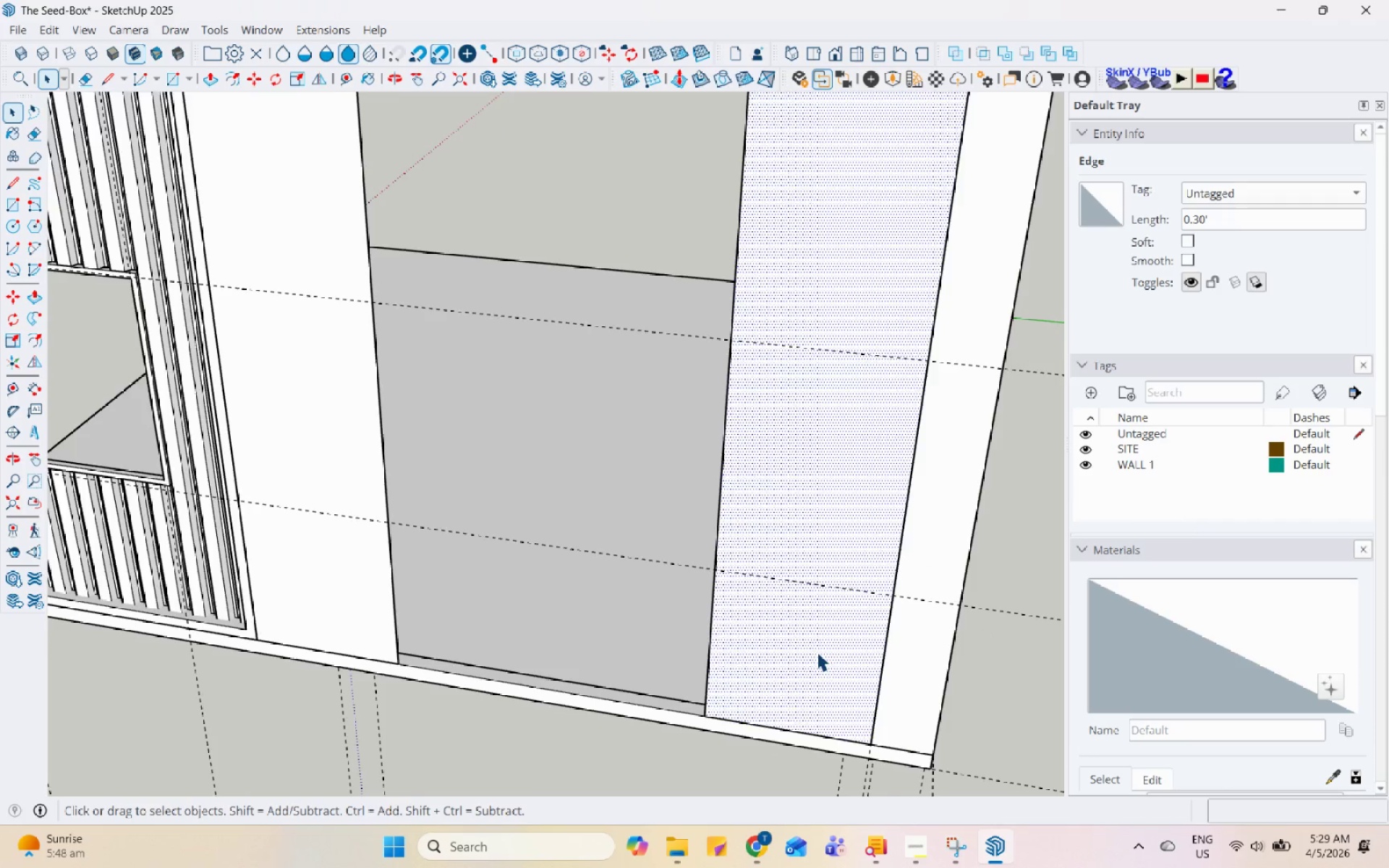 
scroll: coordinate [786, 694], scroll_direction: down, amount: 4.0
 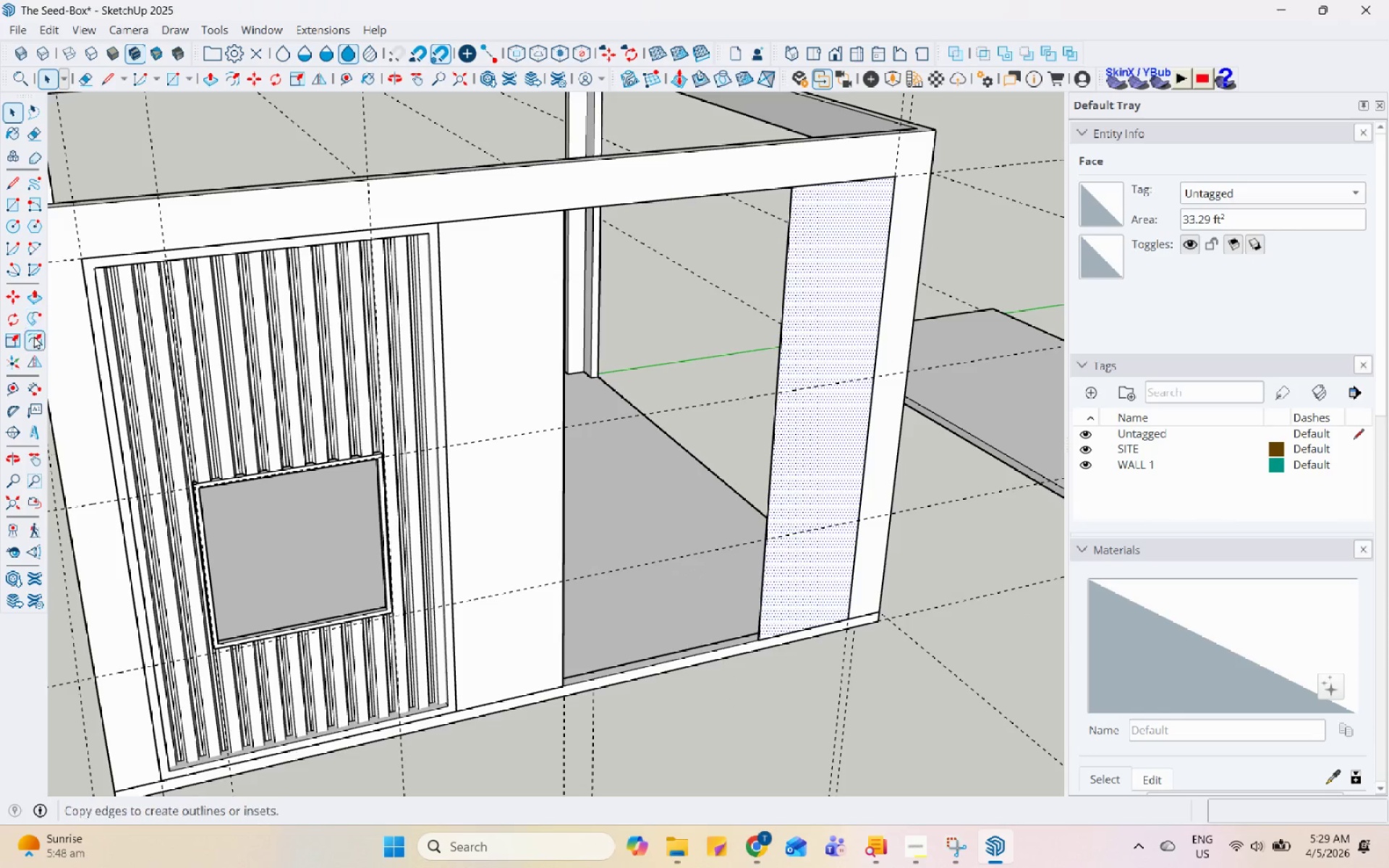 
left_click([35, 343])
 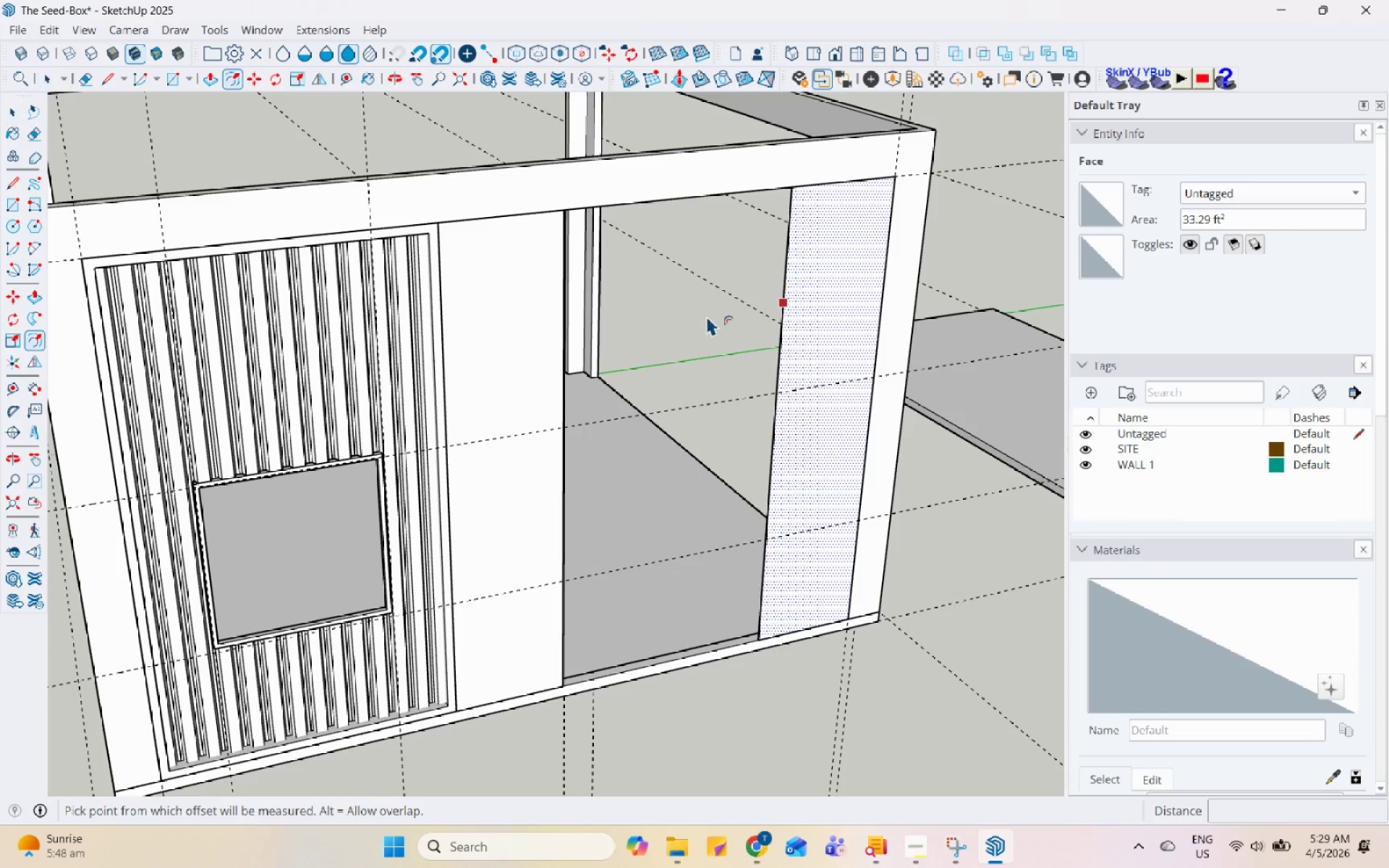 
scroll: coordinate [743, 306], scroll_direction: up, amount: 2.0
 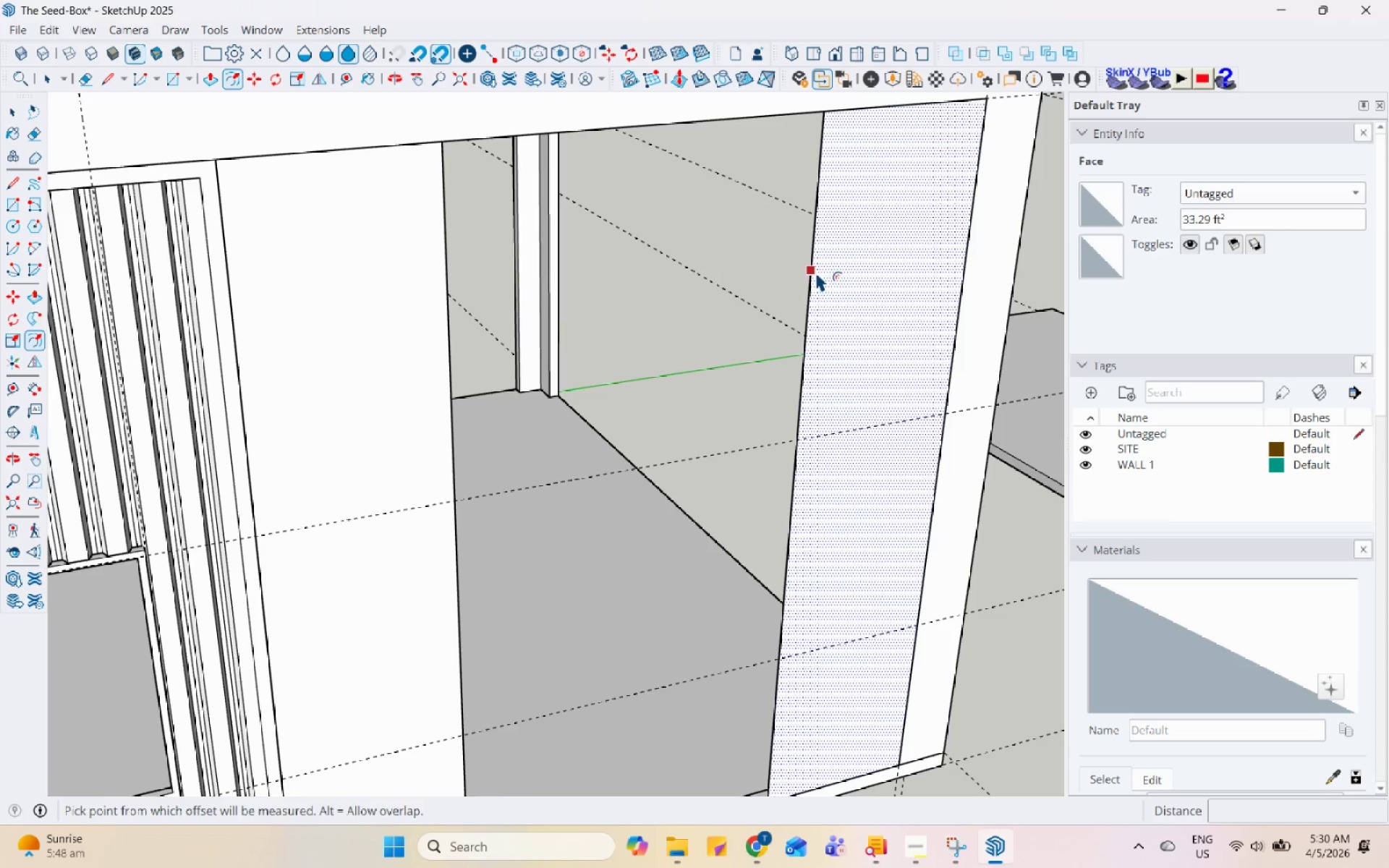 
left_click([815, 271])
 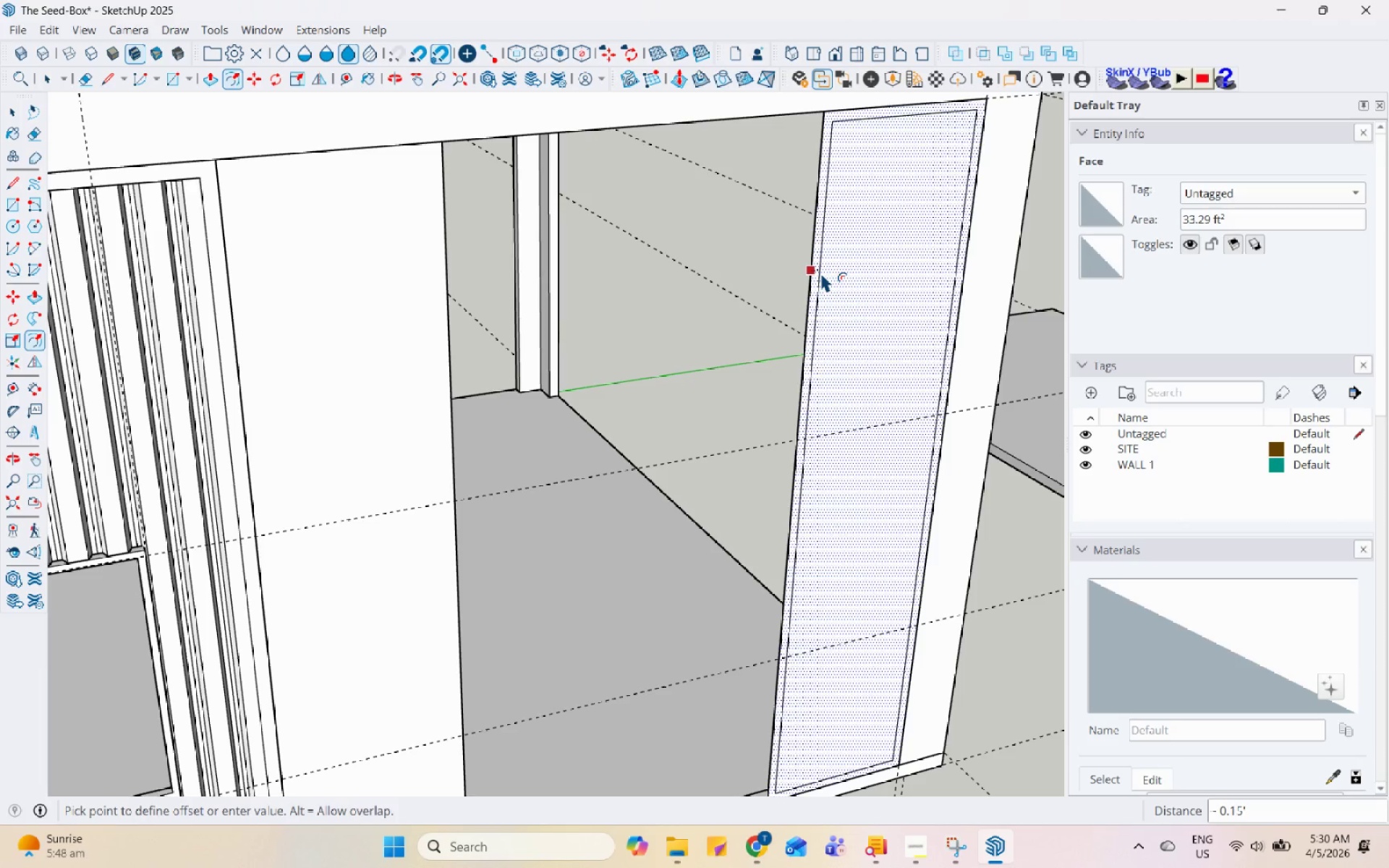 
key(Numpad0)
 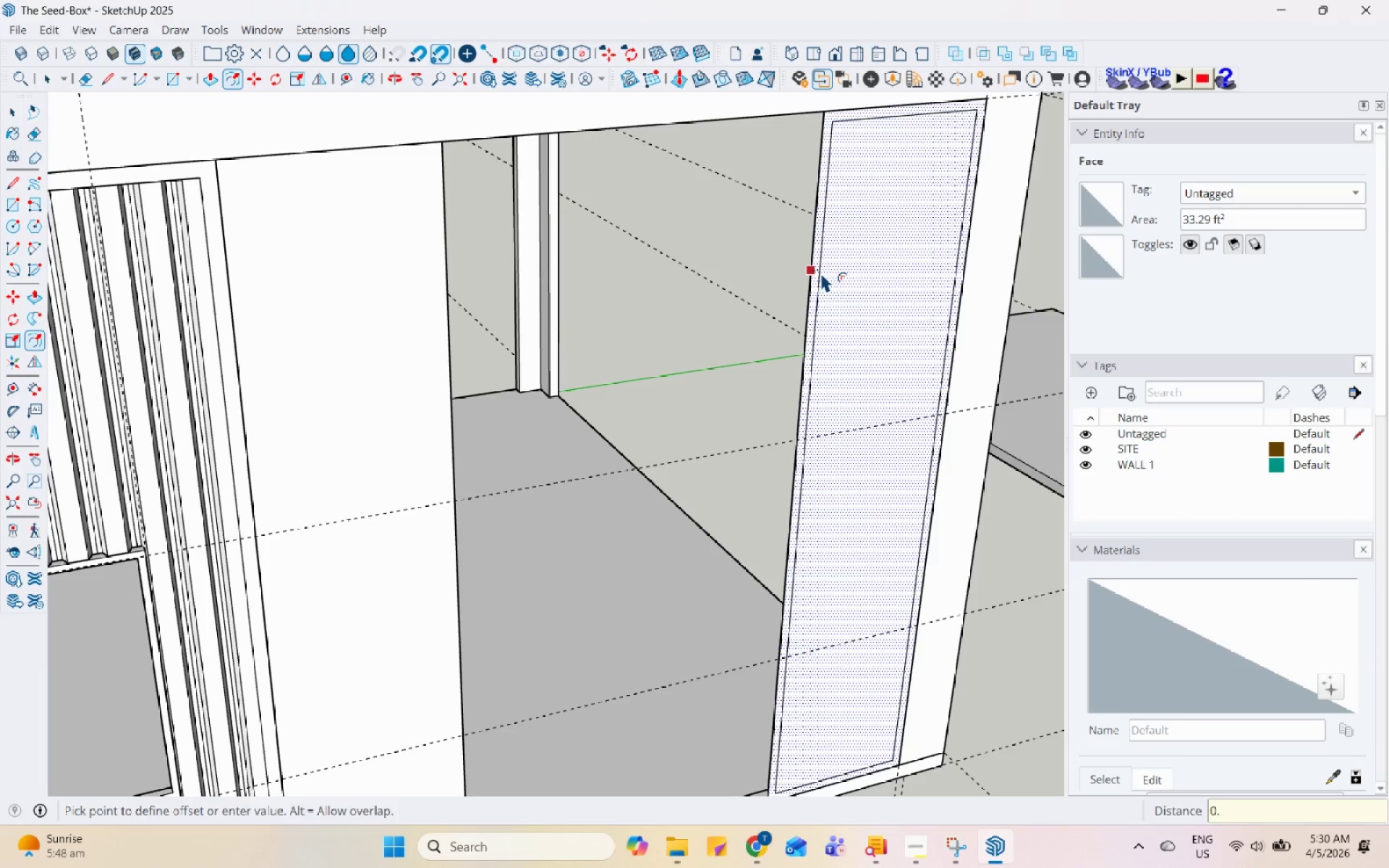 
key(NumpadDecimal)
 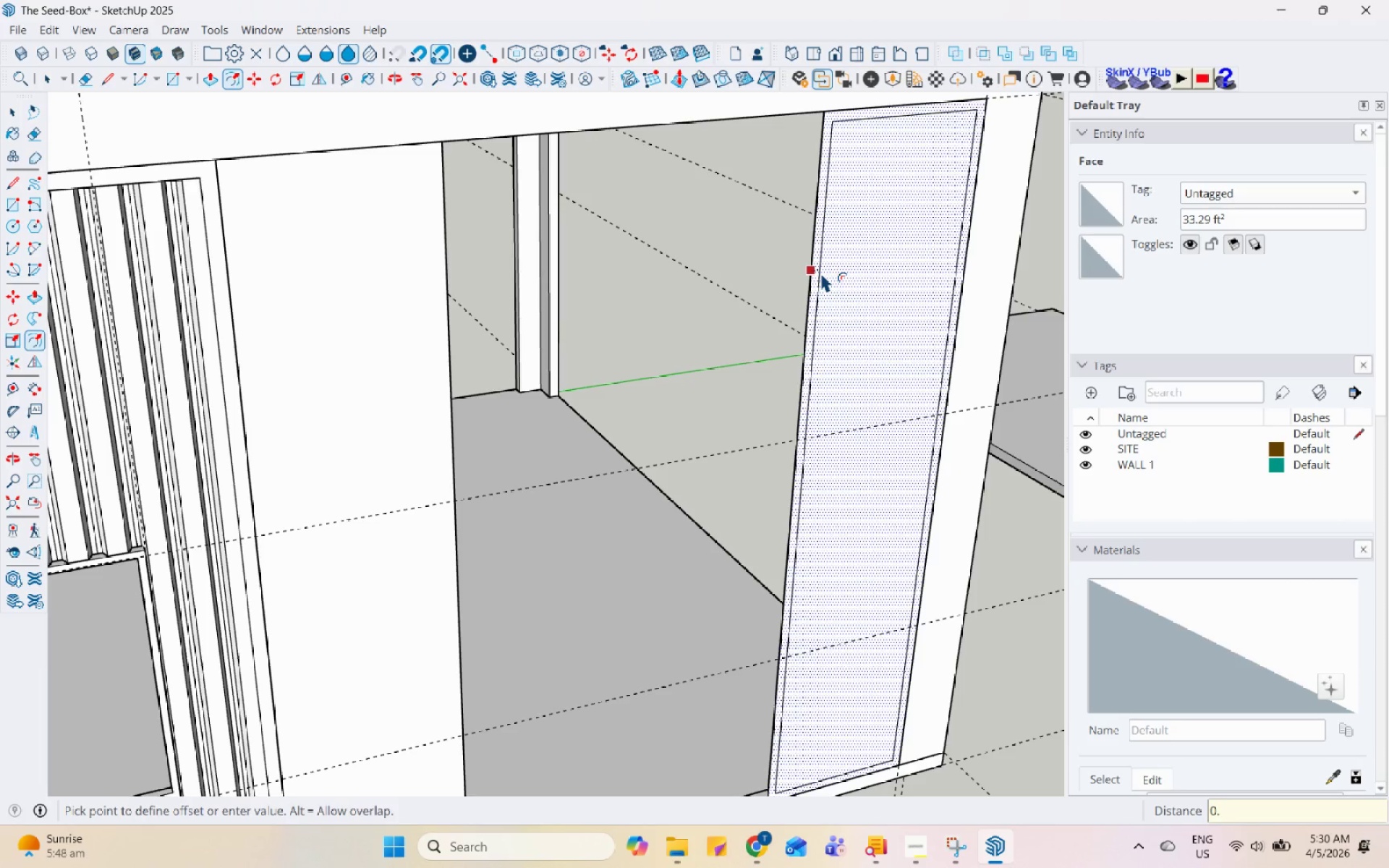 
key(Numpad1)
 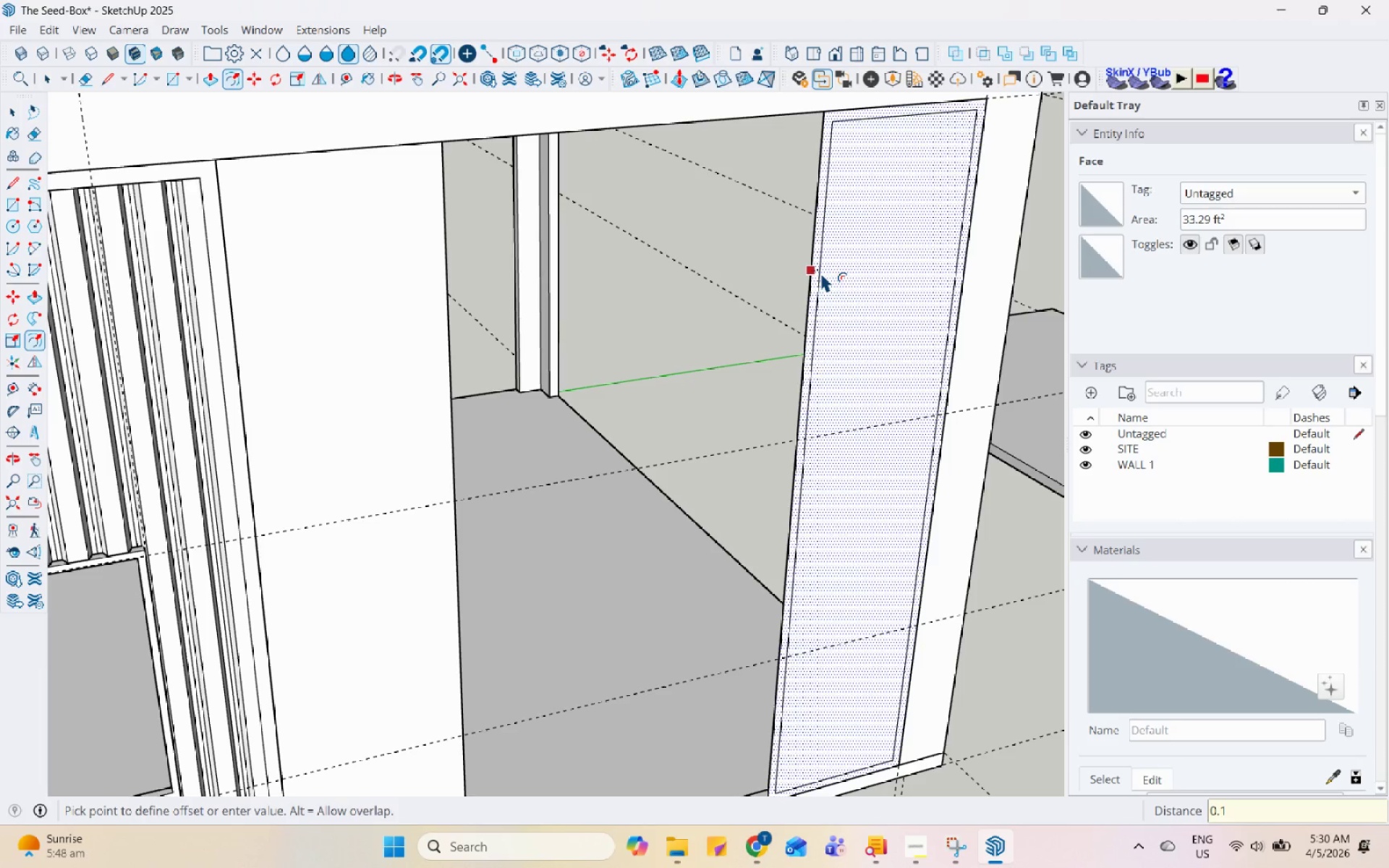 
key(Enter)
 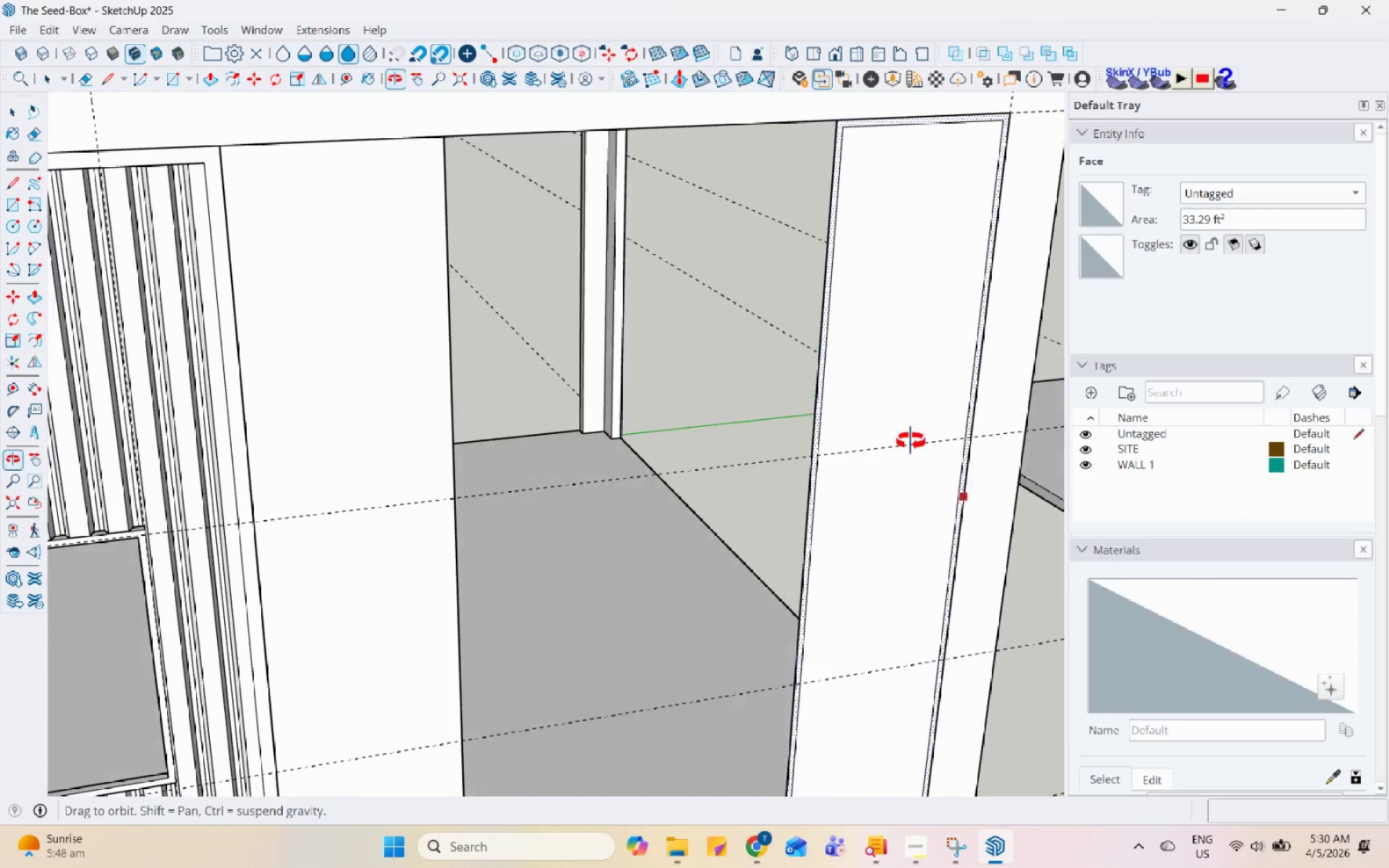 
key(Space)
 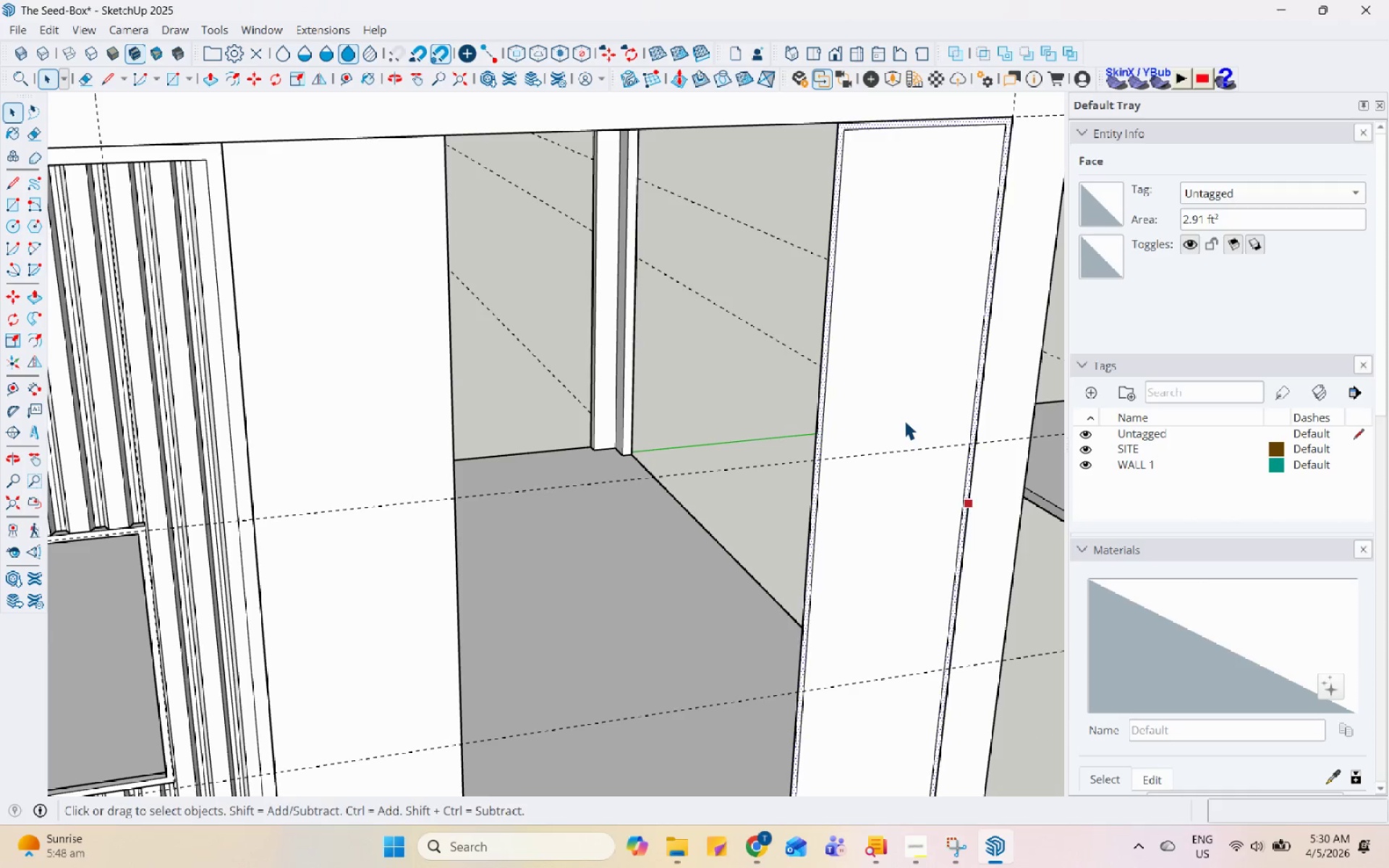 
left_click([904, 420])
 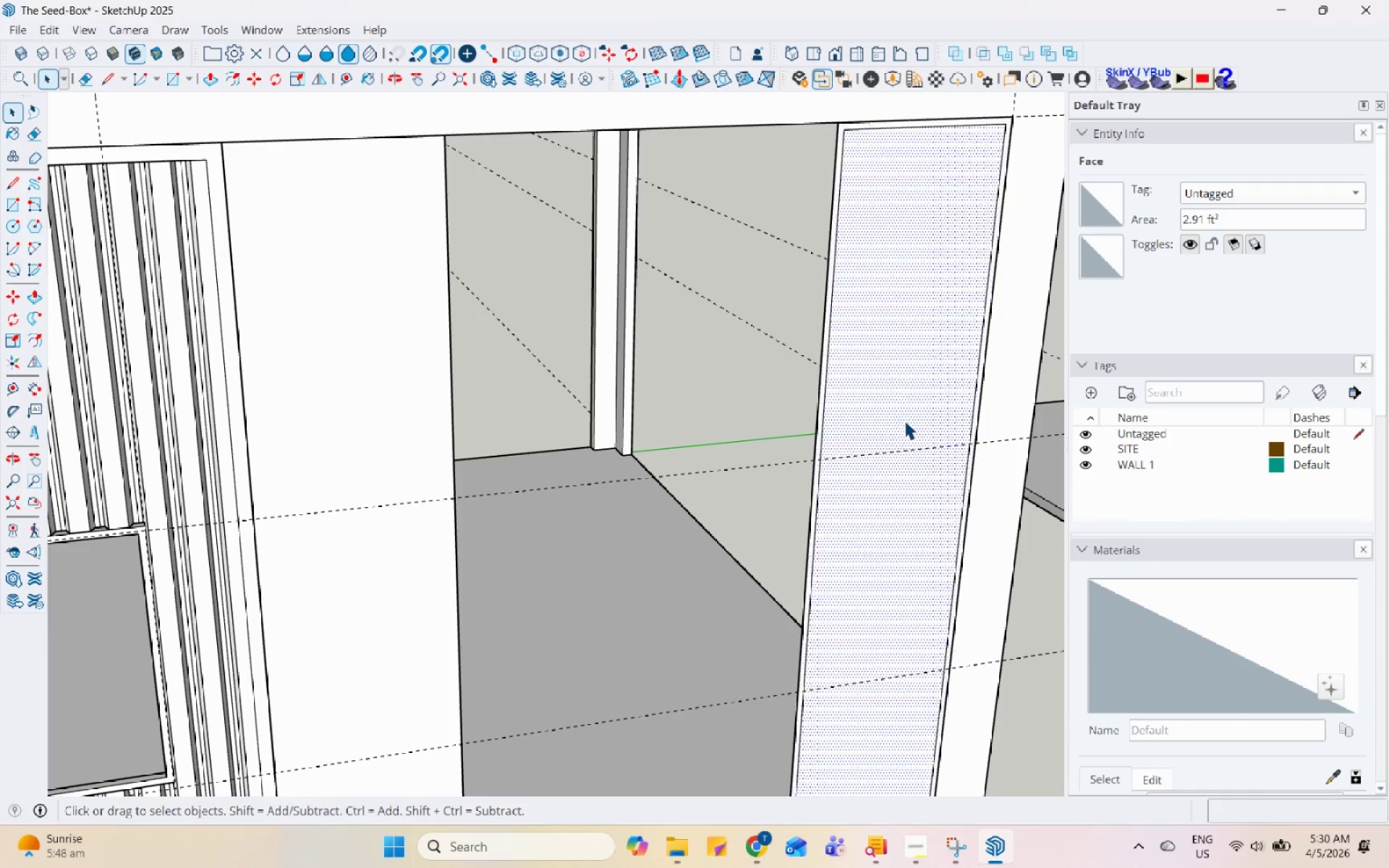 
right_click([904, 420])
 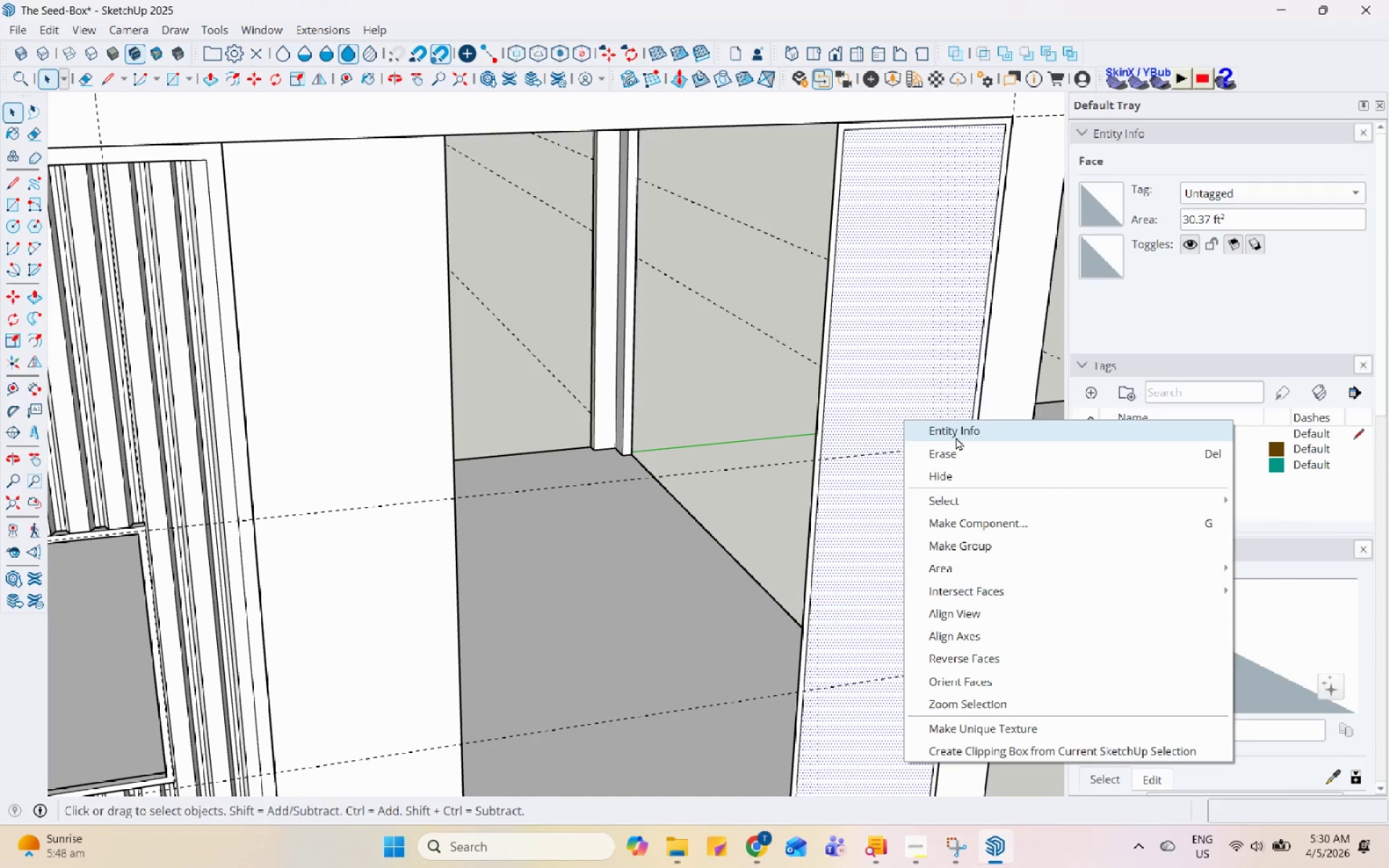 
left_click([959, 450])
 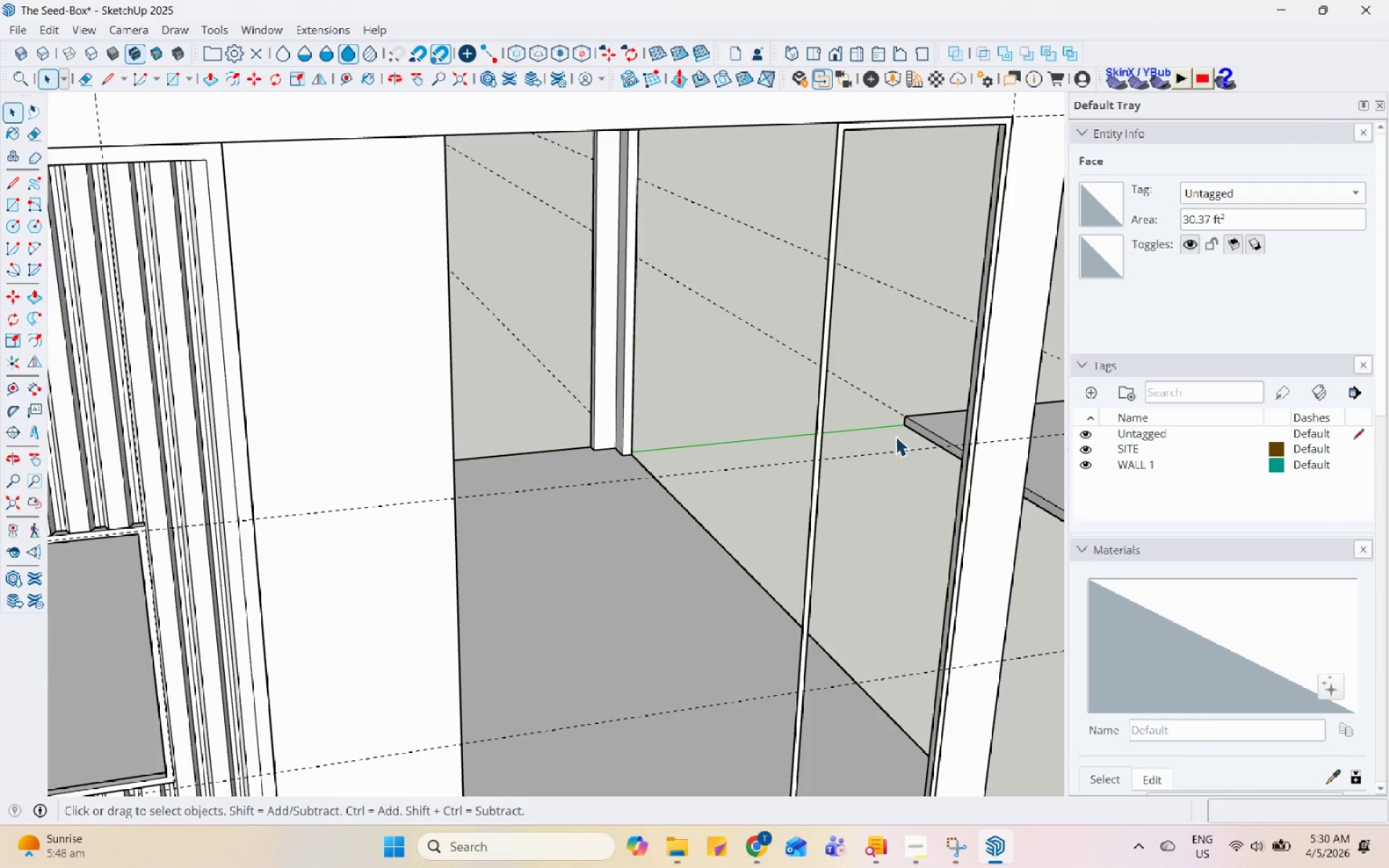 
scroll: coordinate [781, 476], scroll_direction: down, amount: 9.0
 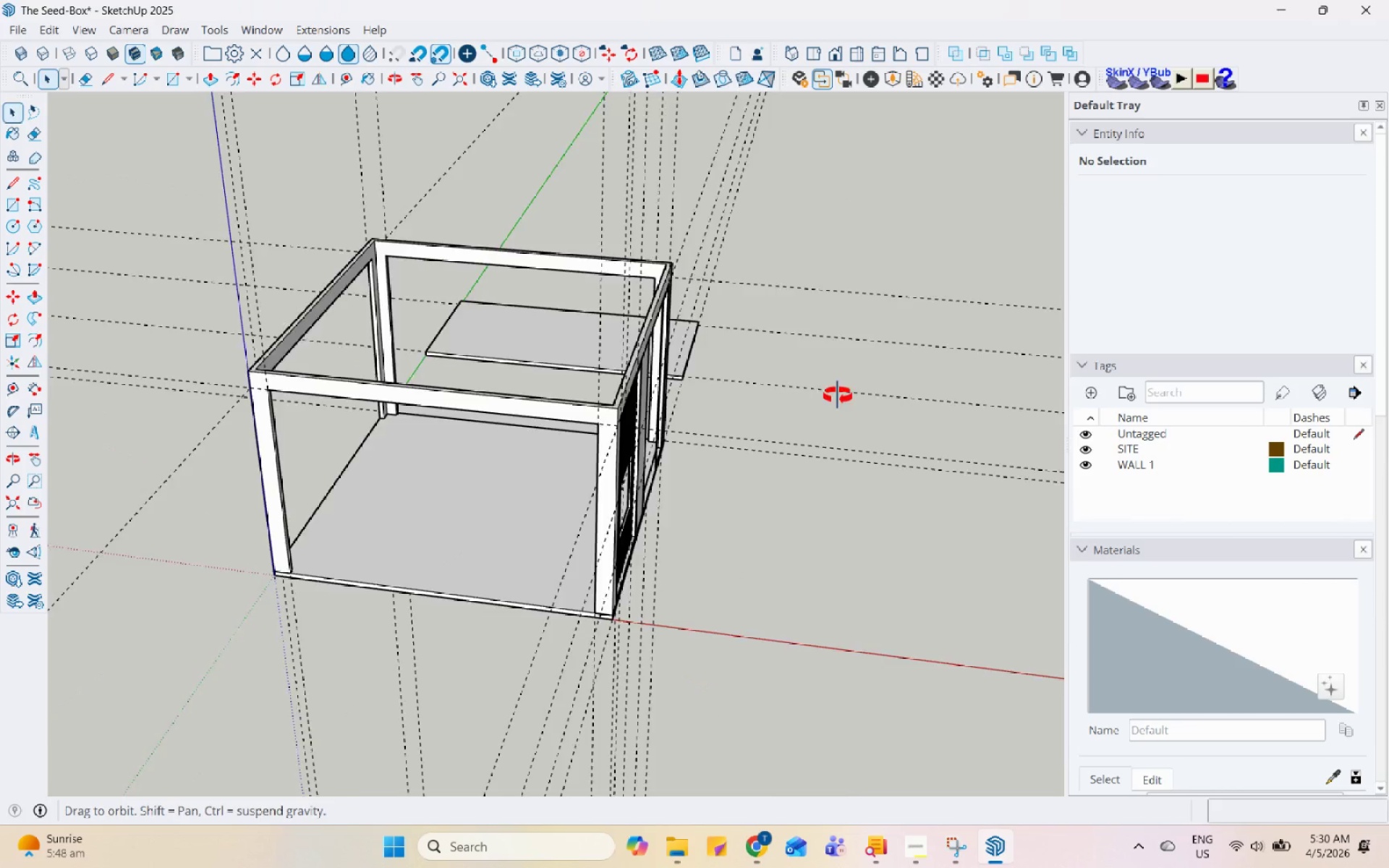 
left_click([551, 261])
 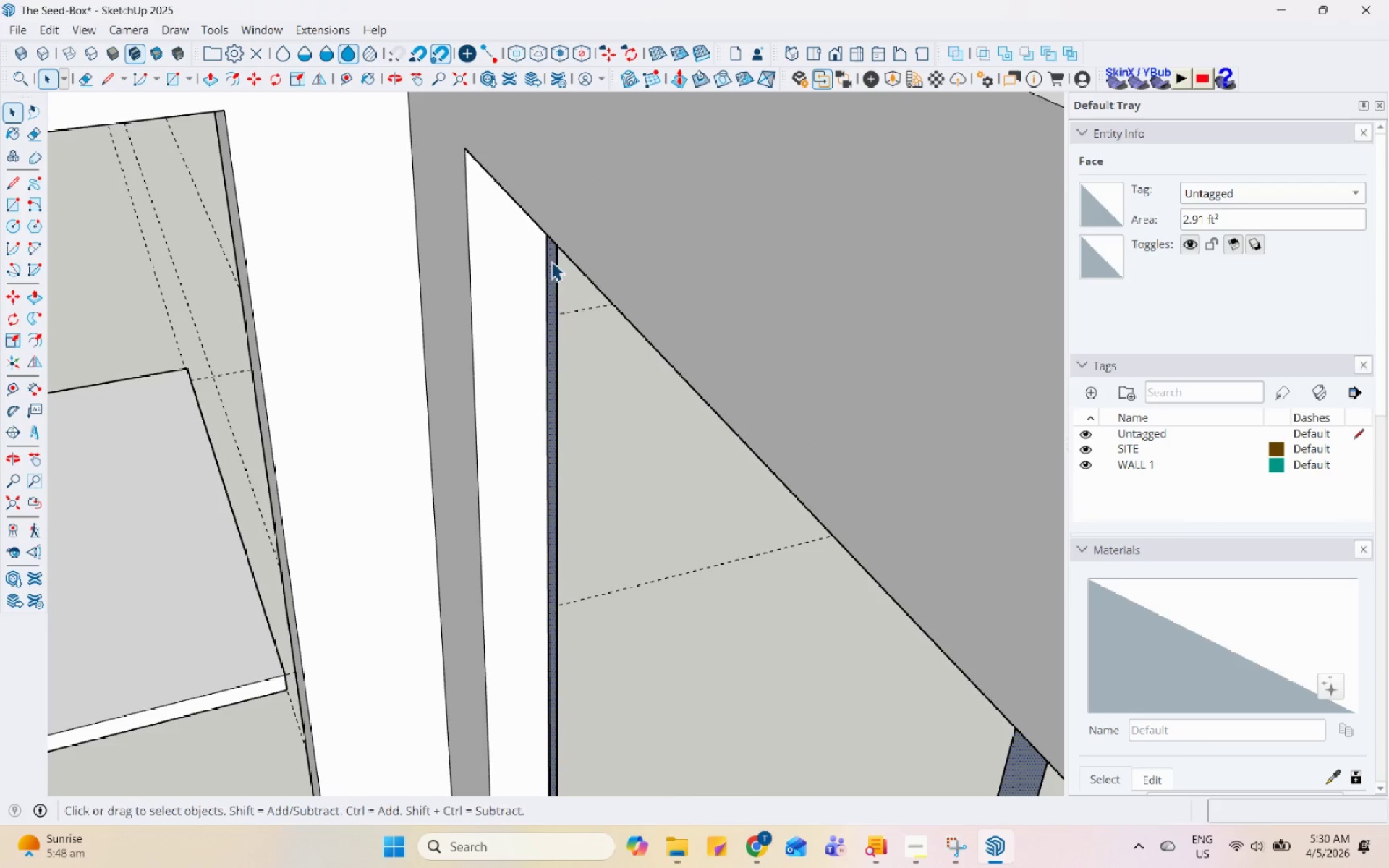 
scroll: coordinate [551, 261], scroll_direction: up, amount: 28.0
 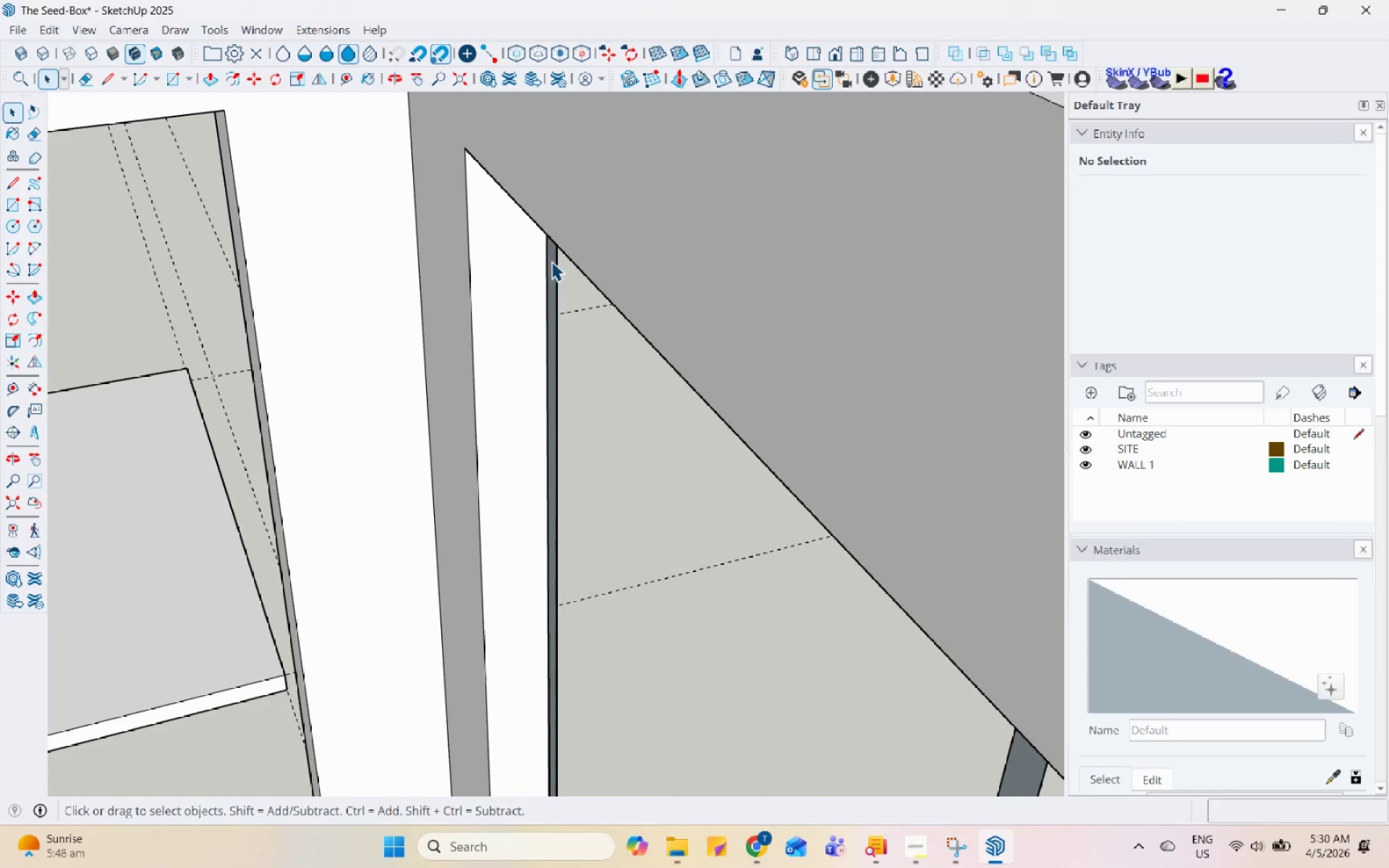 
key(P)
 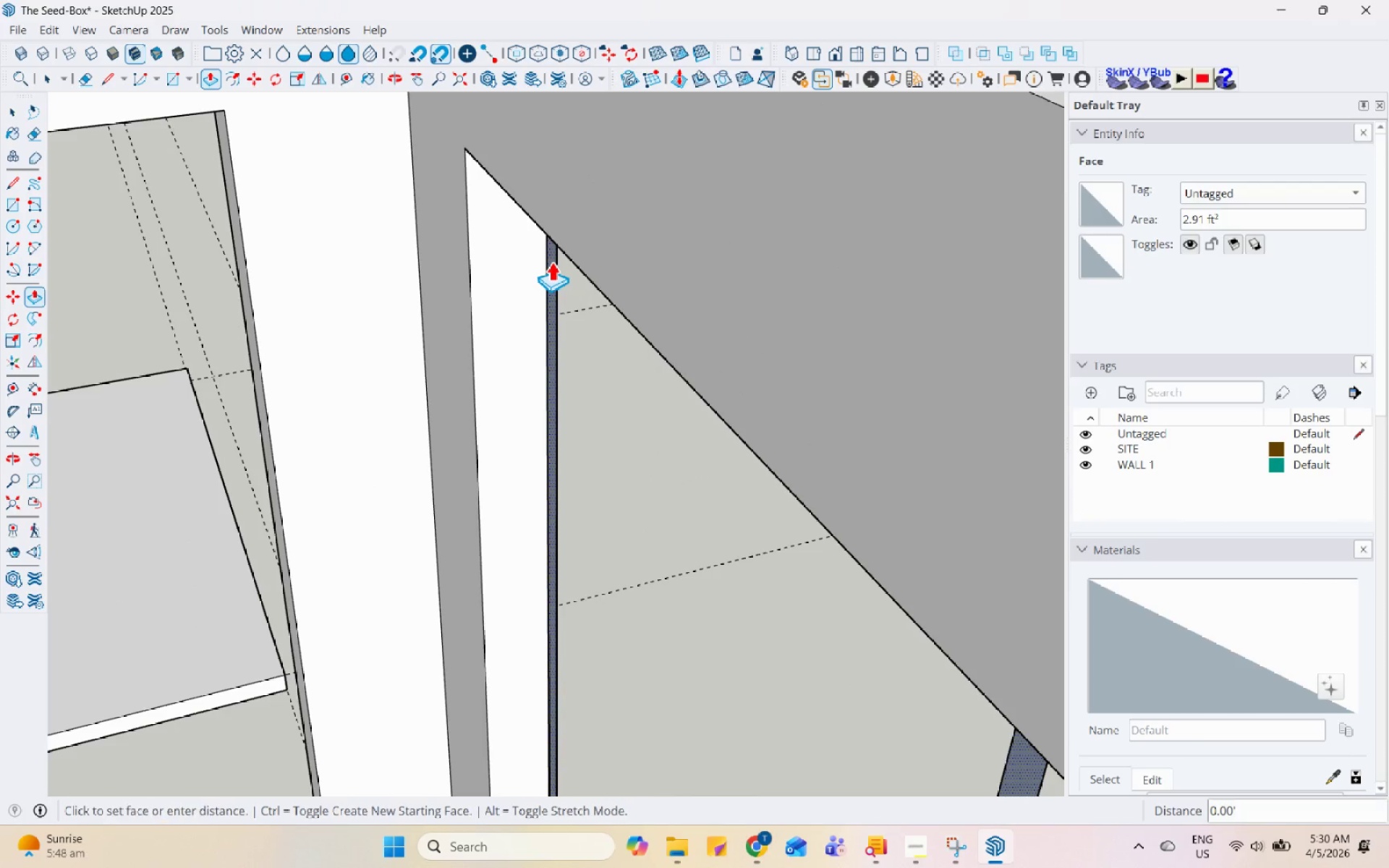 
left_click([551, 261])
 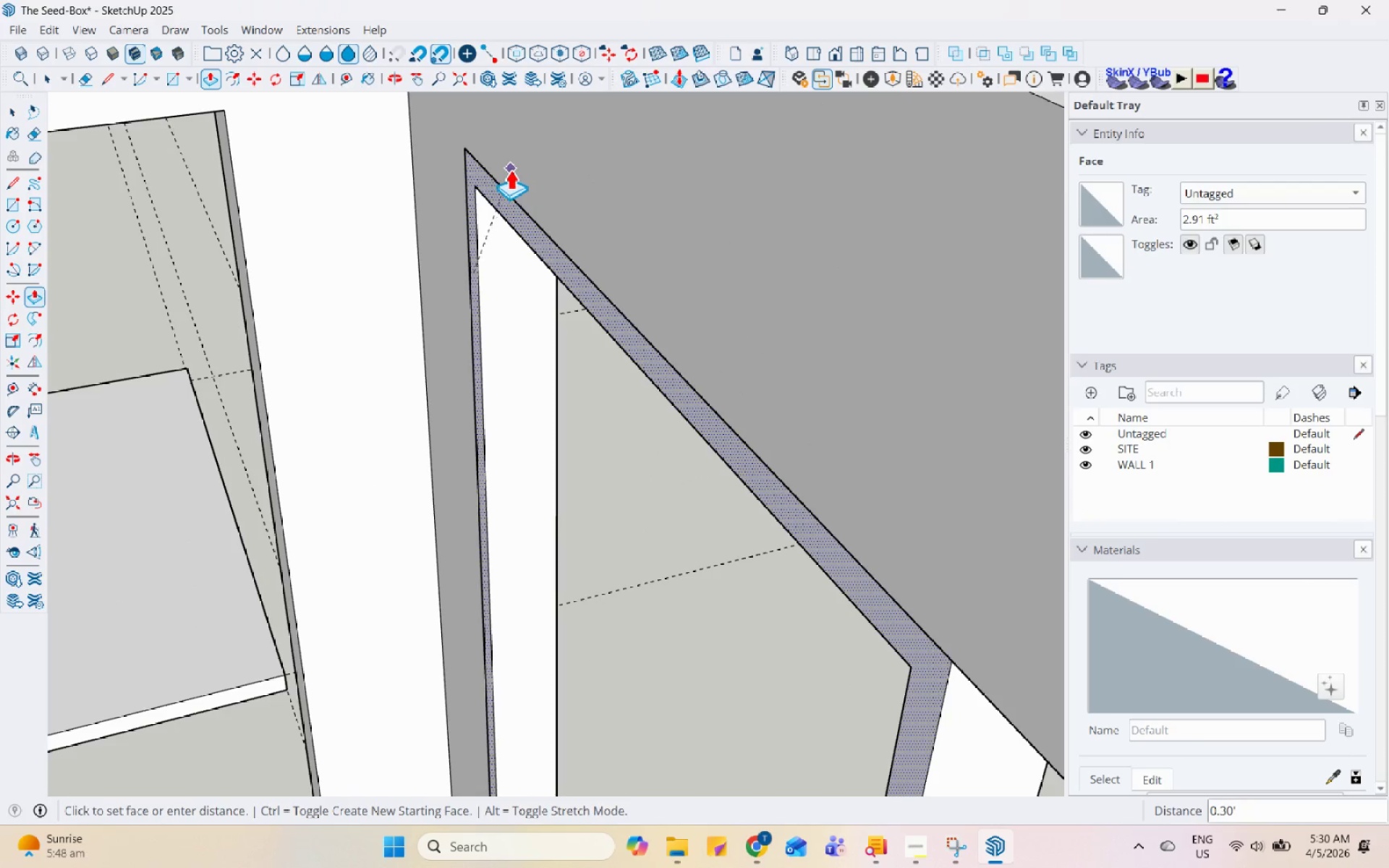 
left_click([502, 169])
 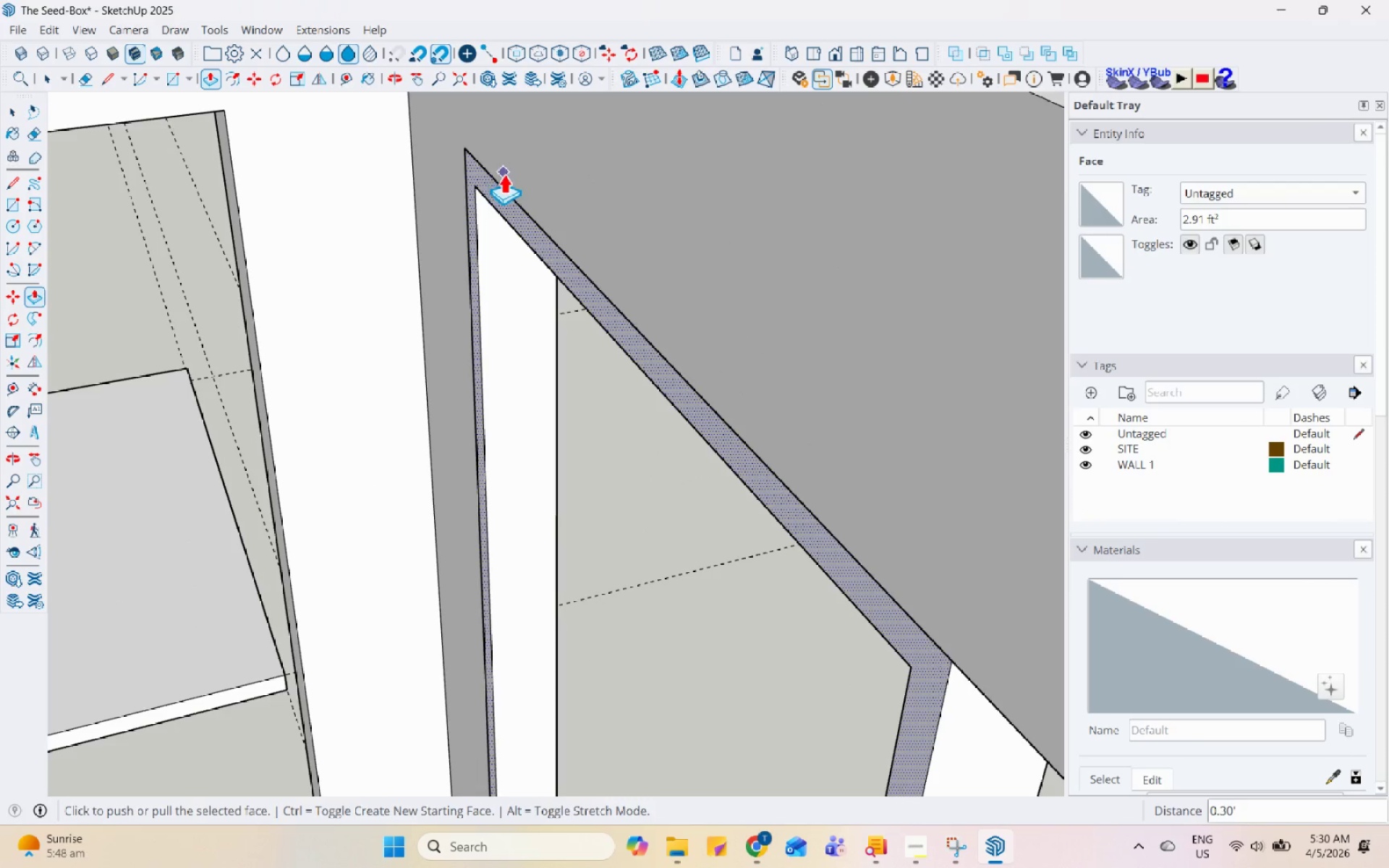 
scroll: coordinate [552, 307], scroll_direction: down, amount: 13.0
 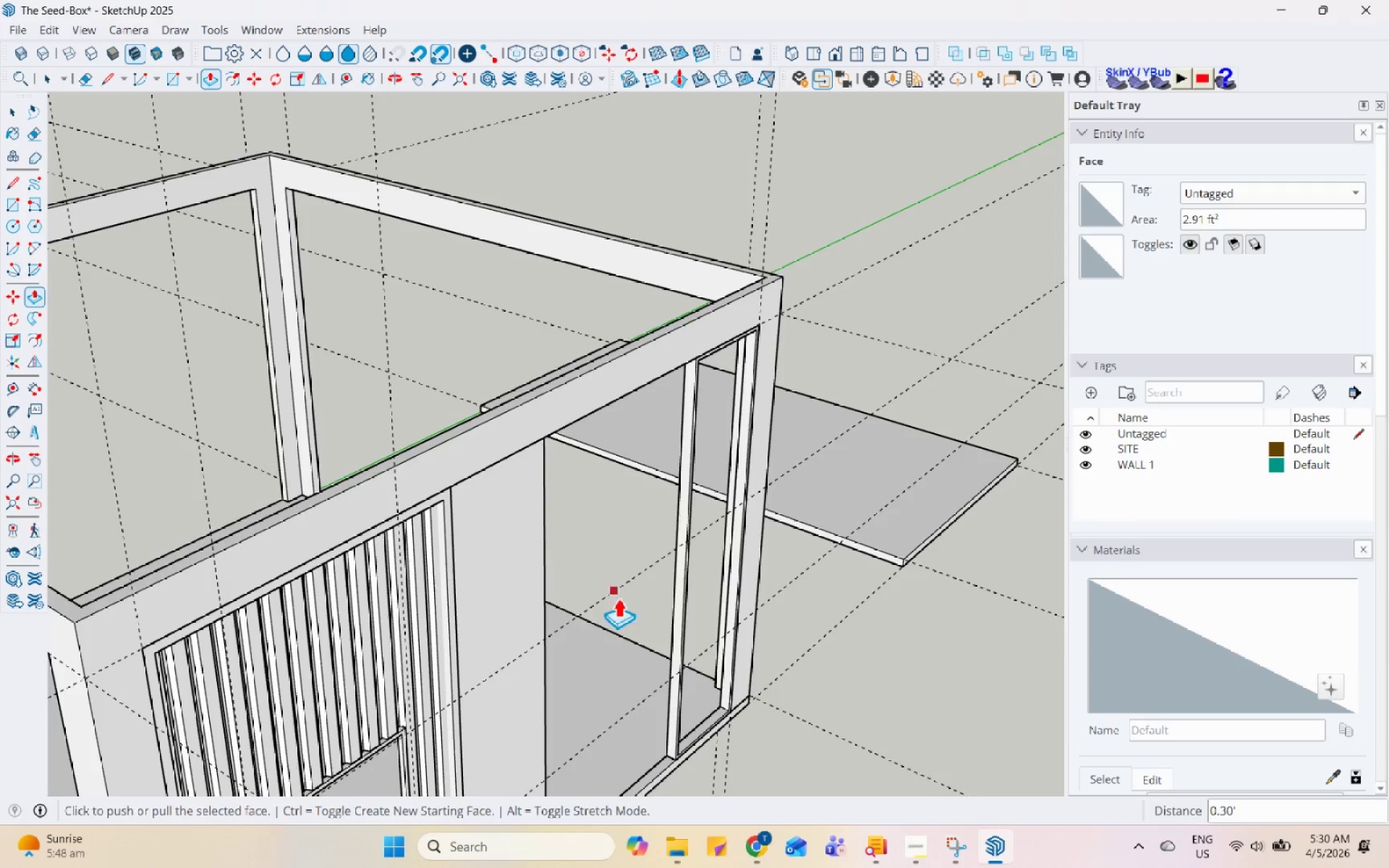 
key(Space)
 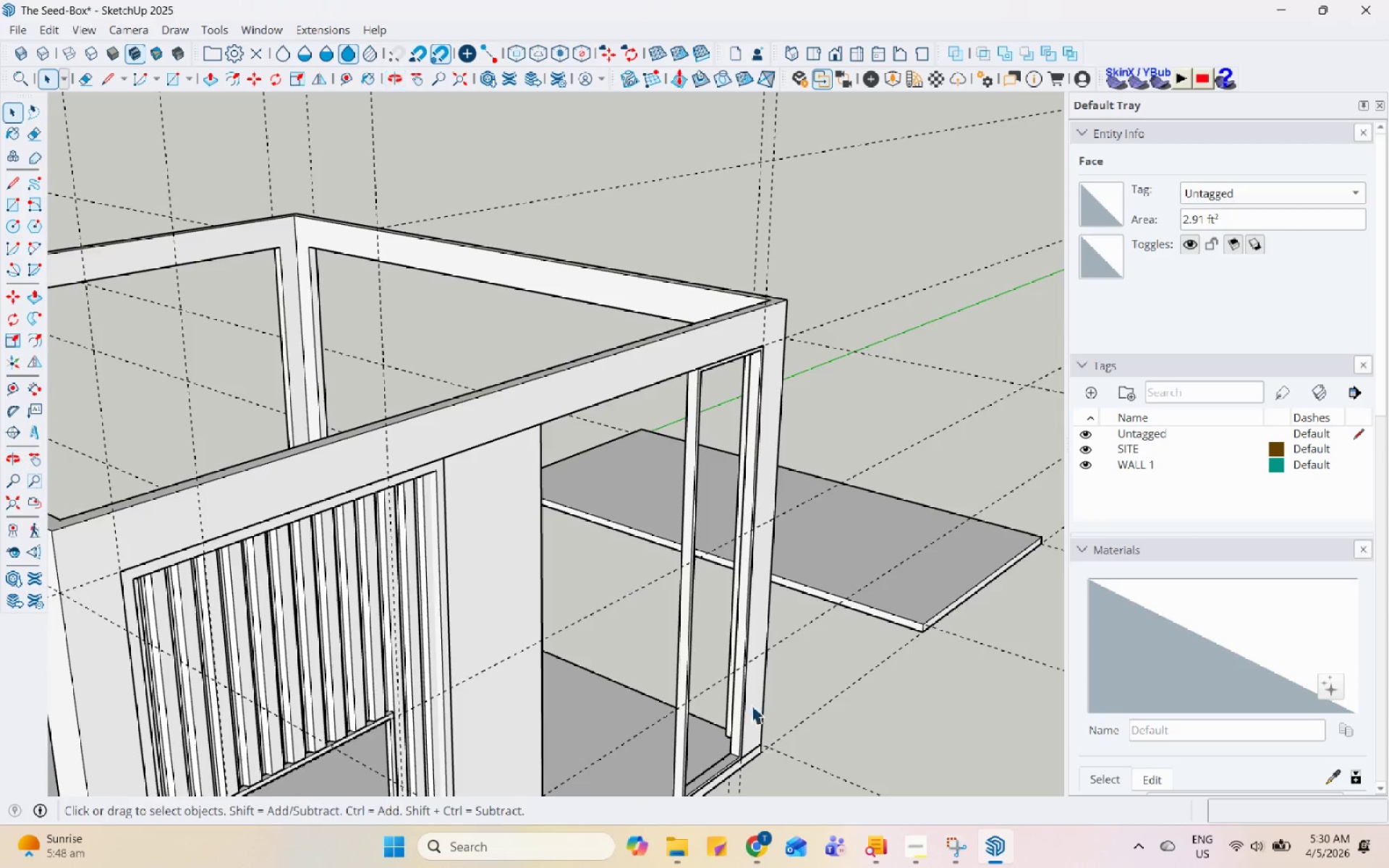 
double_click([673, 638])
 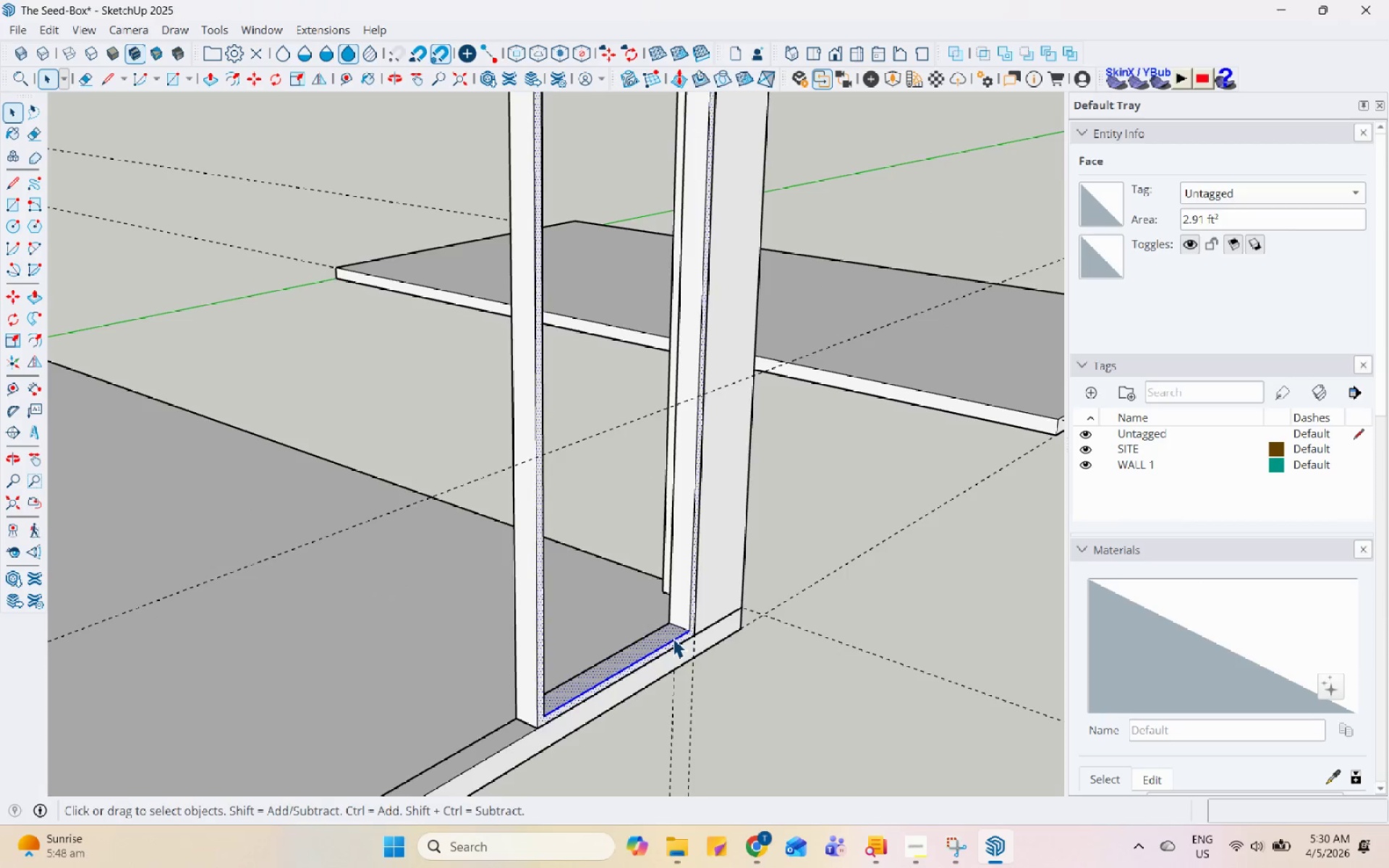 
scroll: coordinate [665, 626], scroll_direction: up, amount: 10.0
 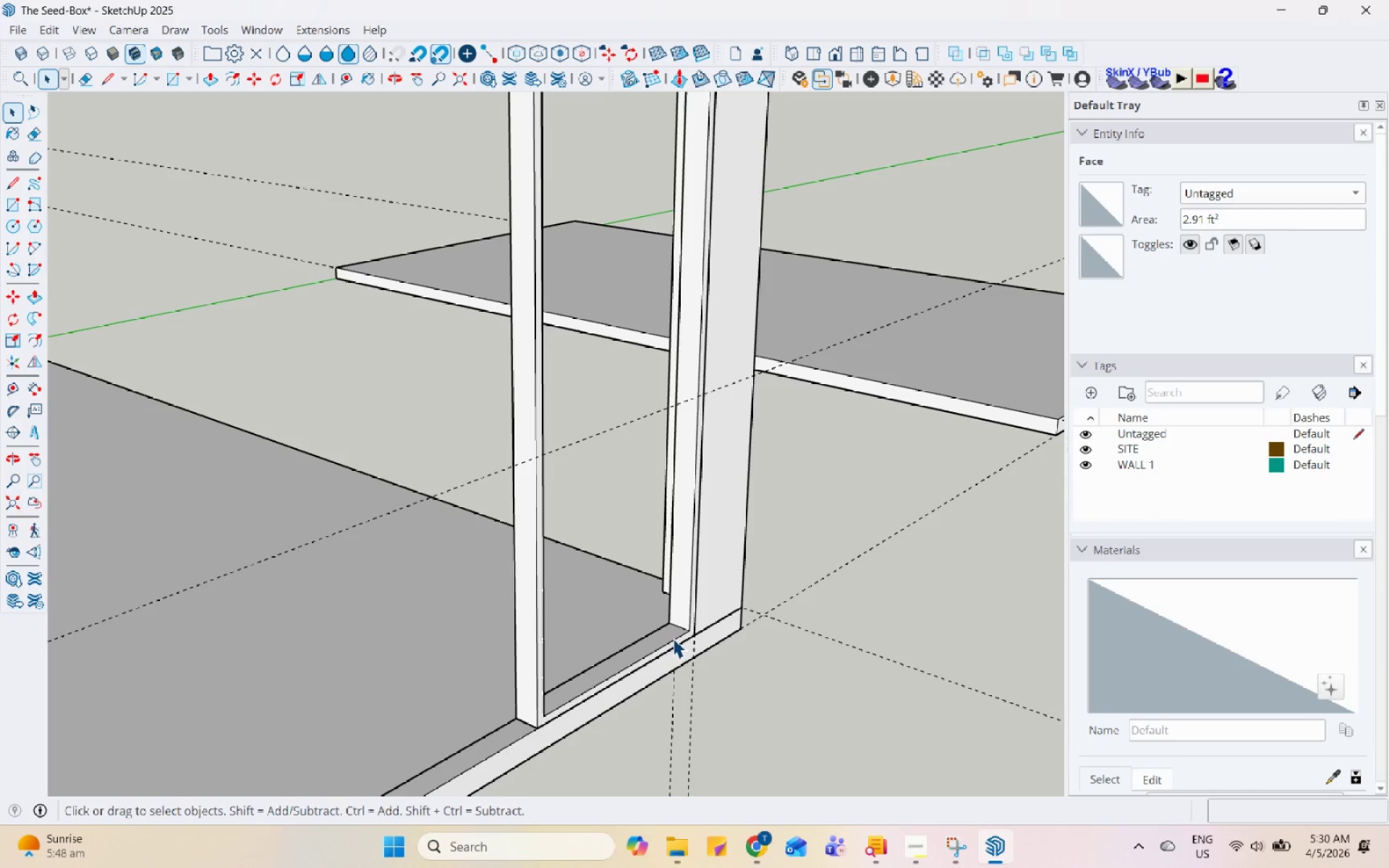 
left_click([673, 638])
 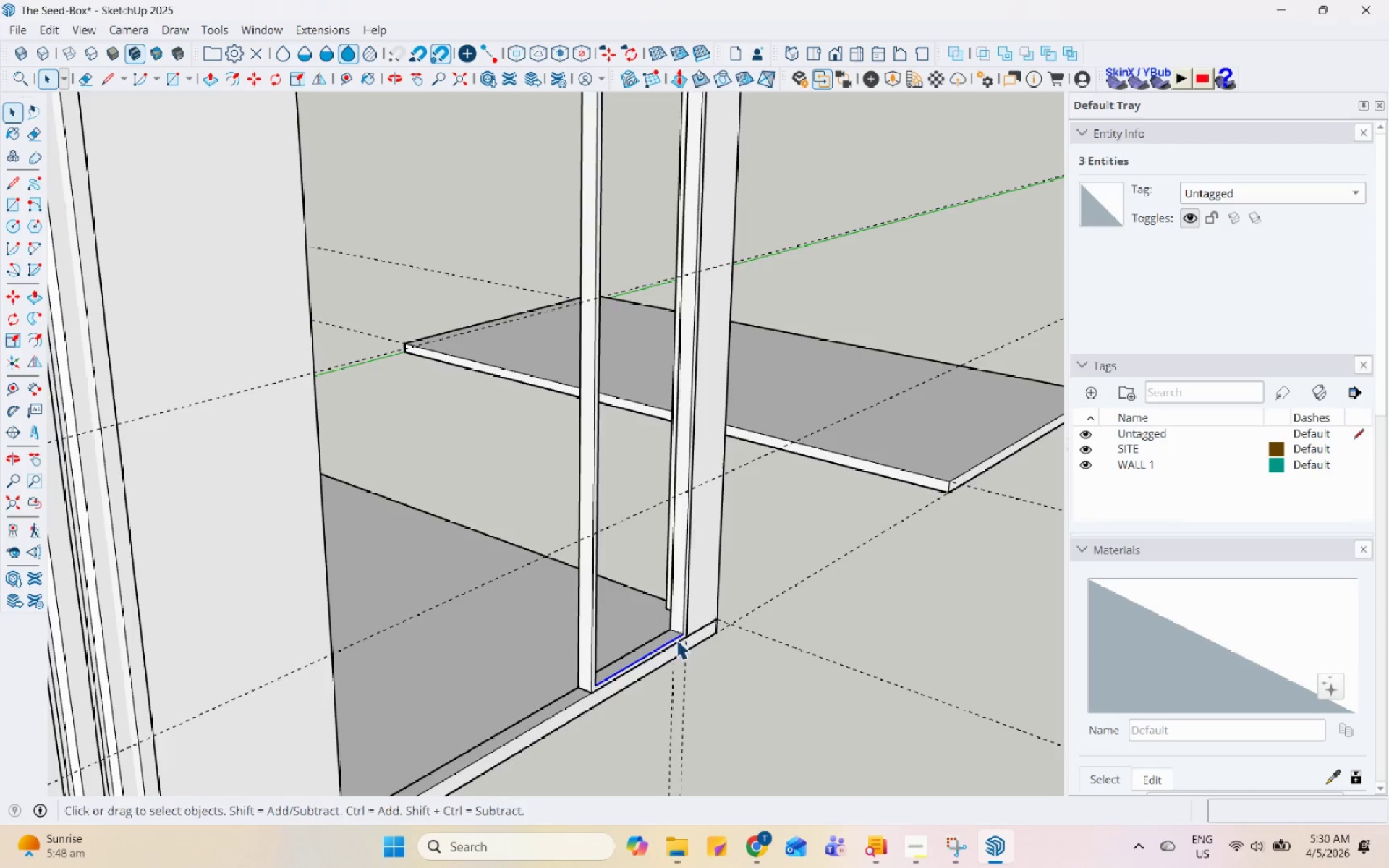 
scroll: coordinate [683, 648], scroll_direction: down, amount: 12.0
 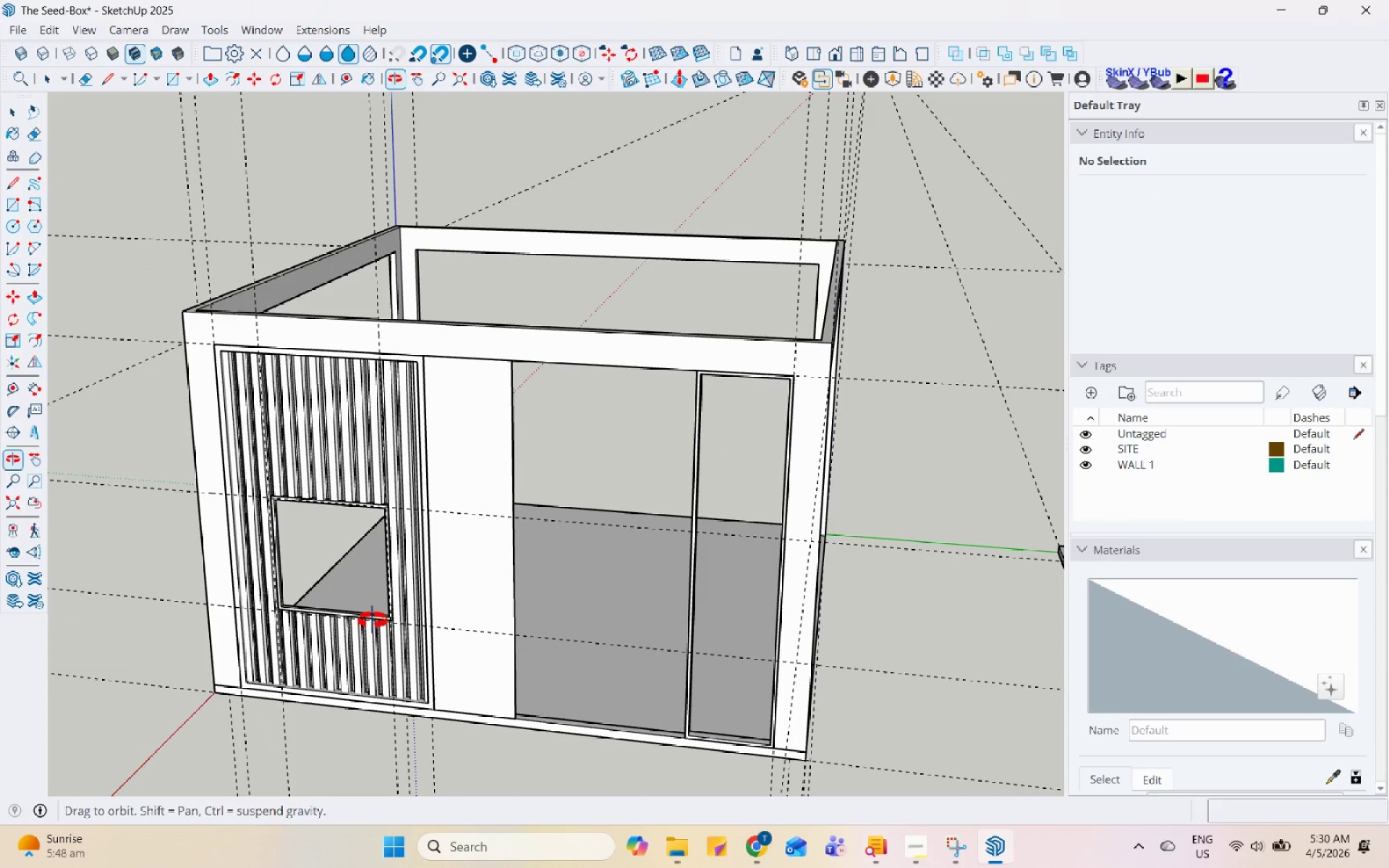 
scroll: coordinate [666, 391], scroll_direction: up, amount: 7.0
 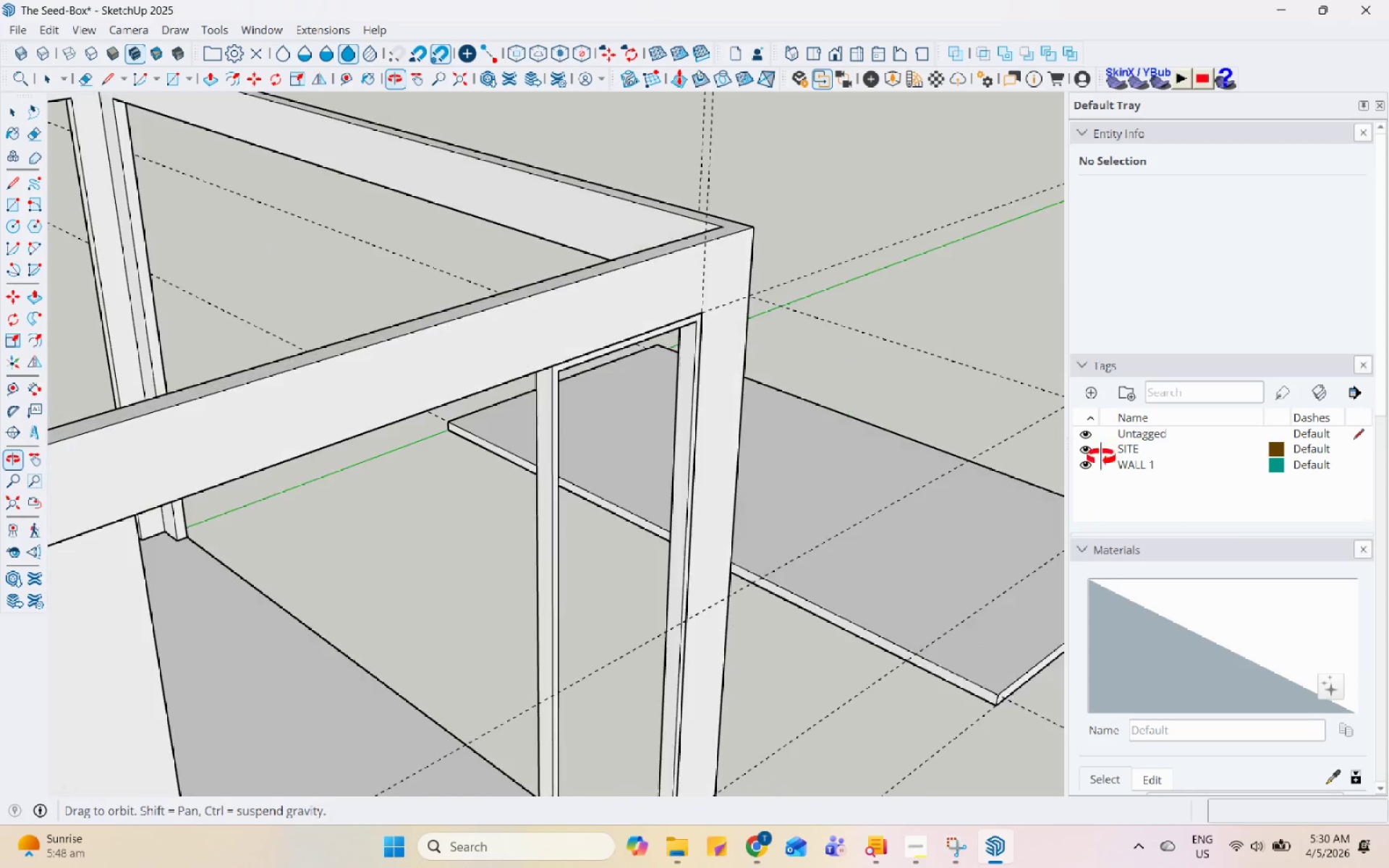 
left_click([723, 292])
 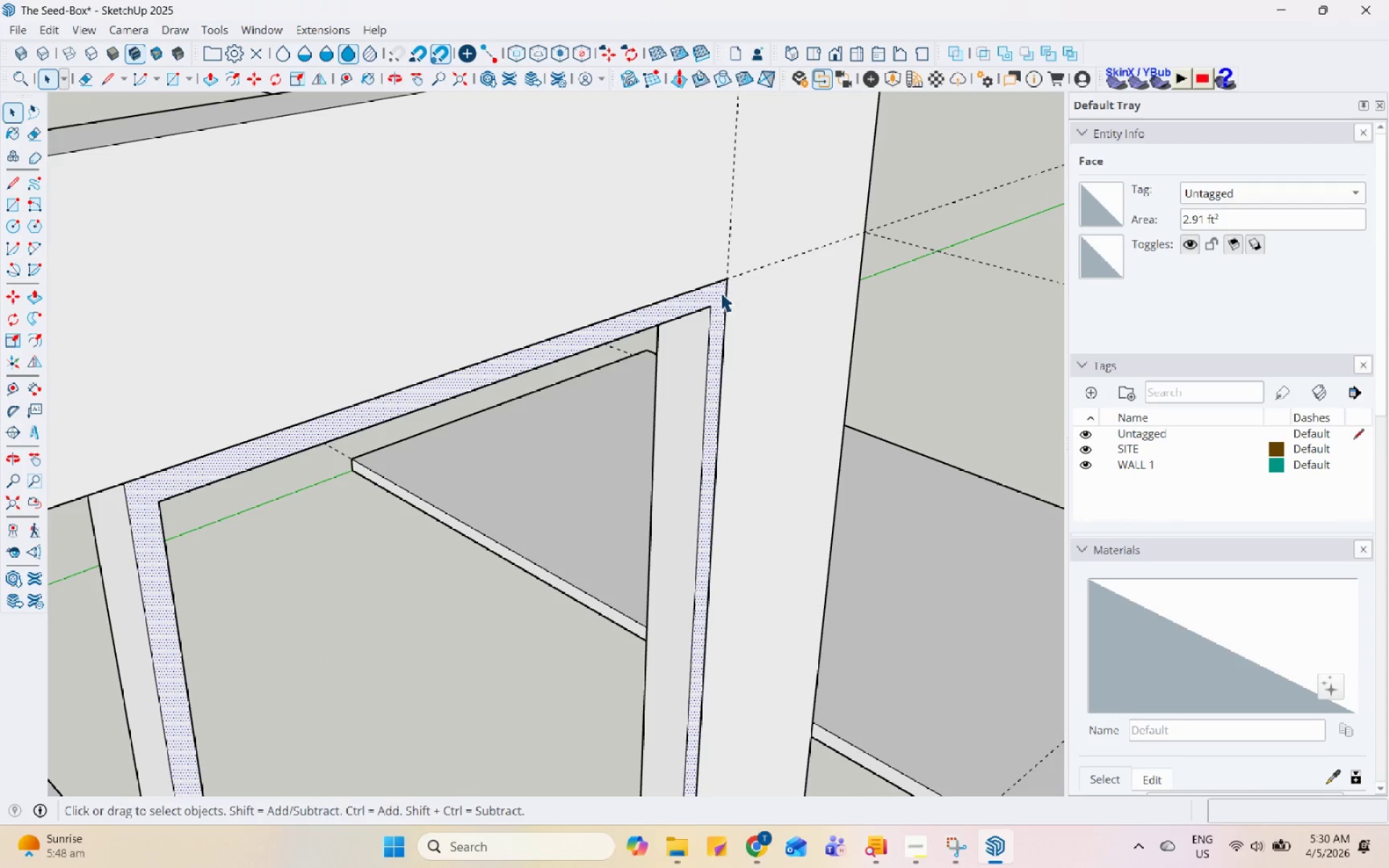 
scroll: coordinate [700, 299], scroll_direction: up, amount: 11.0
 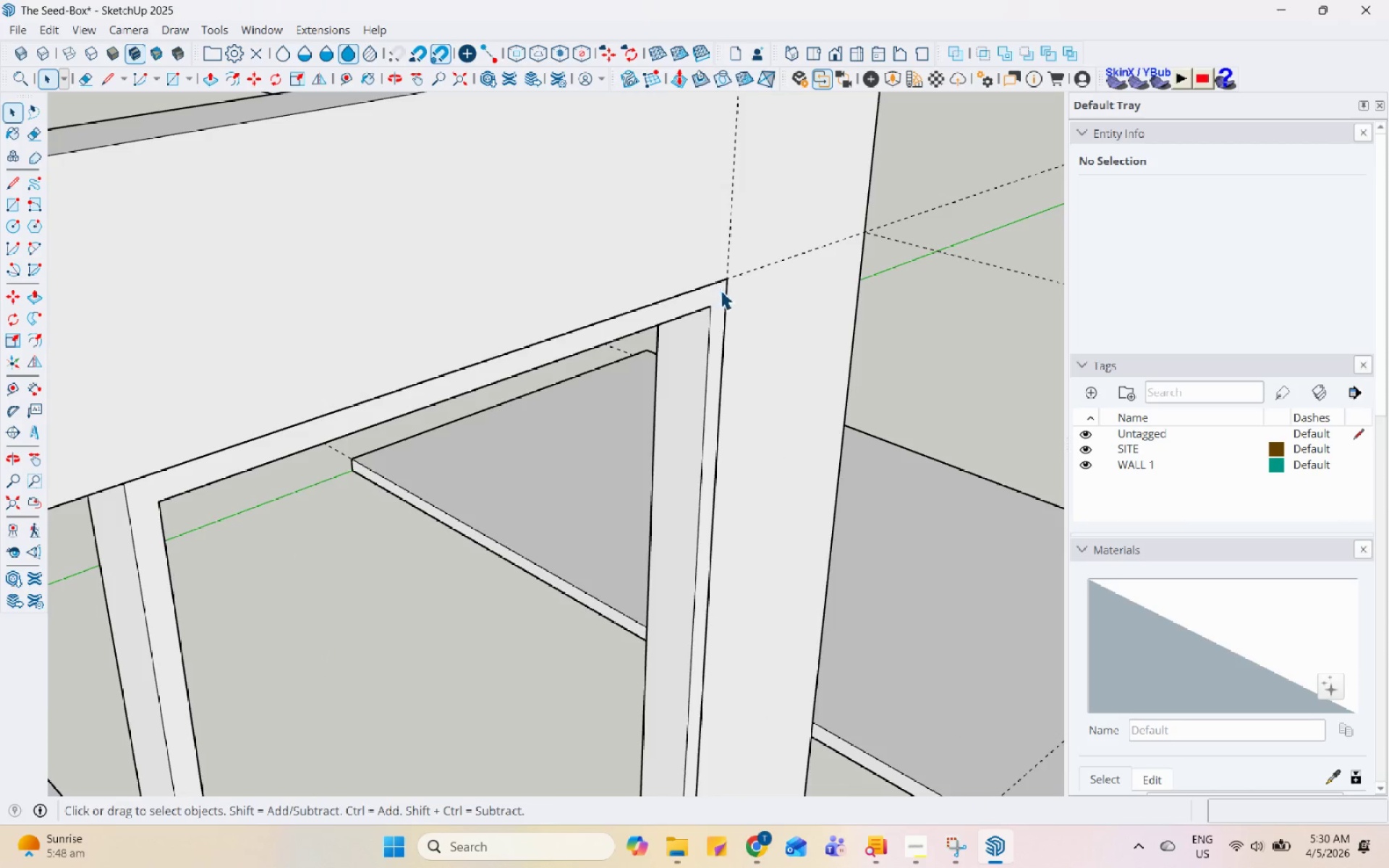 
key(P)
 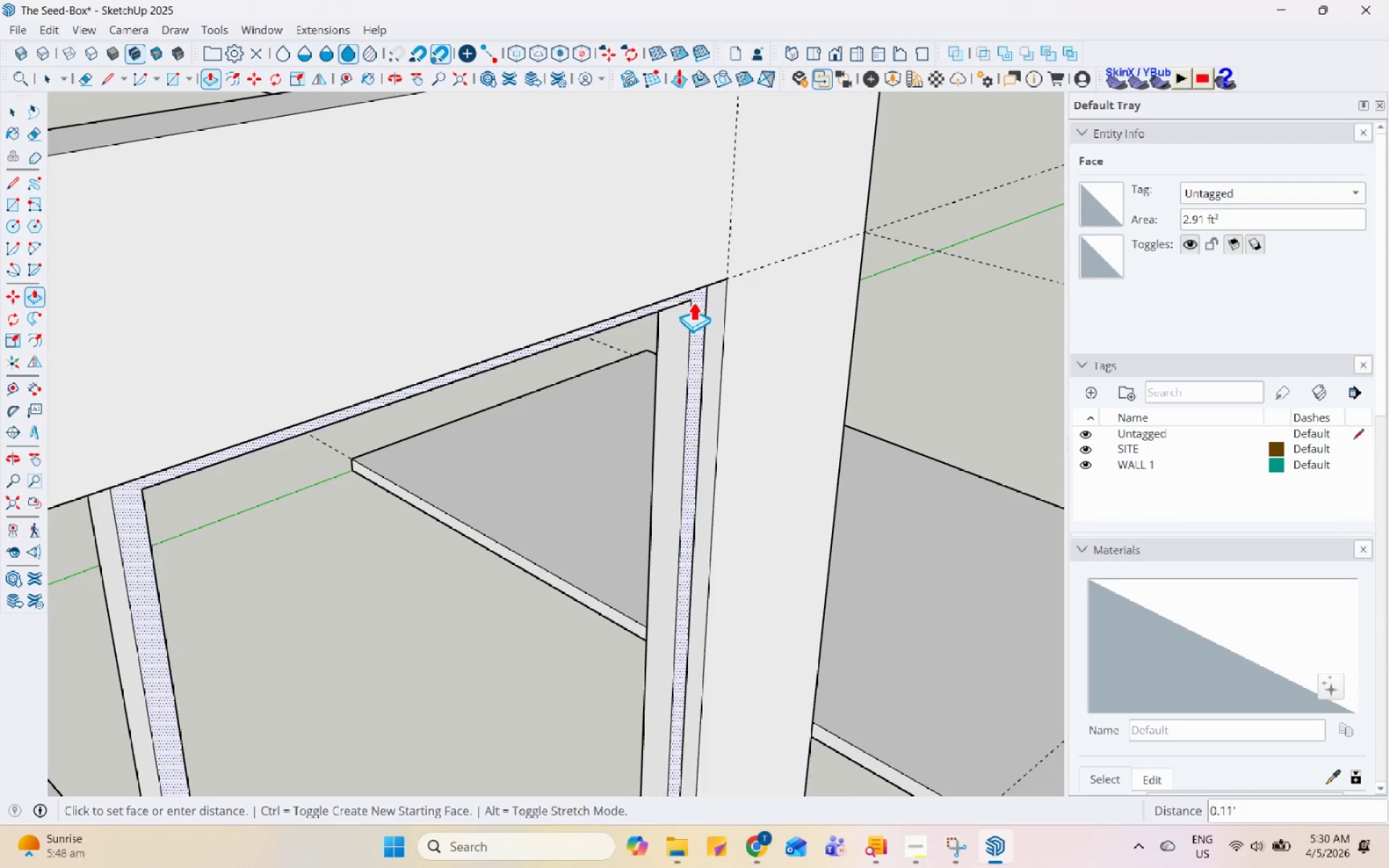 
left_click([690, 299])
 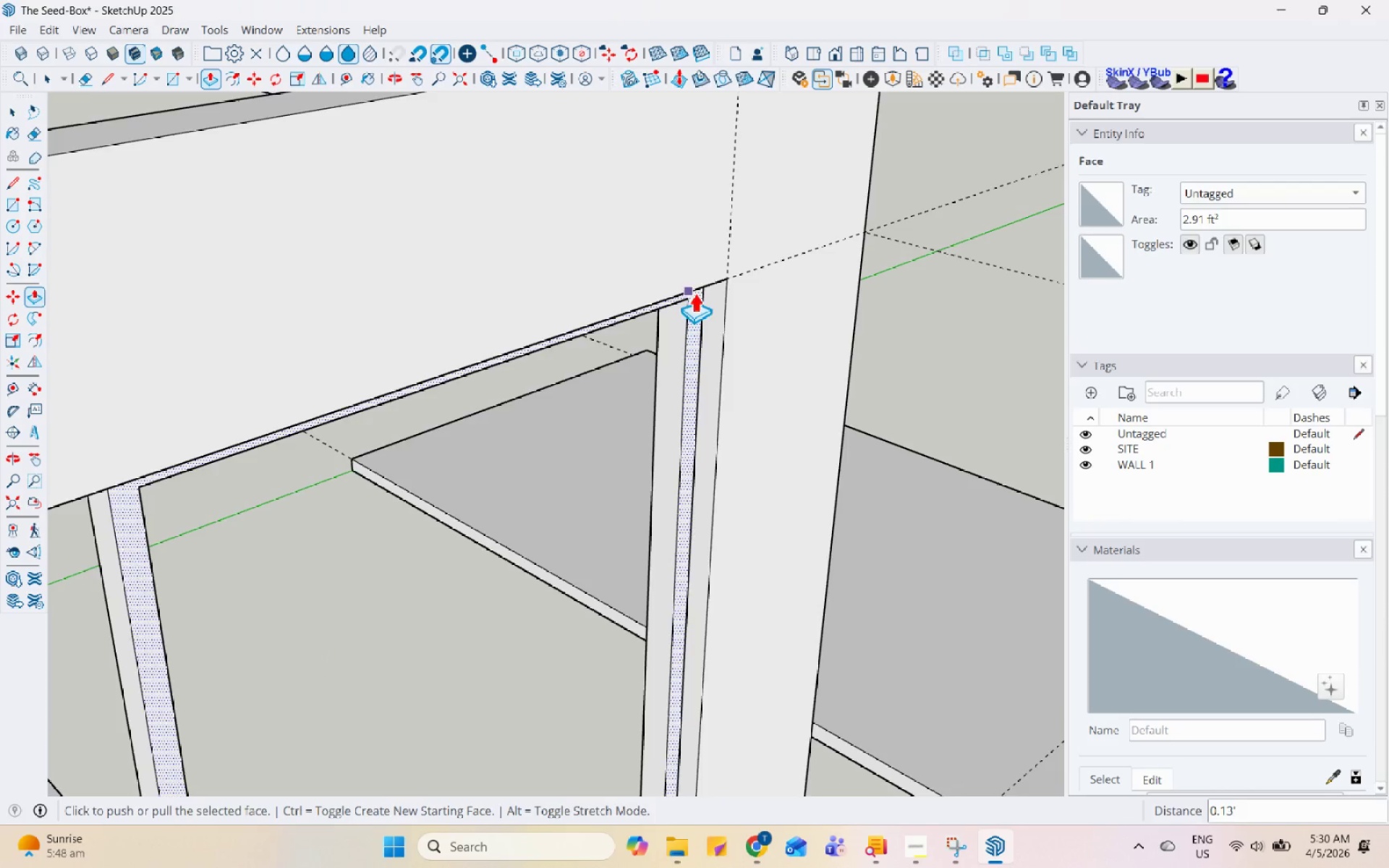 
key(Space)
 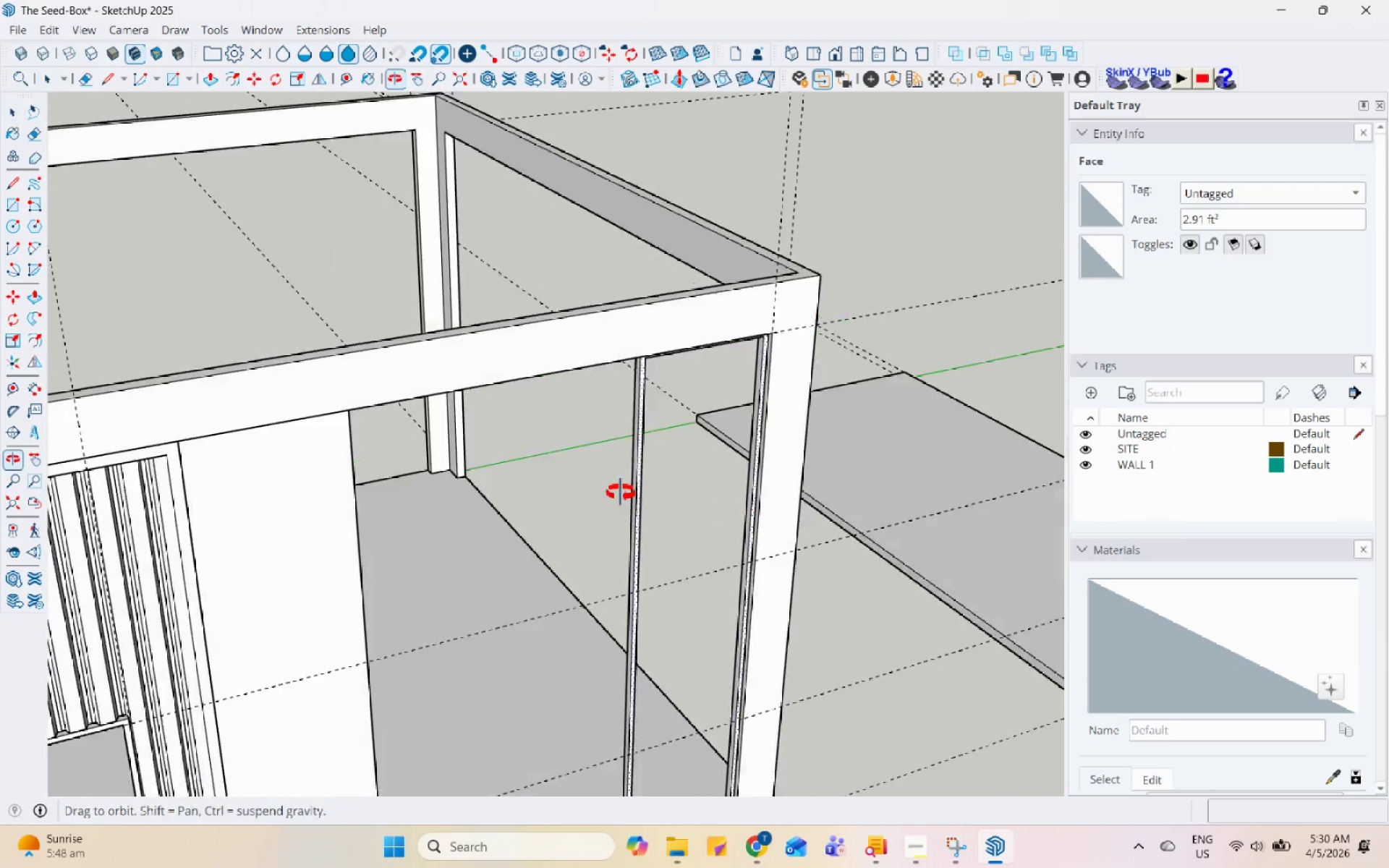 
scroll: coordinate [651, 540], scroll_direction: down, amount: 21.0
 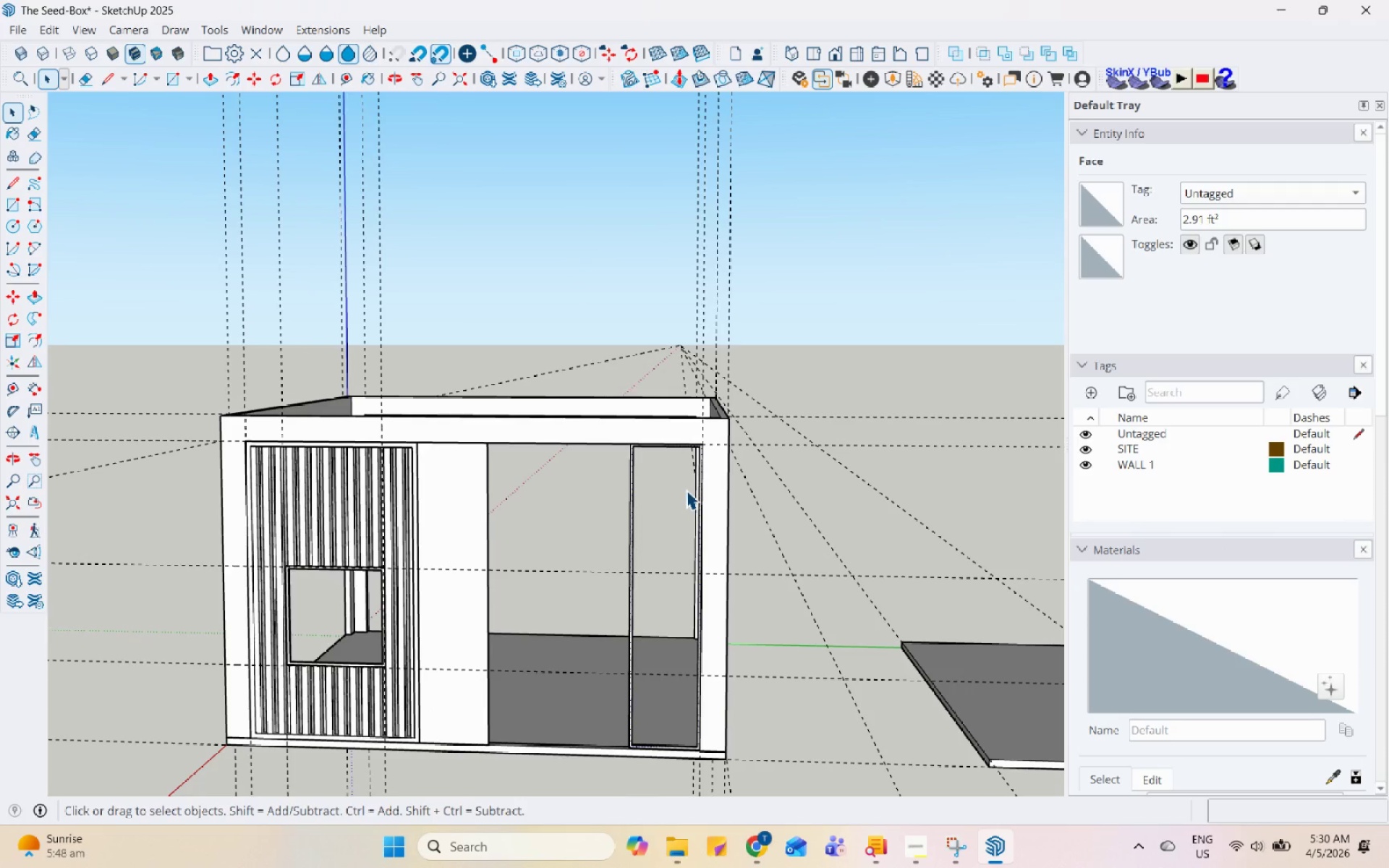 
wait(10.03)
 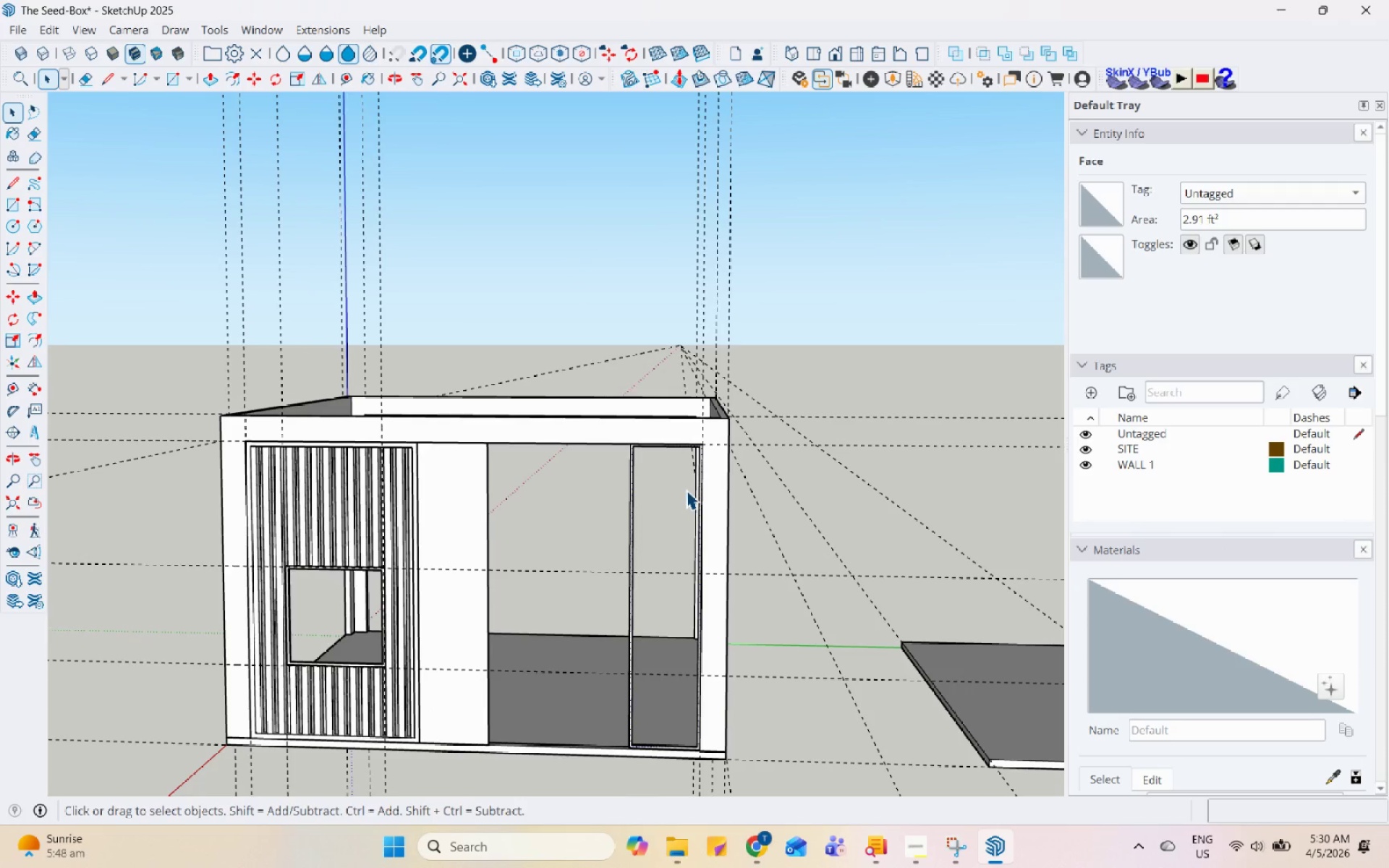 
scroll: coordinate [557, 374], scroll_direction: down, amount: 5.0
 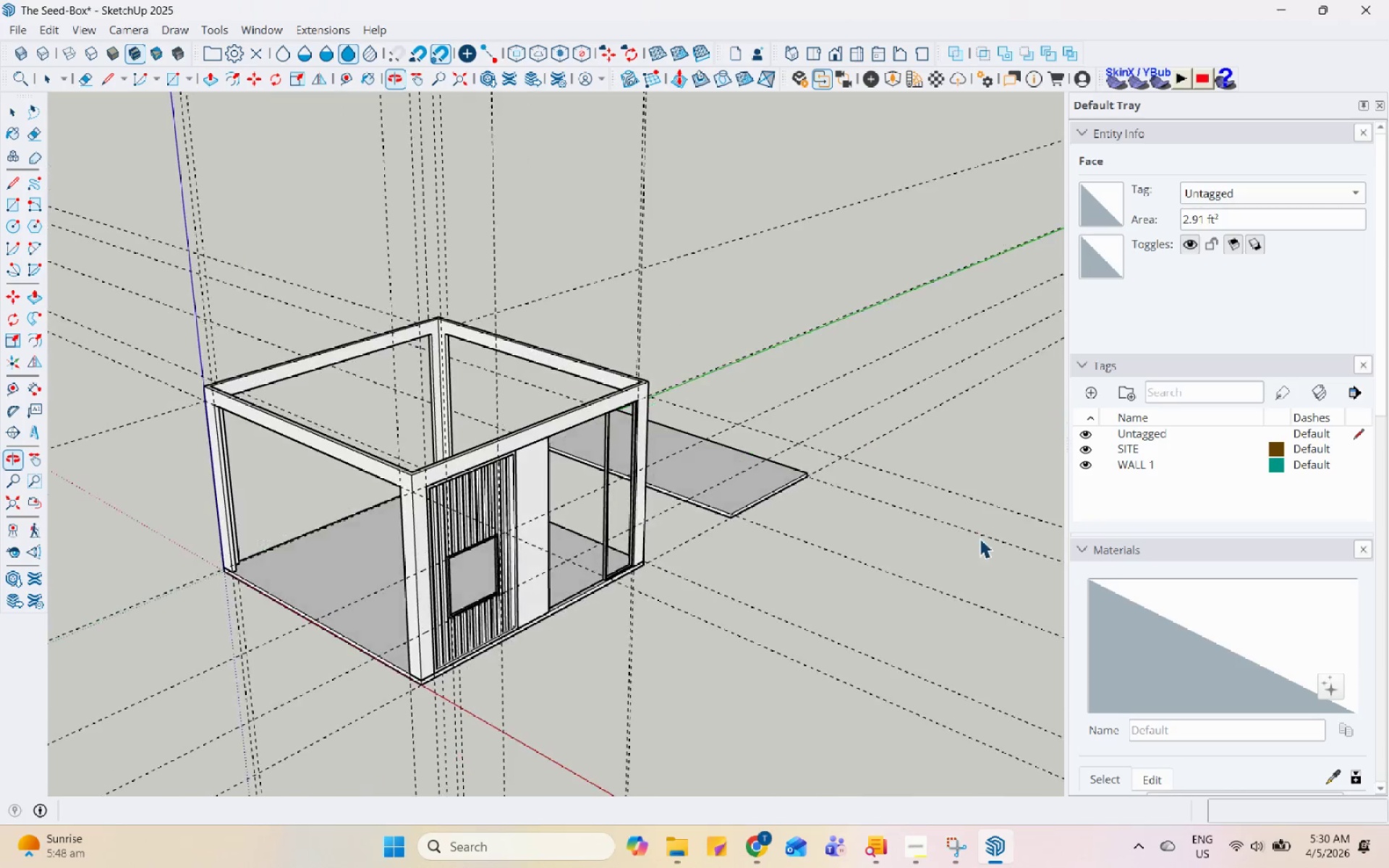 
scroll: coordinate [590, 383], scroll_direction: none, amount: 0.0
 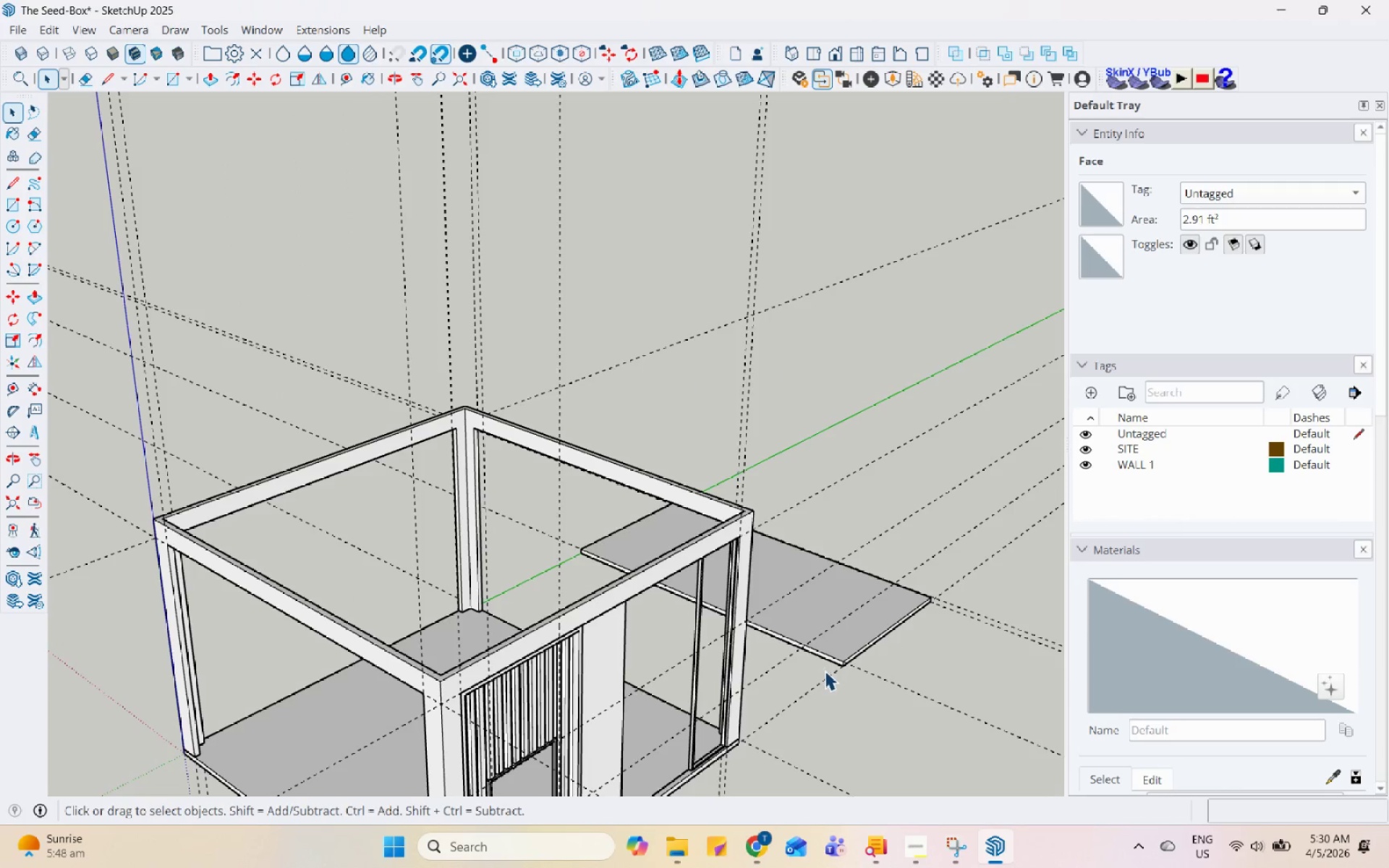 
double_click([741, 370])
 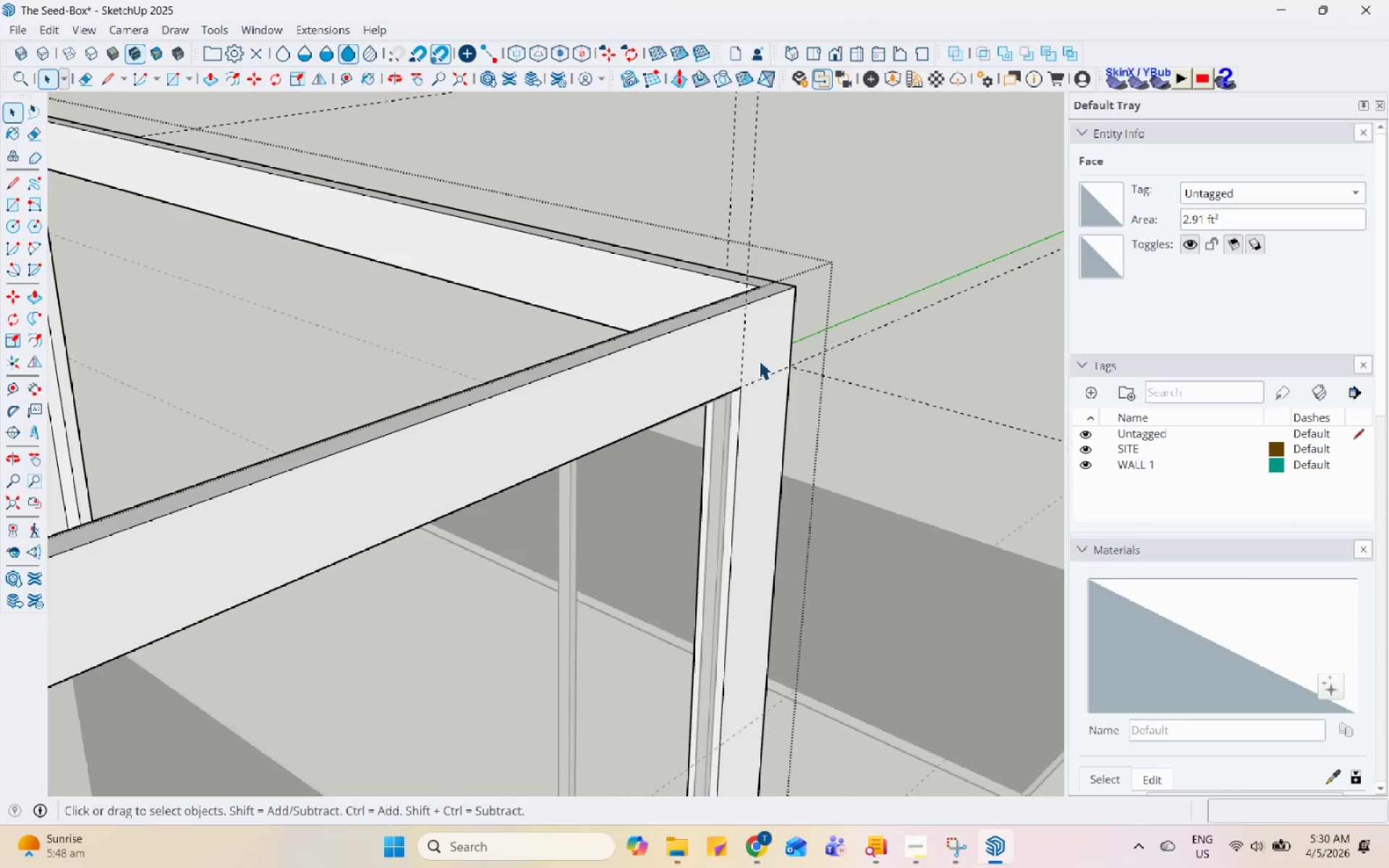 
scroll: coordinate [726, 376], scroll_direction: up, amount: 12.0
 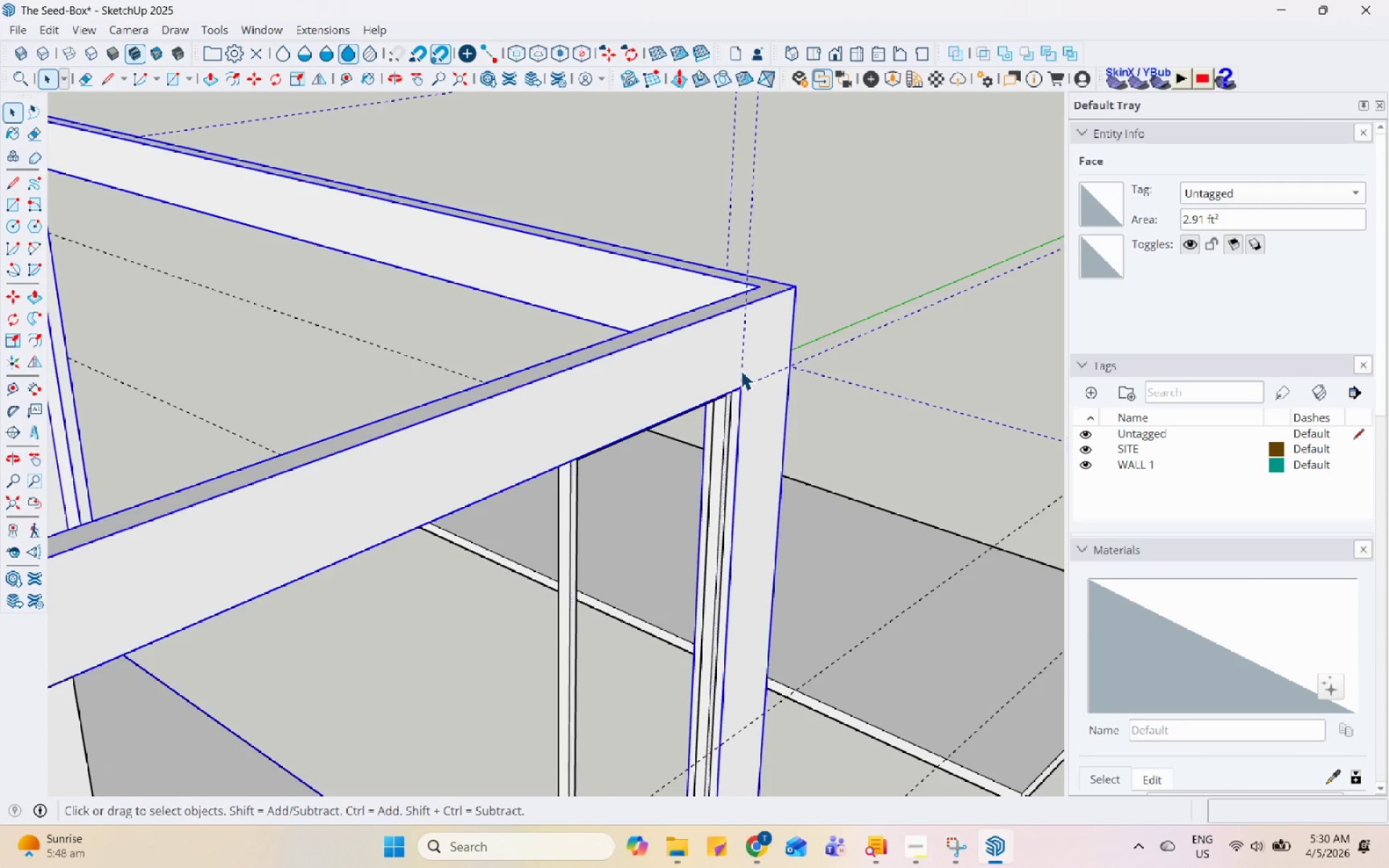 
triple_click([760, 360])
 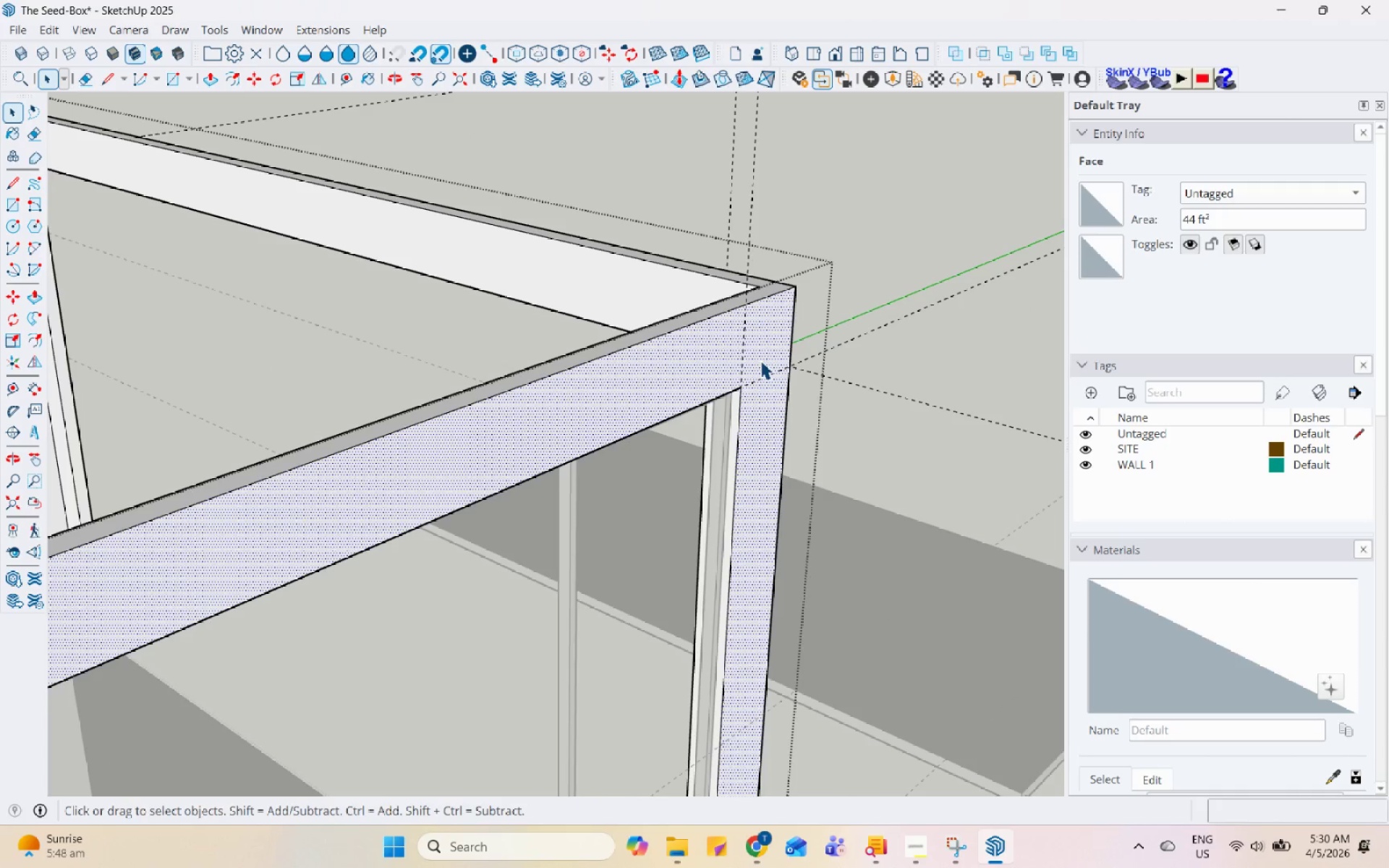 
key(L)
 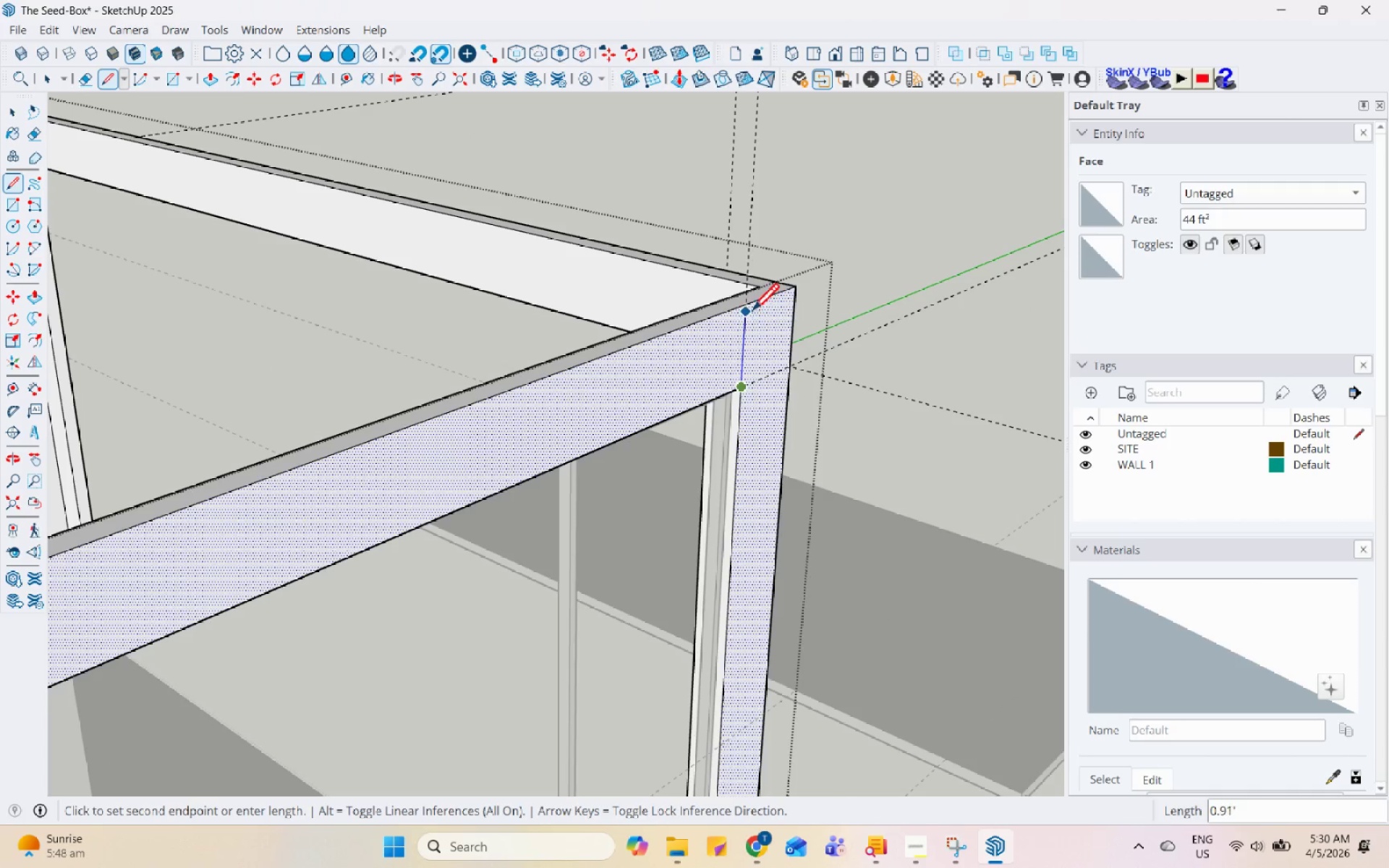 
left_click([752, 306])
 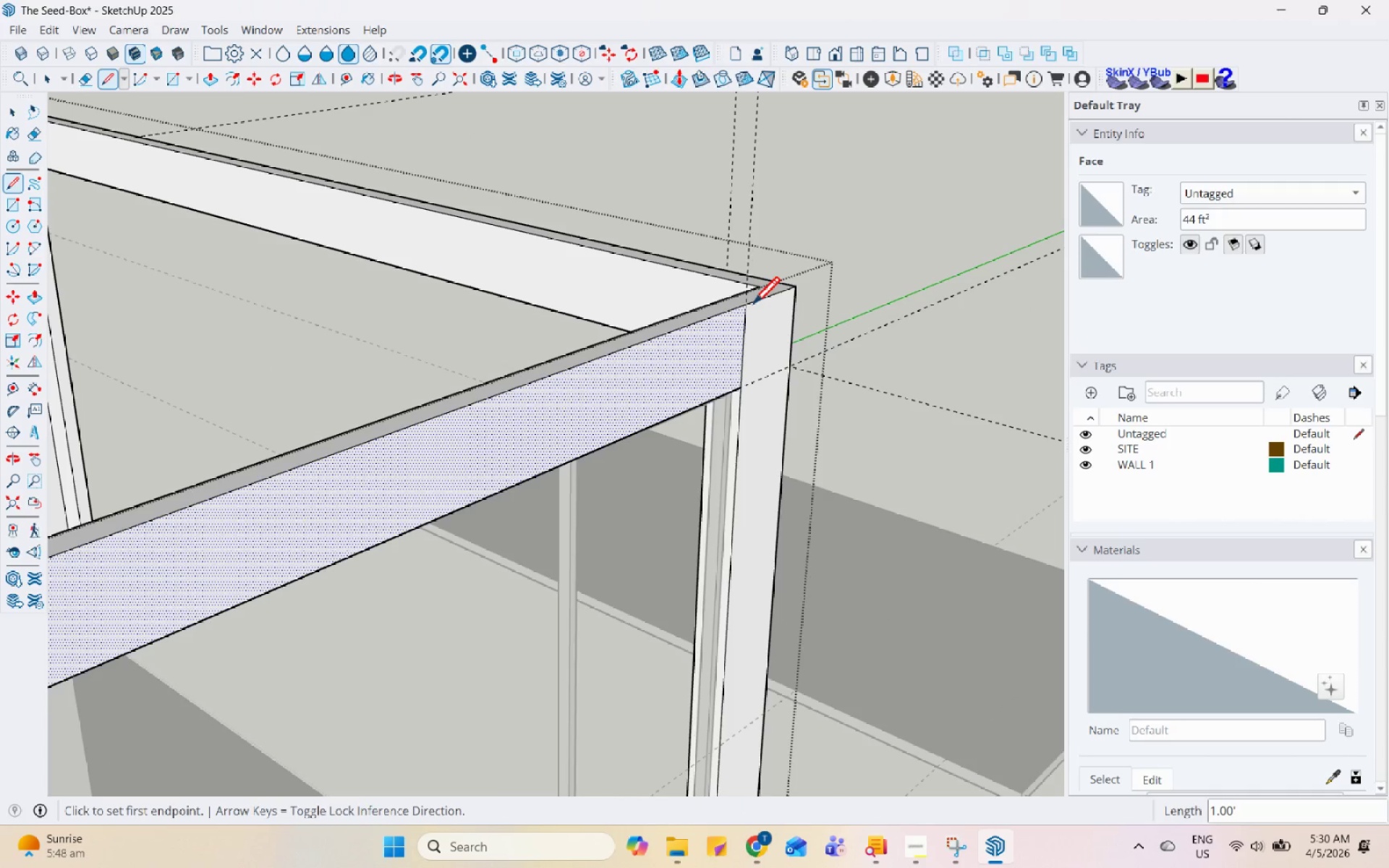 
key(Space)
 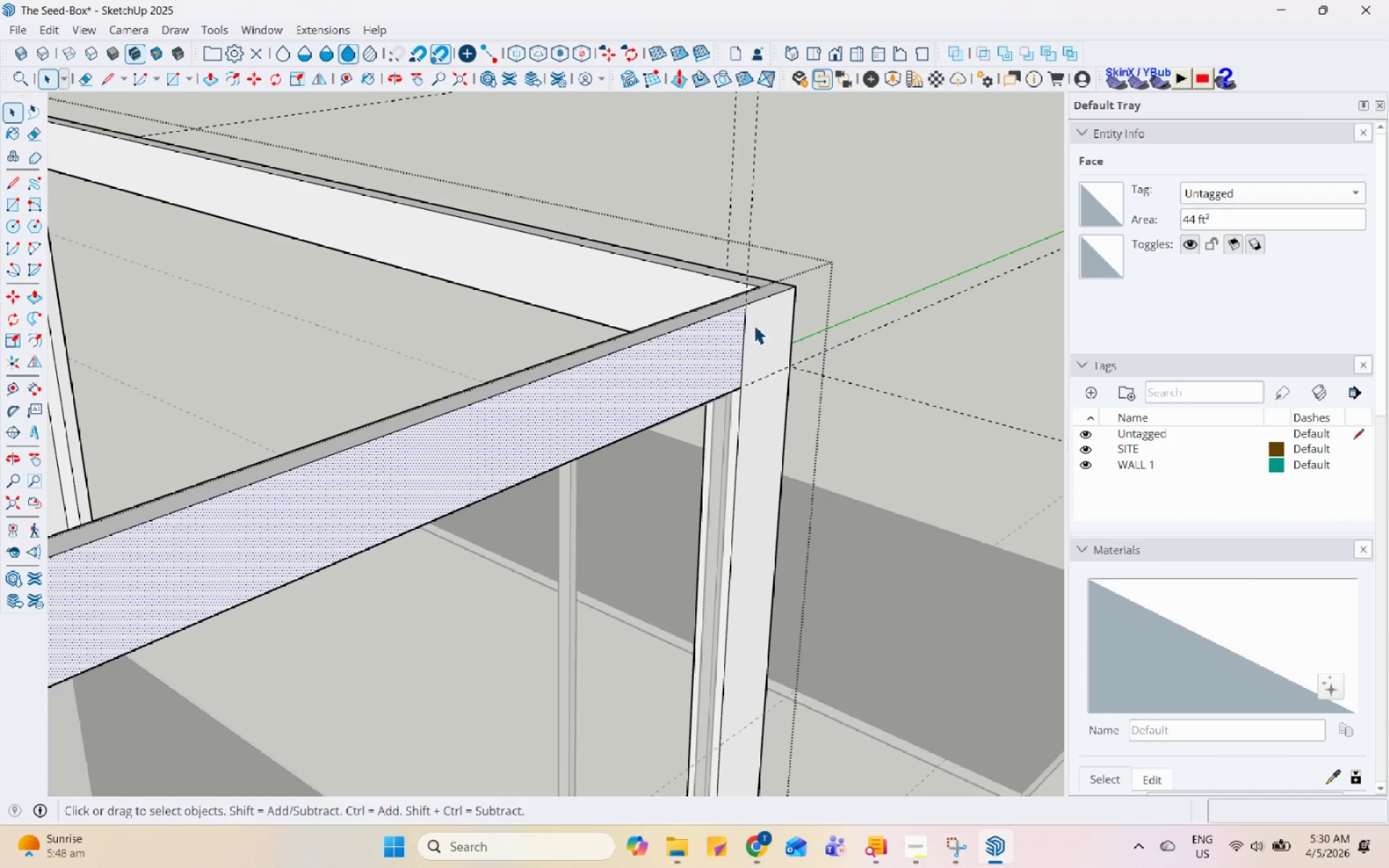 
double_click([755, 326])
 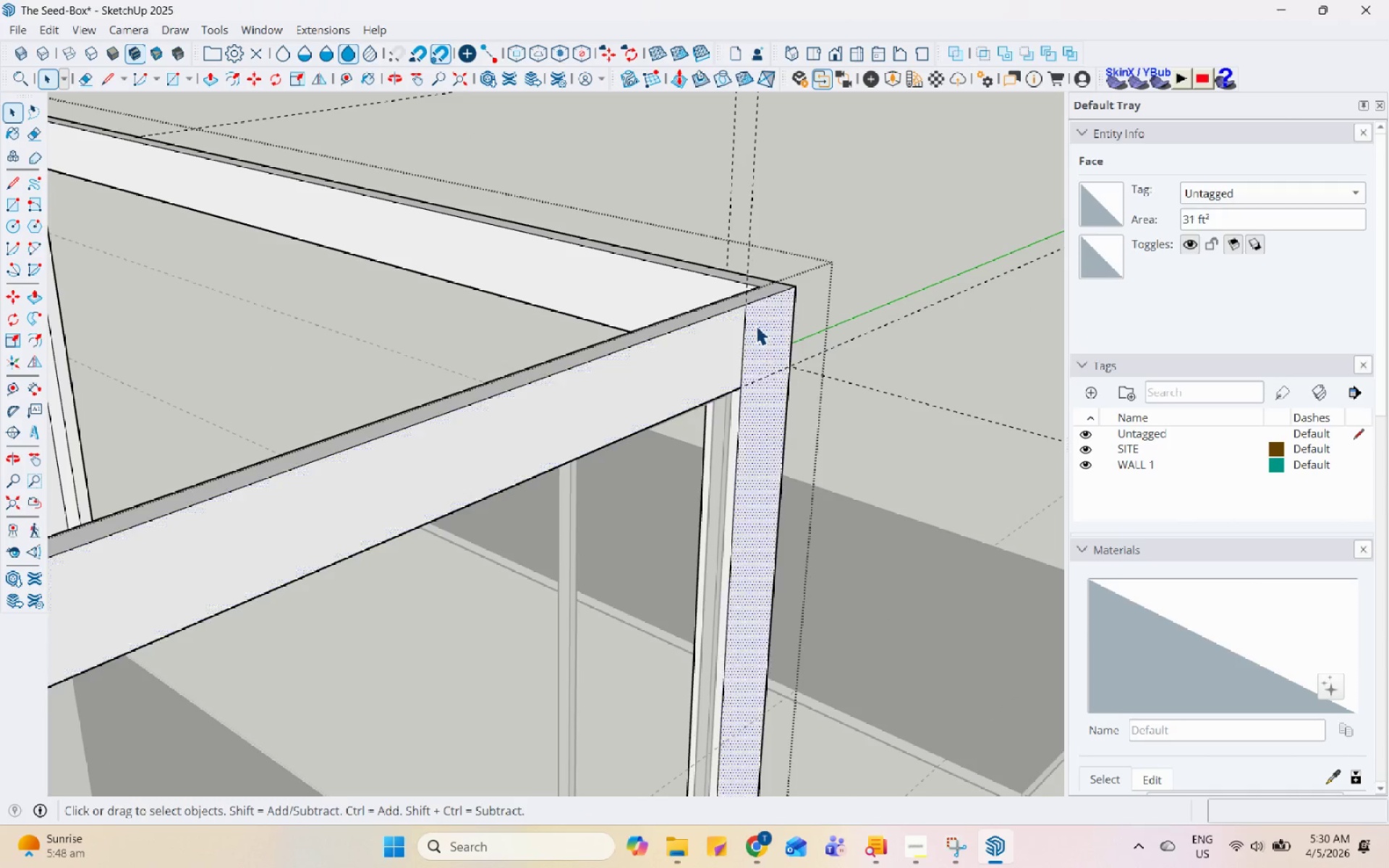 
scroll: coordinate [757, 325], scroll_direction: down, amount: 4.0
 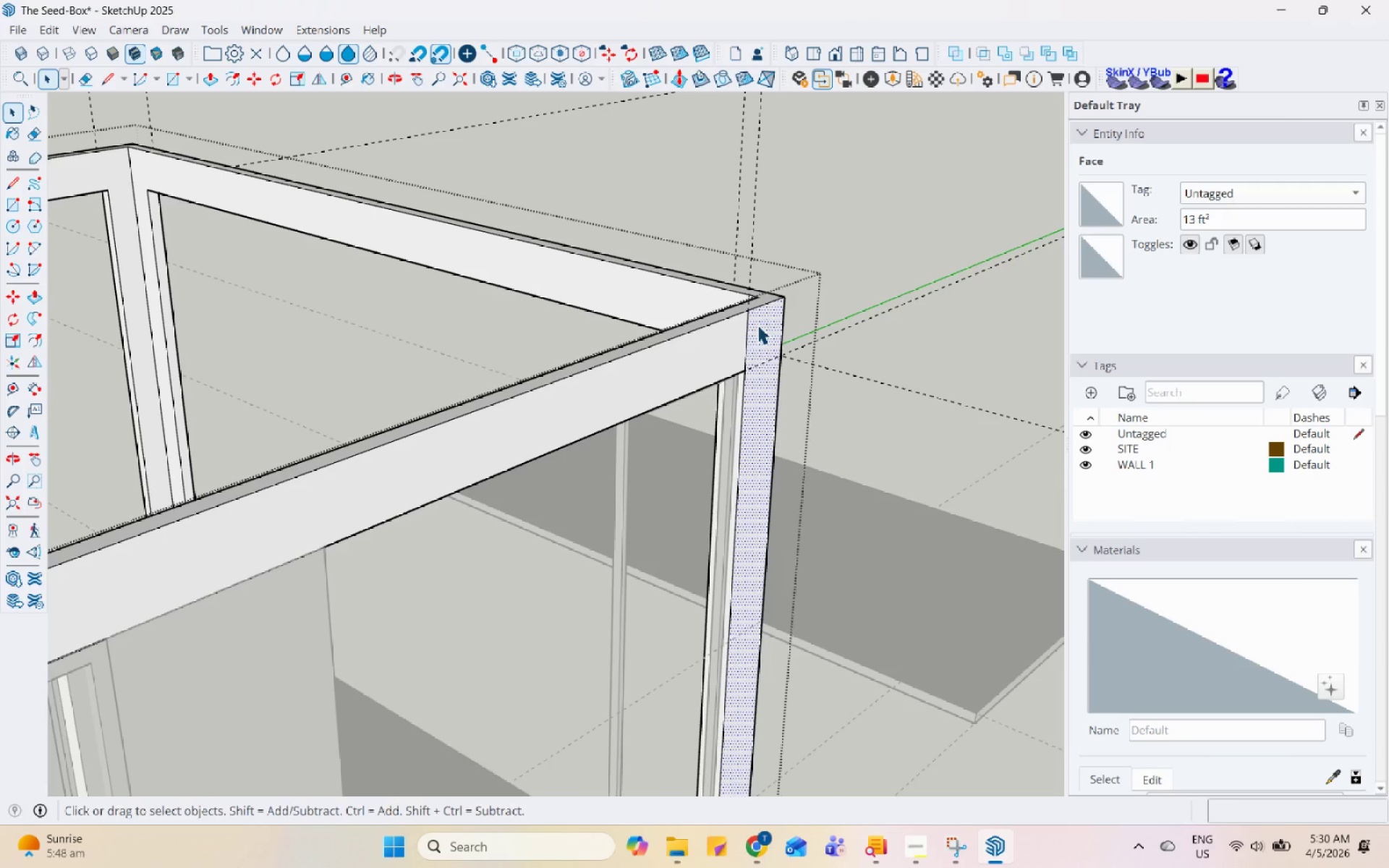 
key(P)
 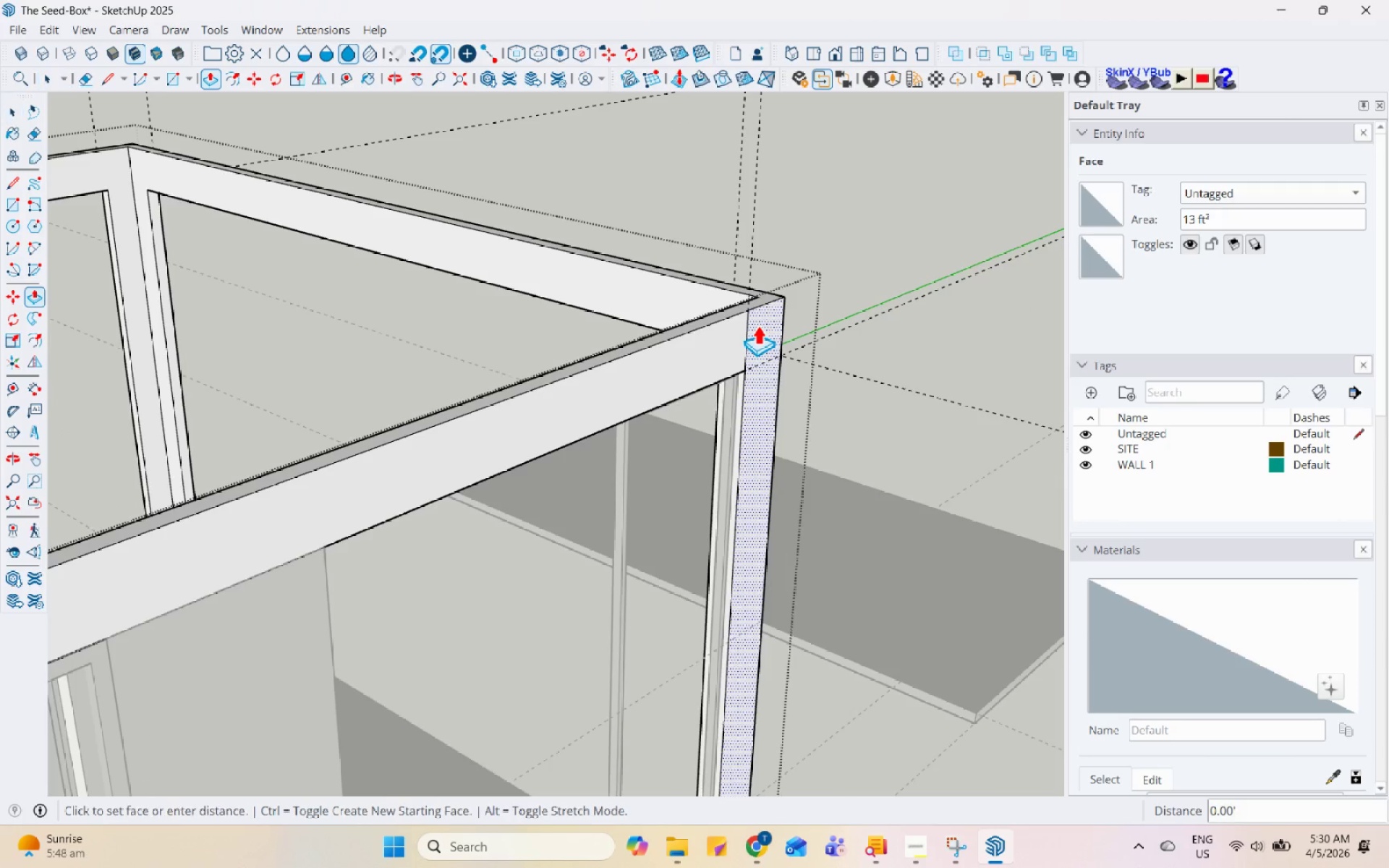 
left_click([757, 325])
 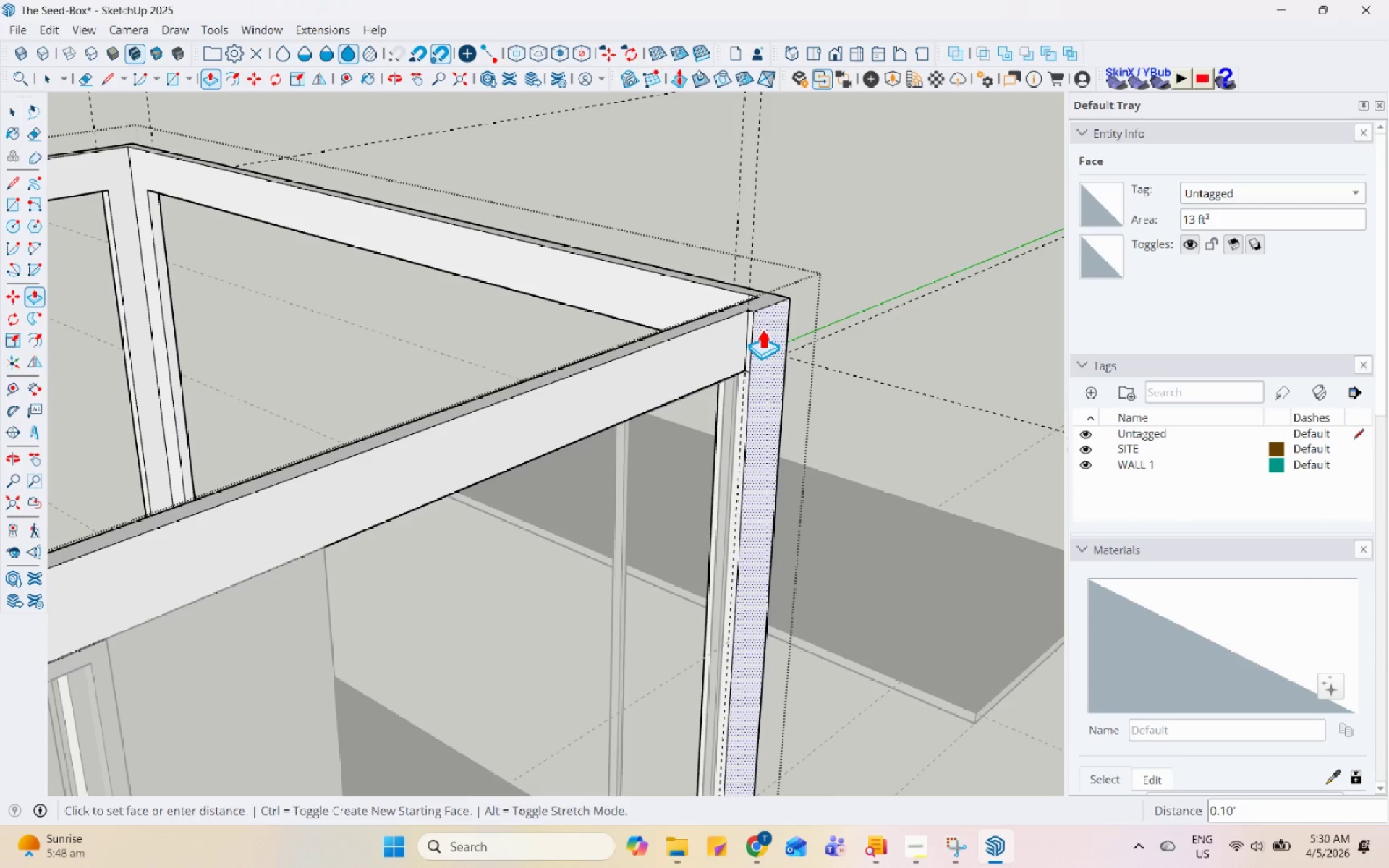 
scroll: coordinate [773, 644], scroll_direction: down, amount: 1.0
 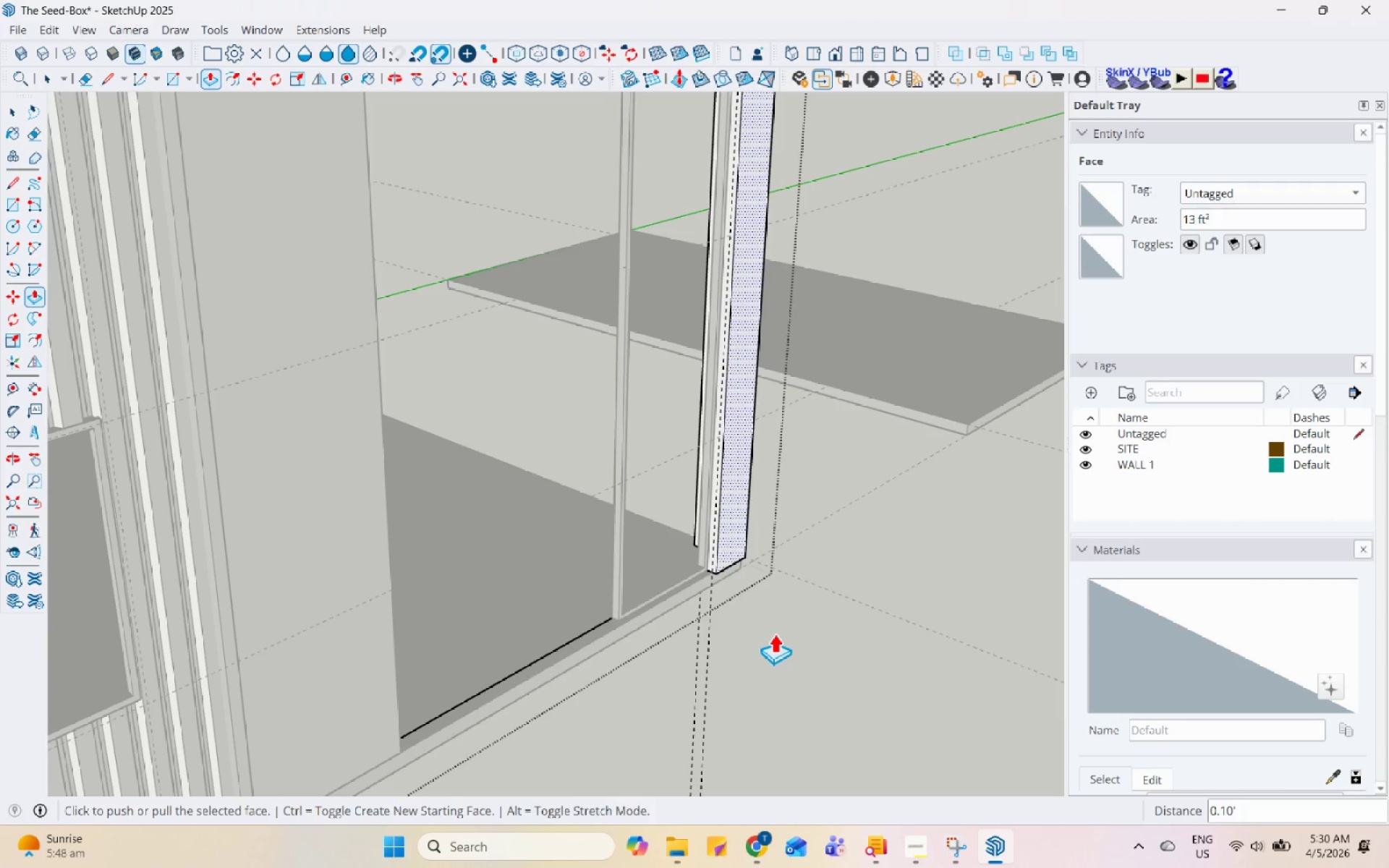 
key(Control+Z)
 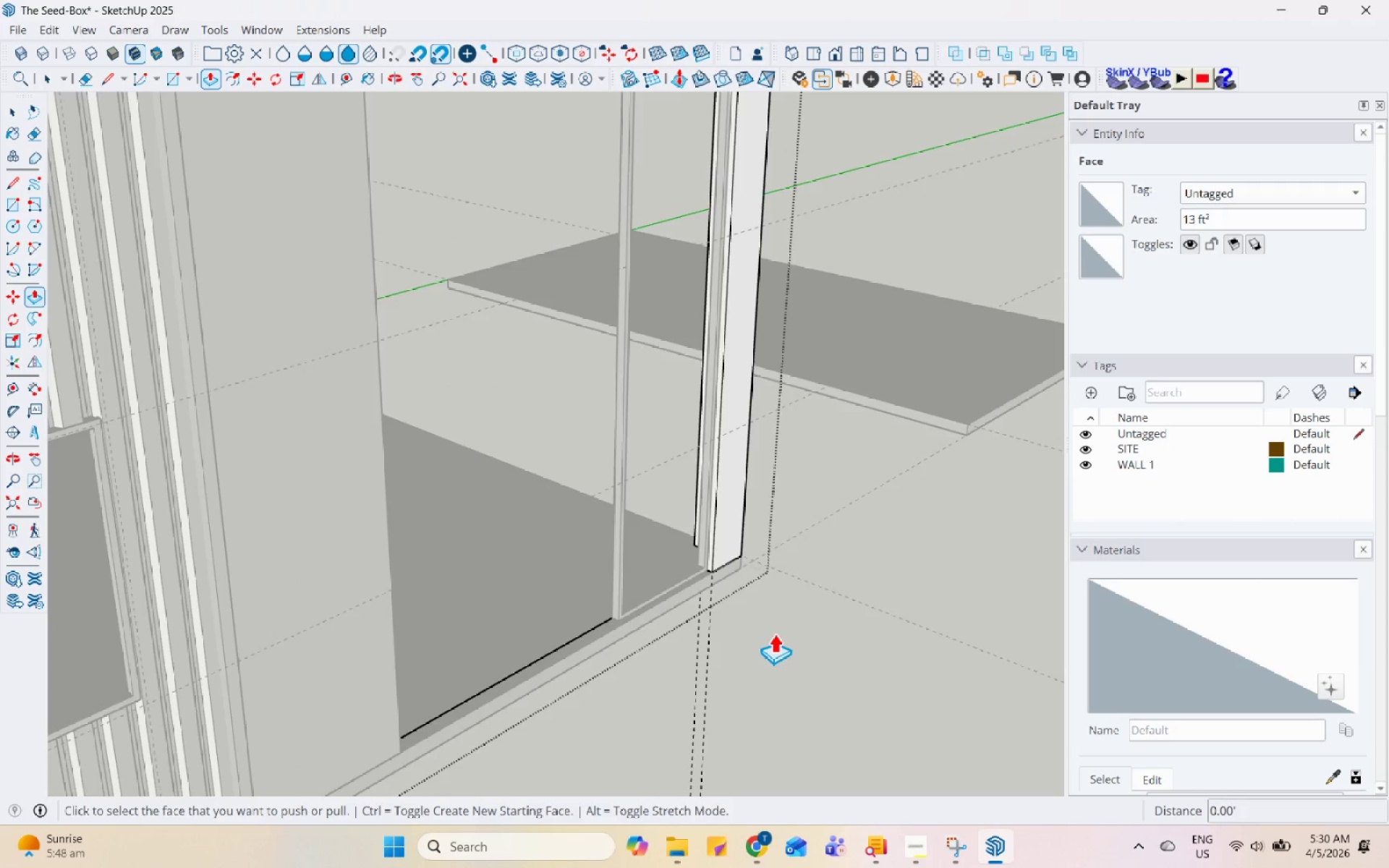 
scroll: coordinate [774, 634], scroll_direction: down, amount: 6.0
 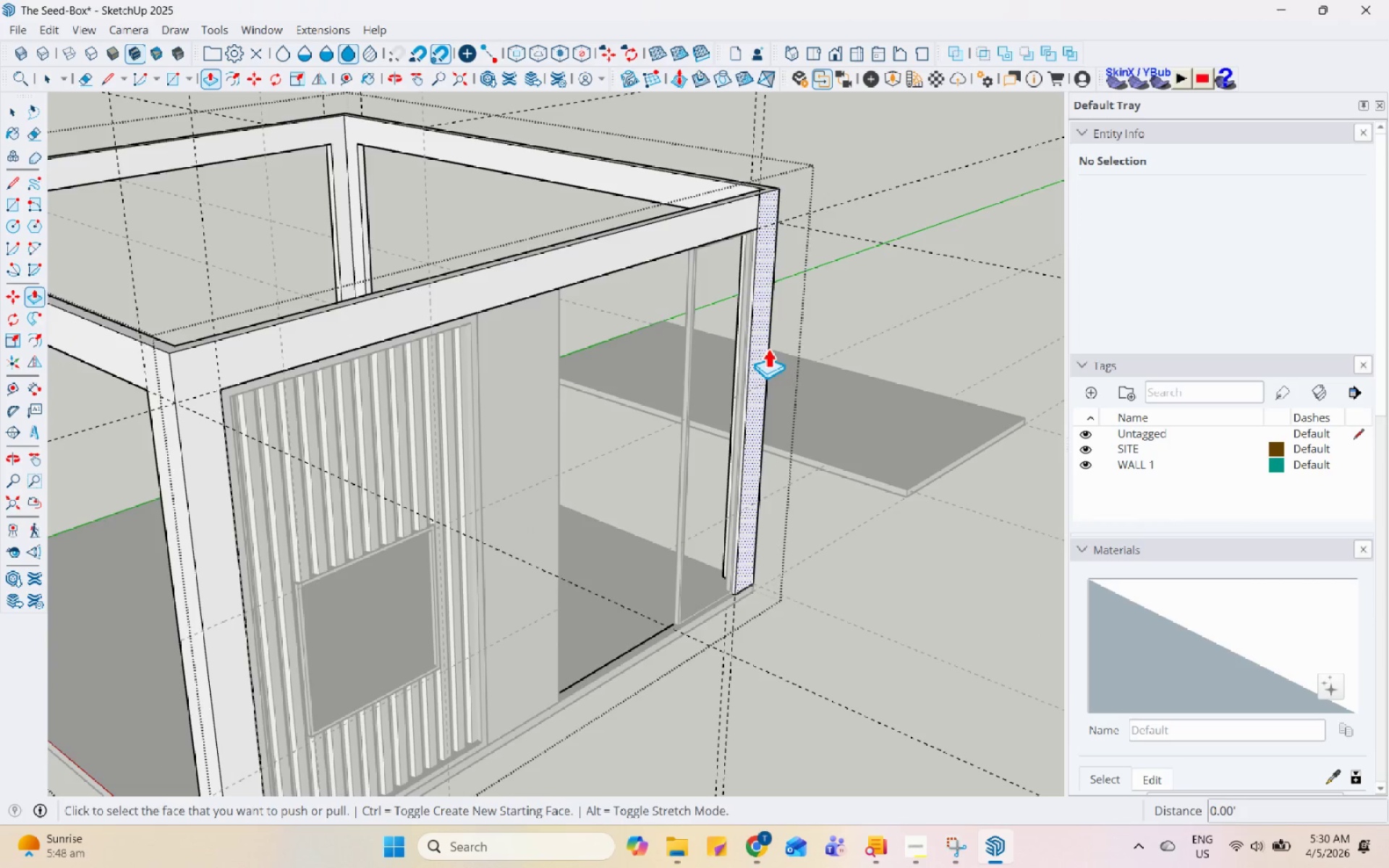 
key(L)
 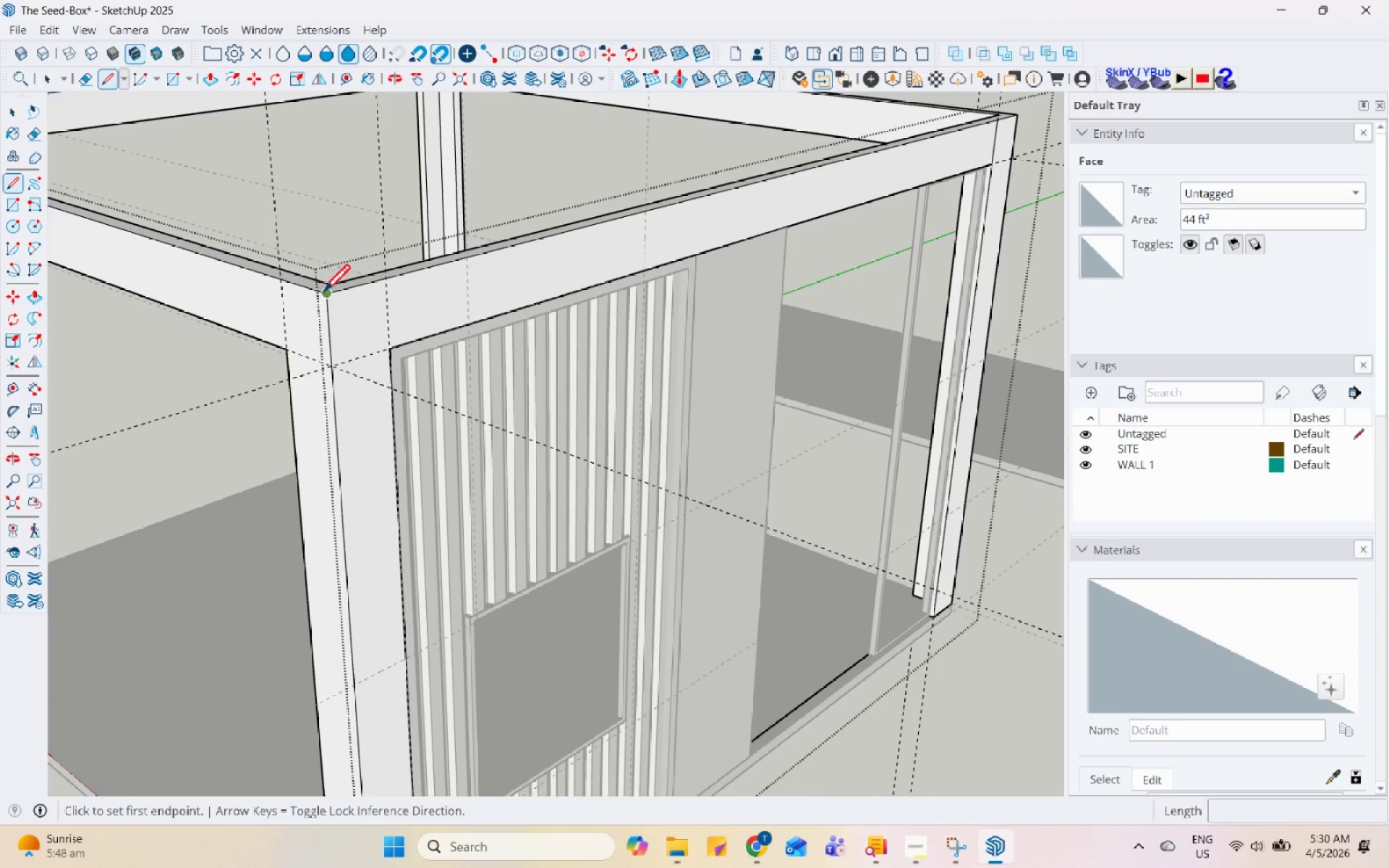 
scroll: coordinate [331, 300], scroll_direction: up, amount: 6.0
 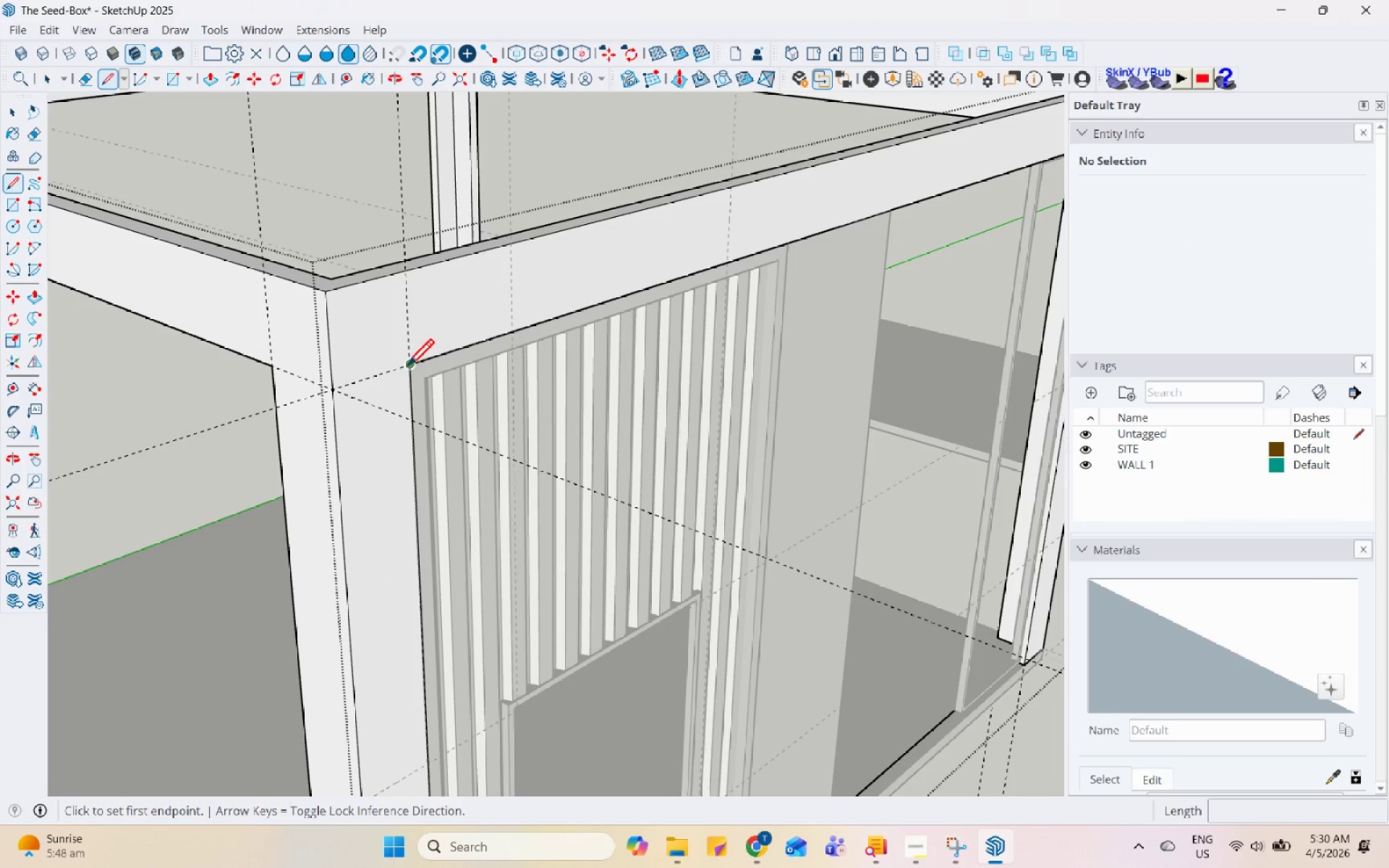 
left_click([412, 365])
 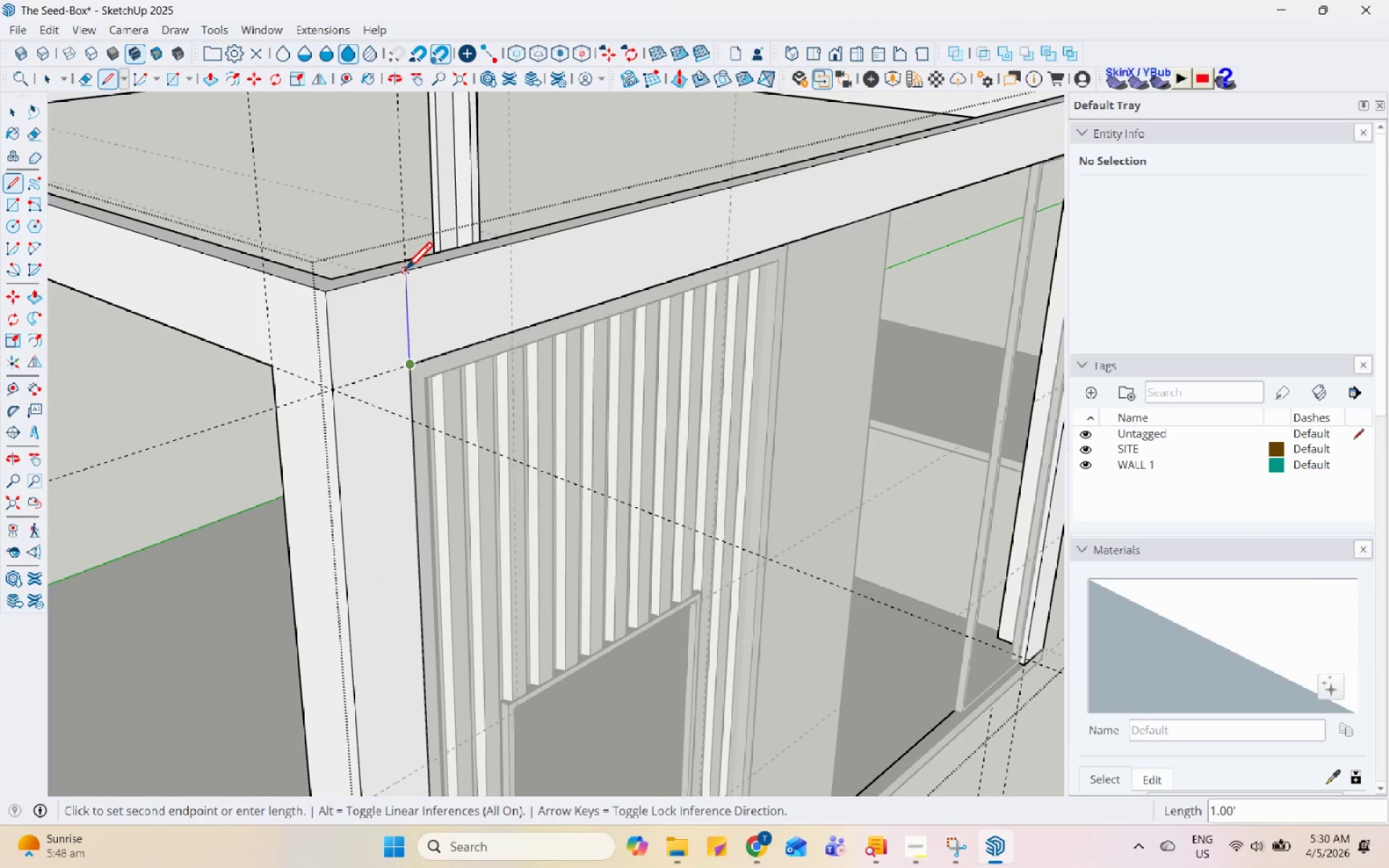 
left_click([405, 271])
 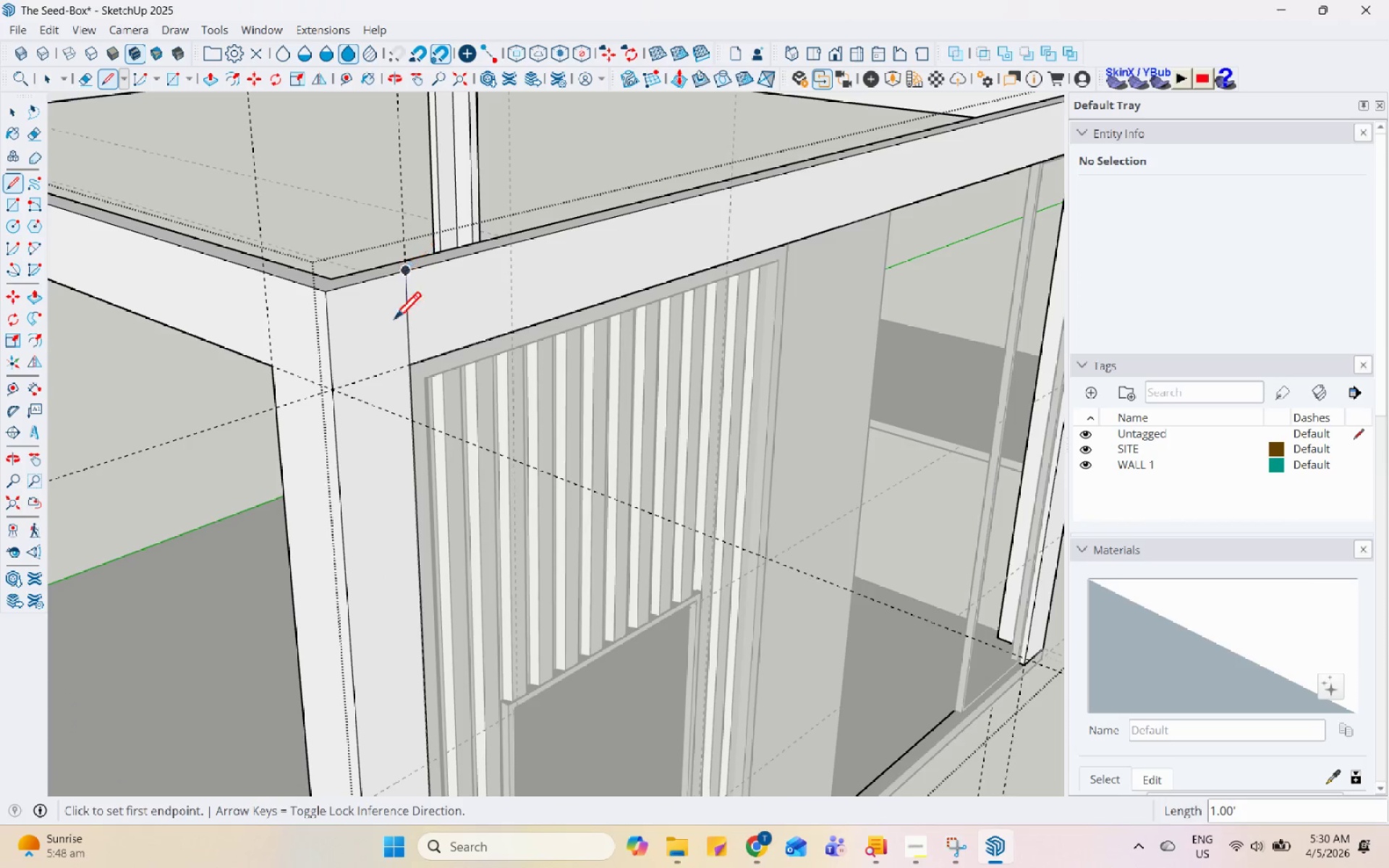 
key(Space)
 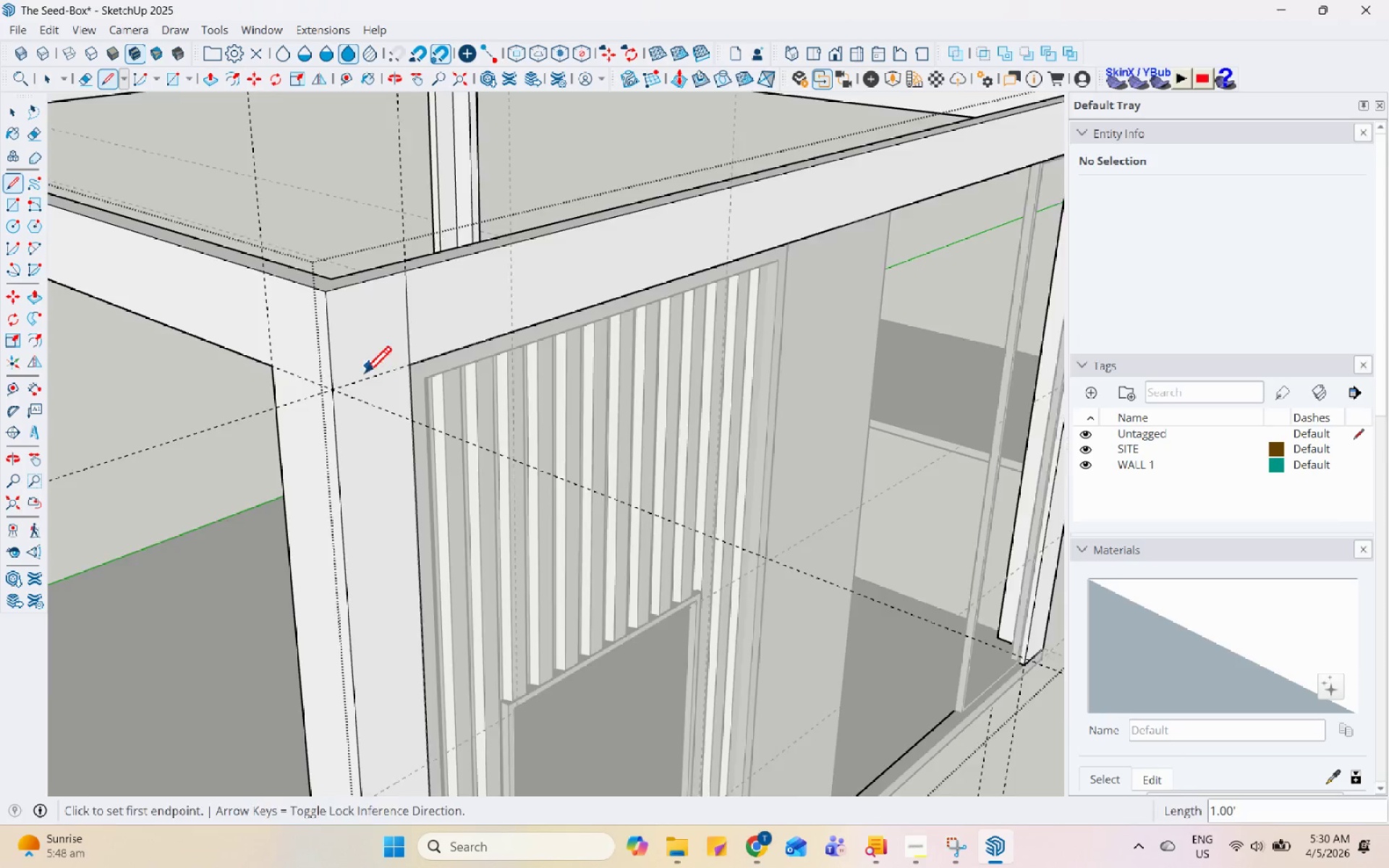 
left_click([841, 203])
 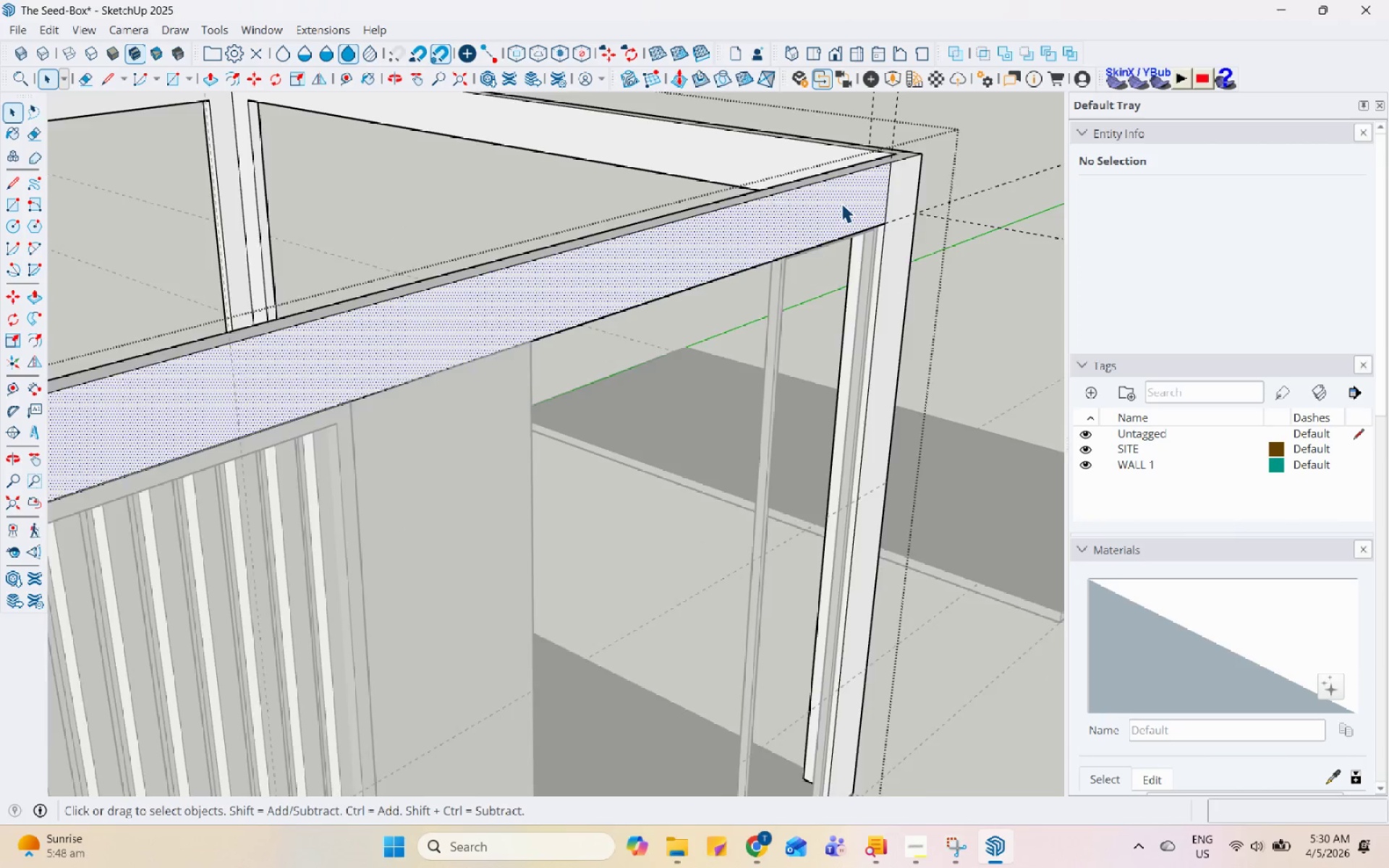 
scroll: coordinate [895, 234], scroll_direction: down, amount: 1.0
 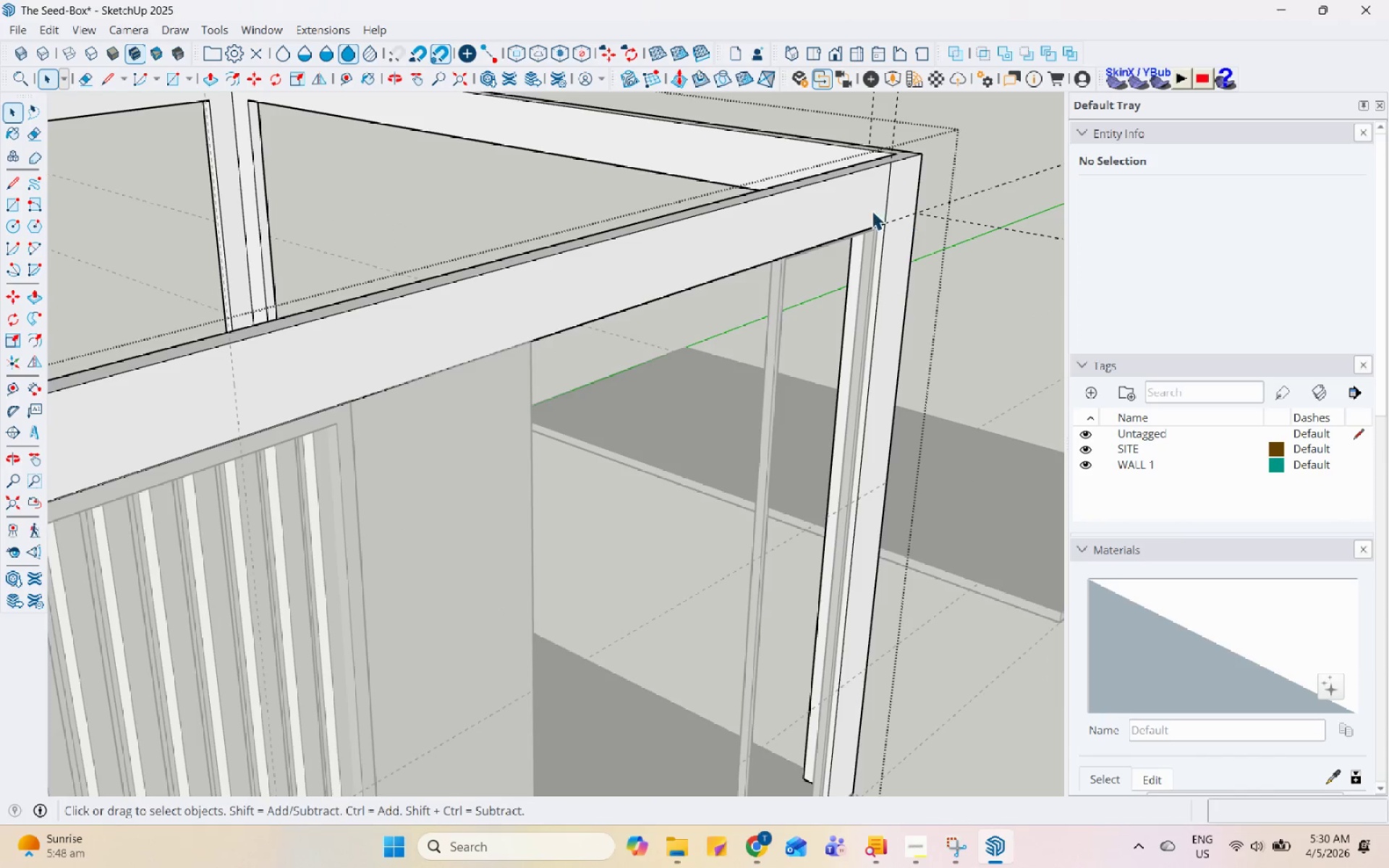 
scroll: coordinate [878, 190], scroll_direction: up, amount: 8.0
 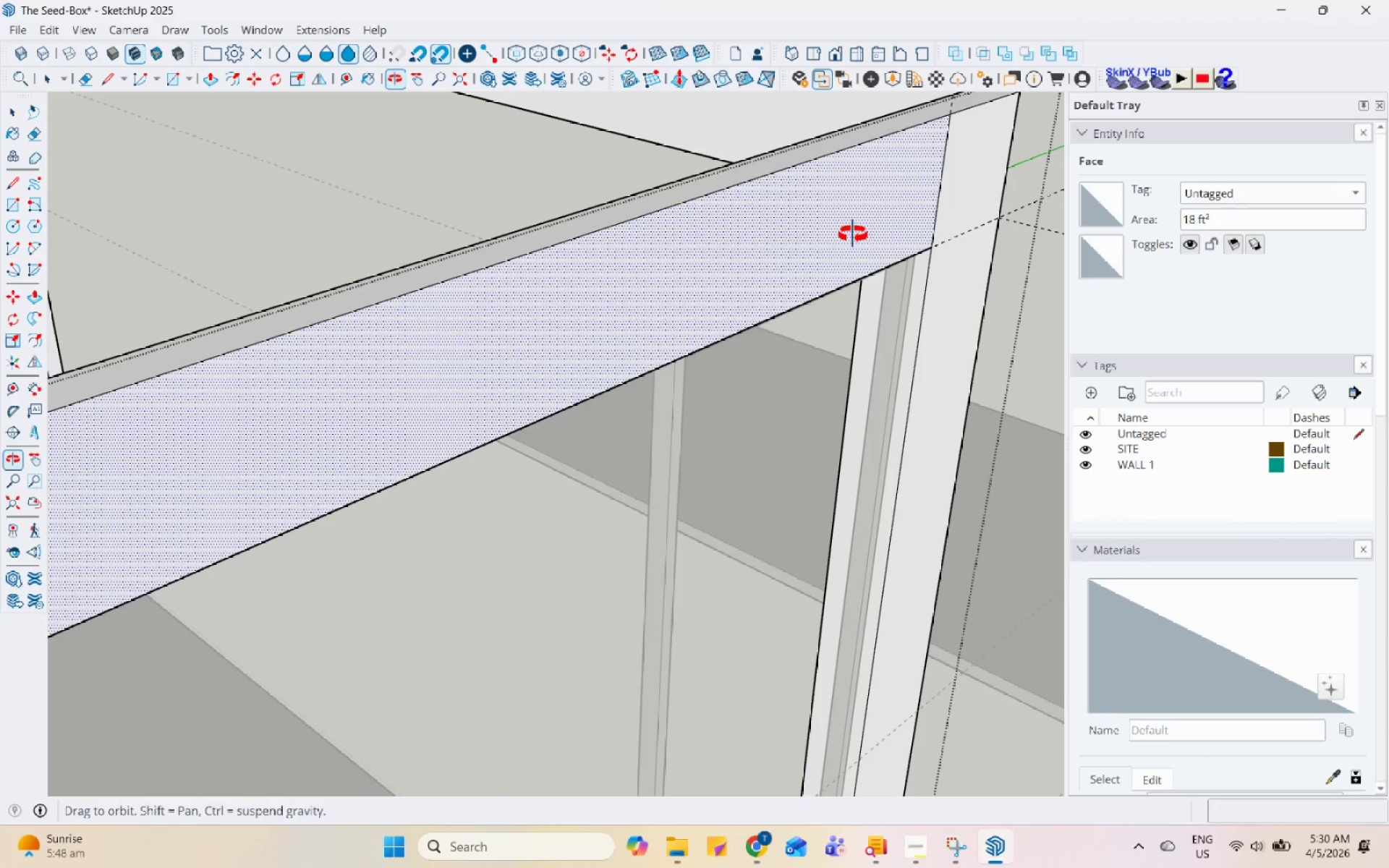 
scroll: coordinate [857, 266], scroll_direction: down, amount: 3.0
 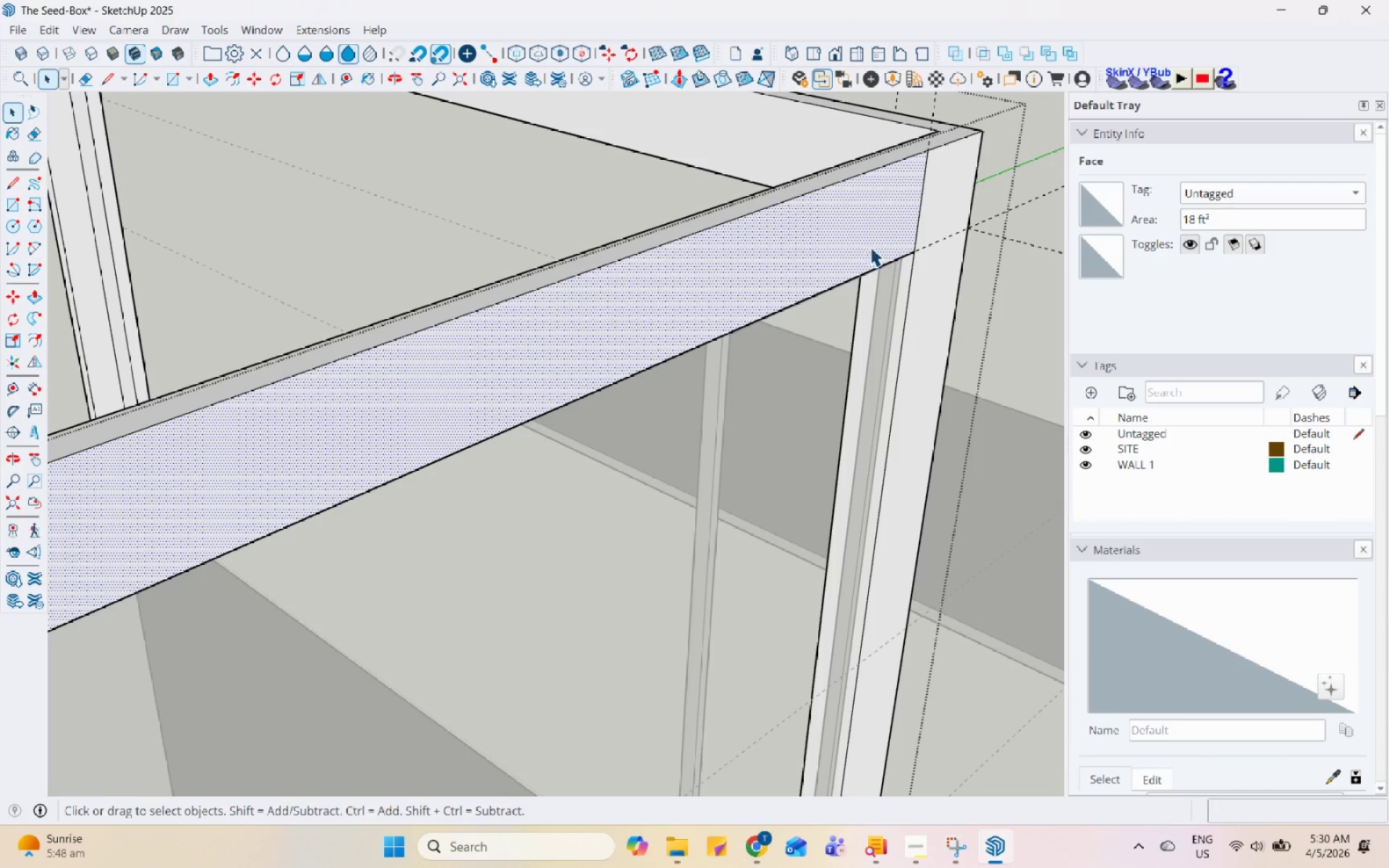 
key(P)
 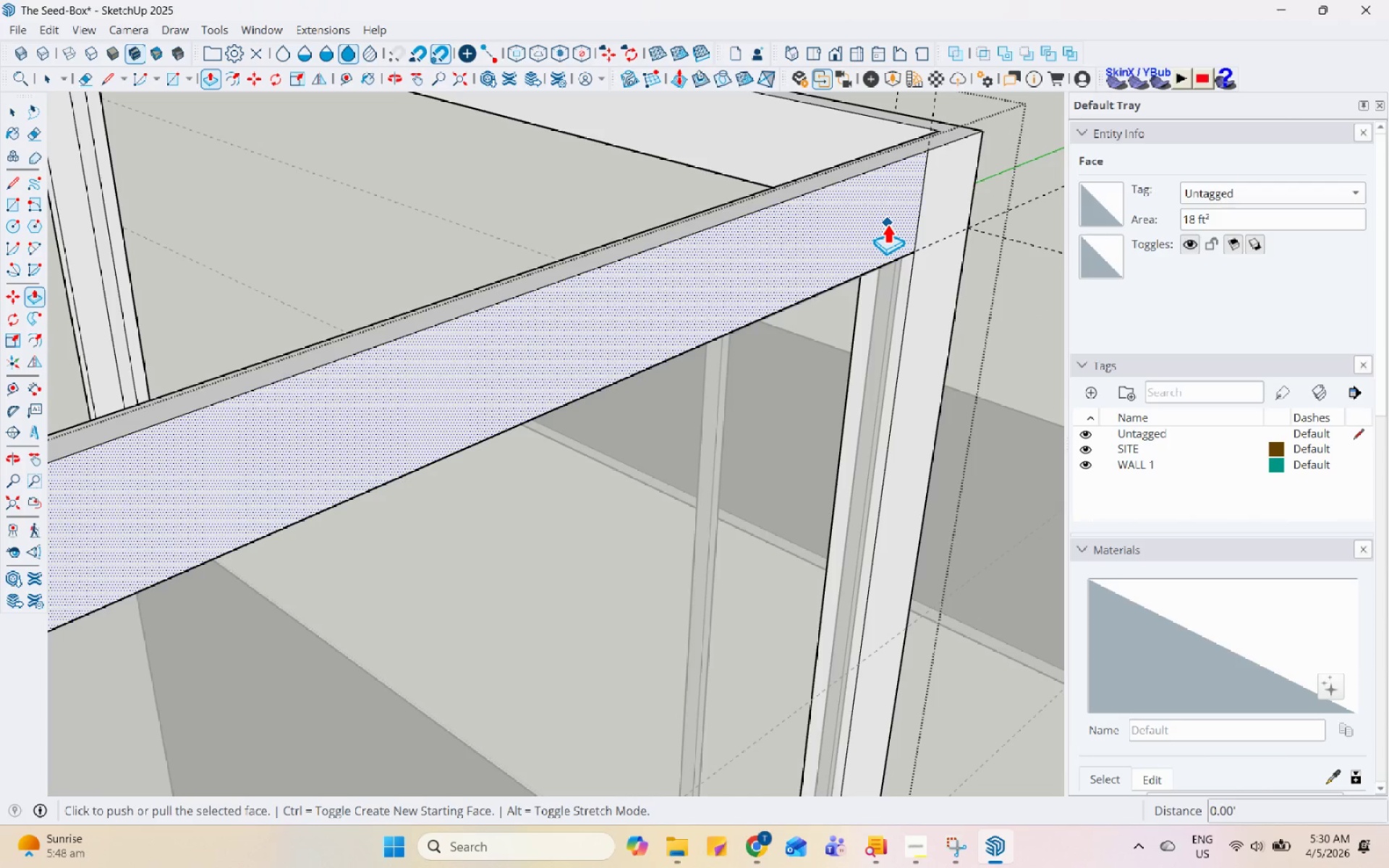 
left_click([887, 224])
 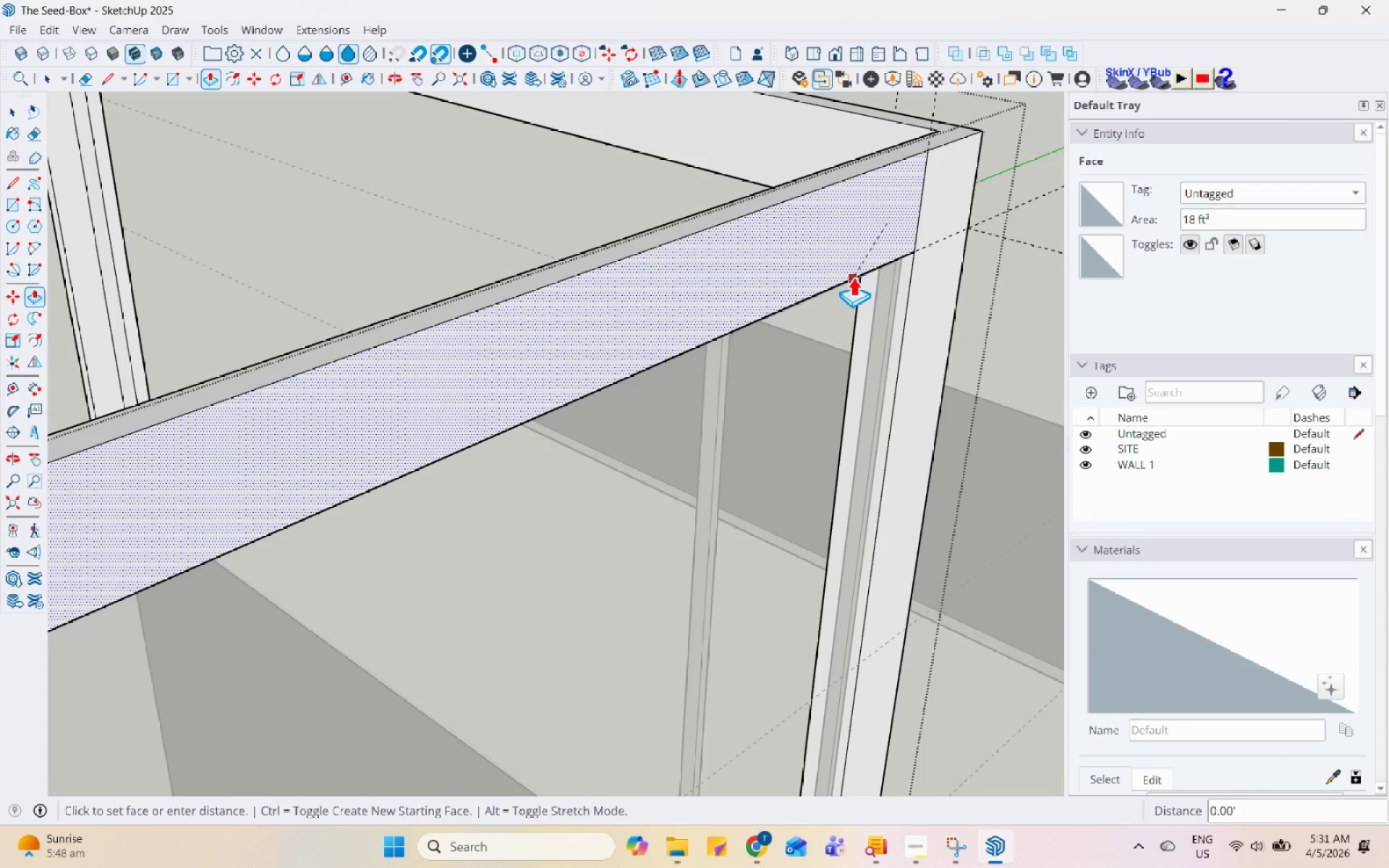 
left_click([853, 269])
 